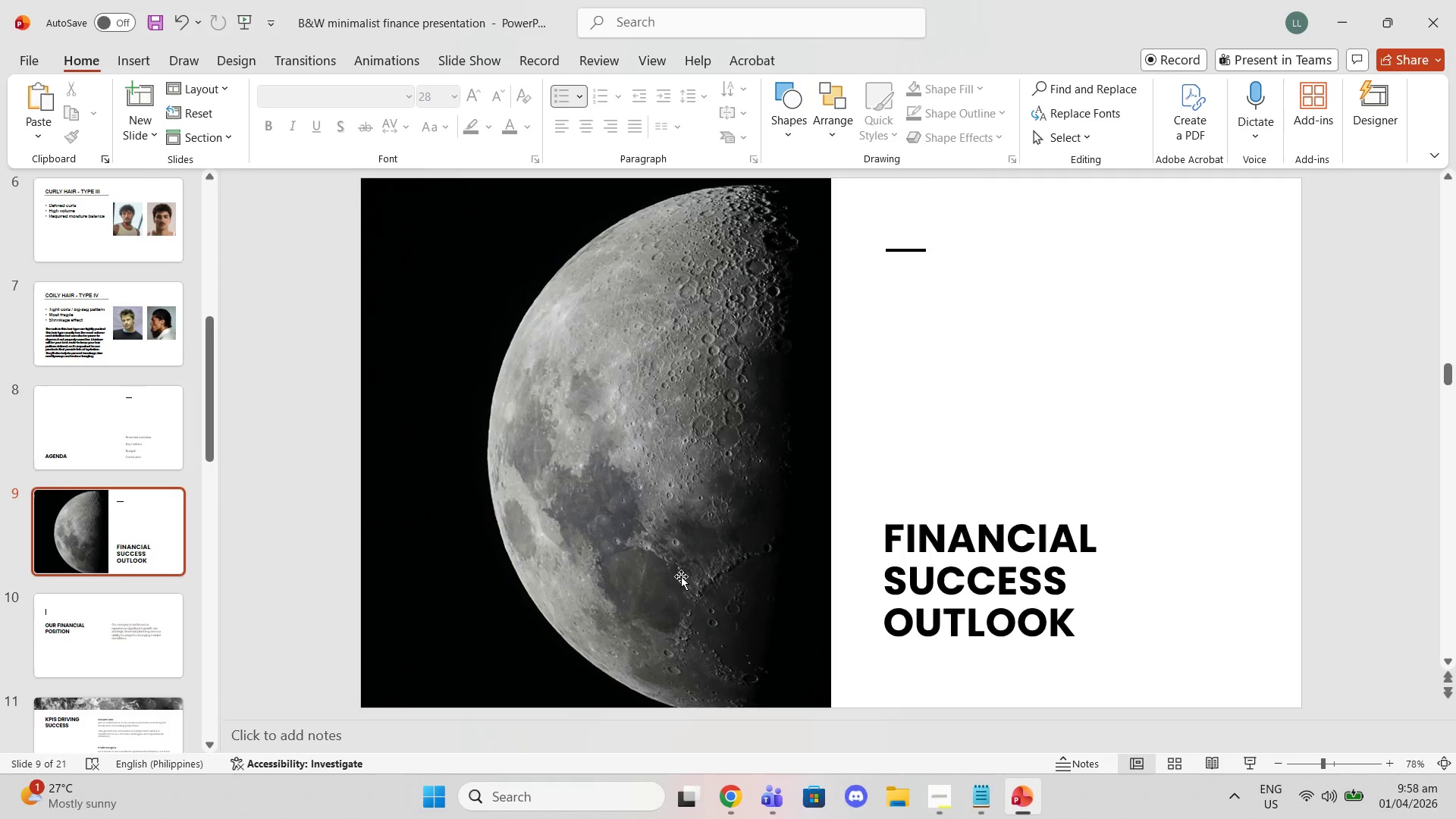 
scroll: coordinate [675, 570], scroll_direction: up, amount: 2.0
 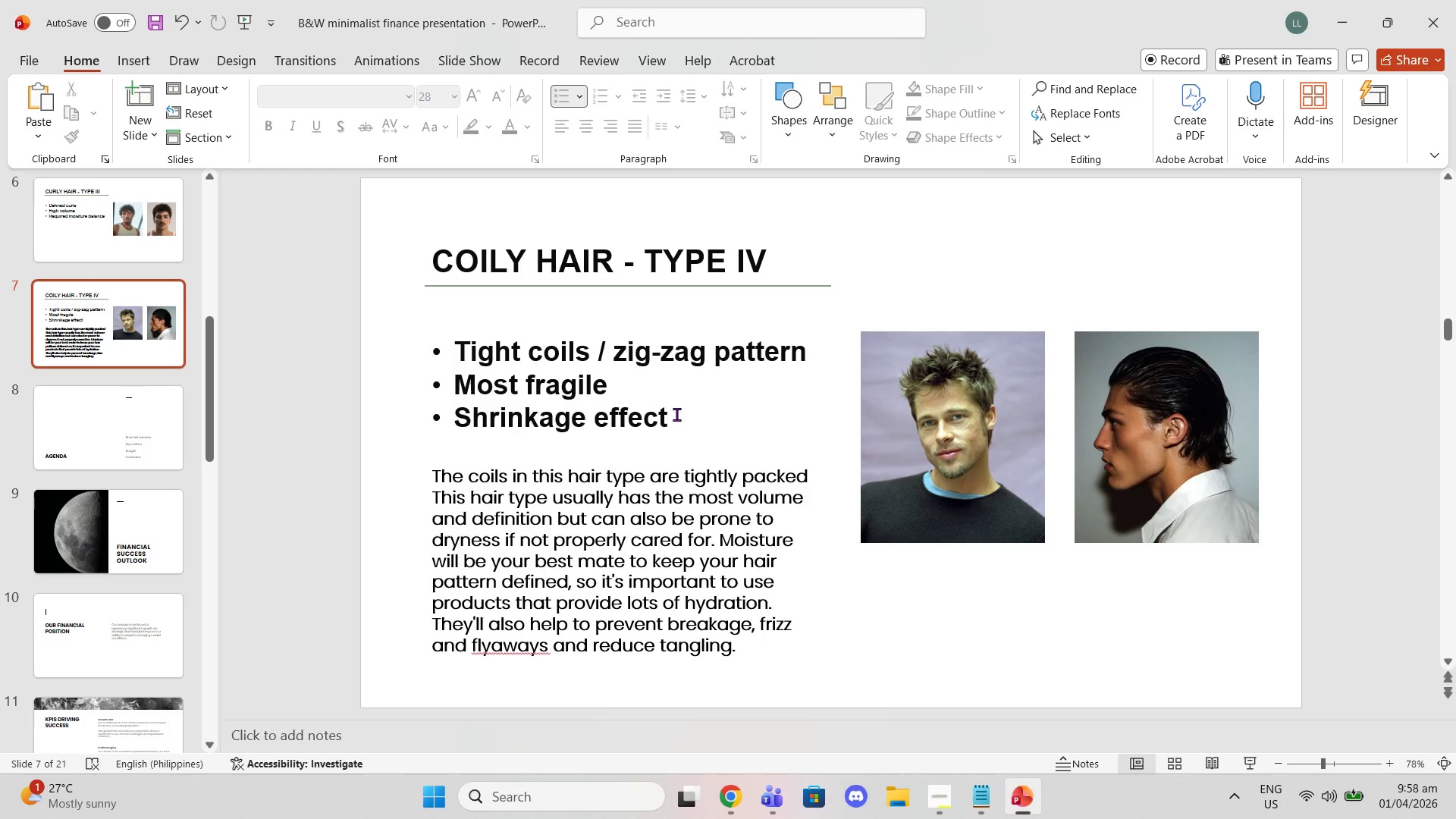 
wait(27.4)
 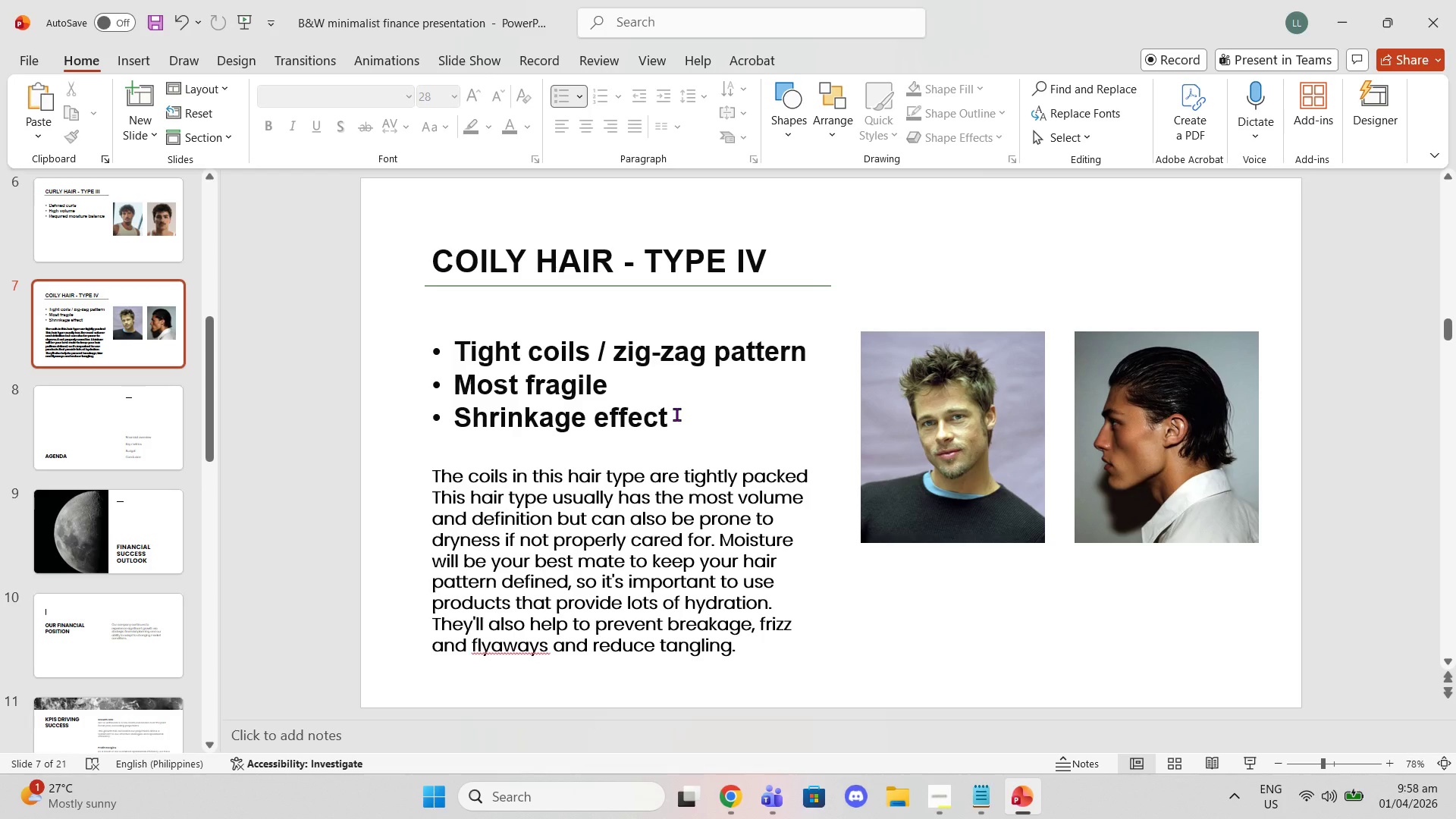 
left_click([754, 620])
 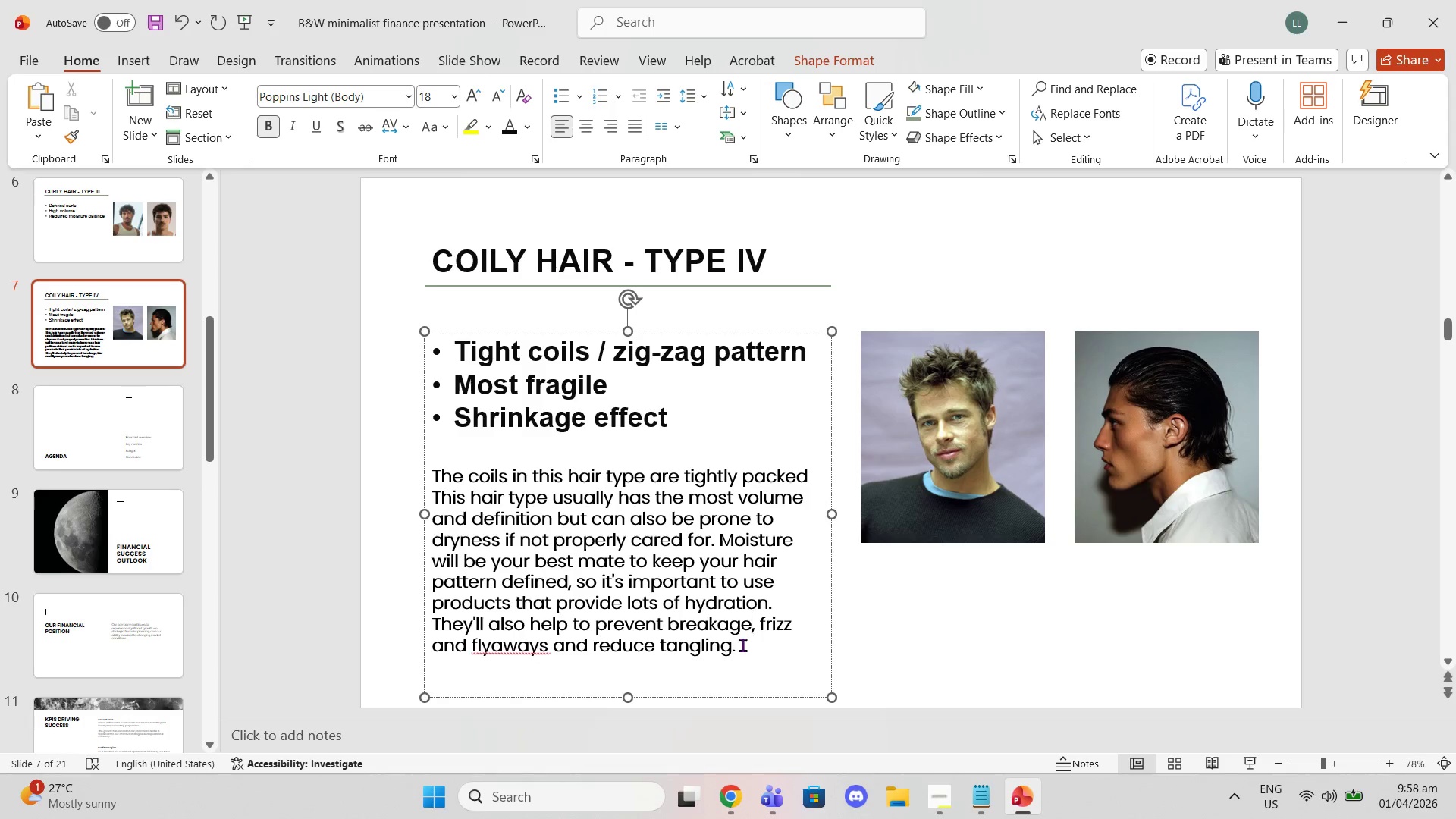 
left_click_drag(start_coordinate=[742, 645], to_coordinate=[427, 483])
 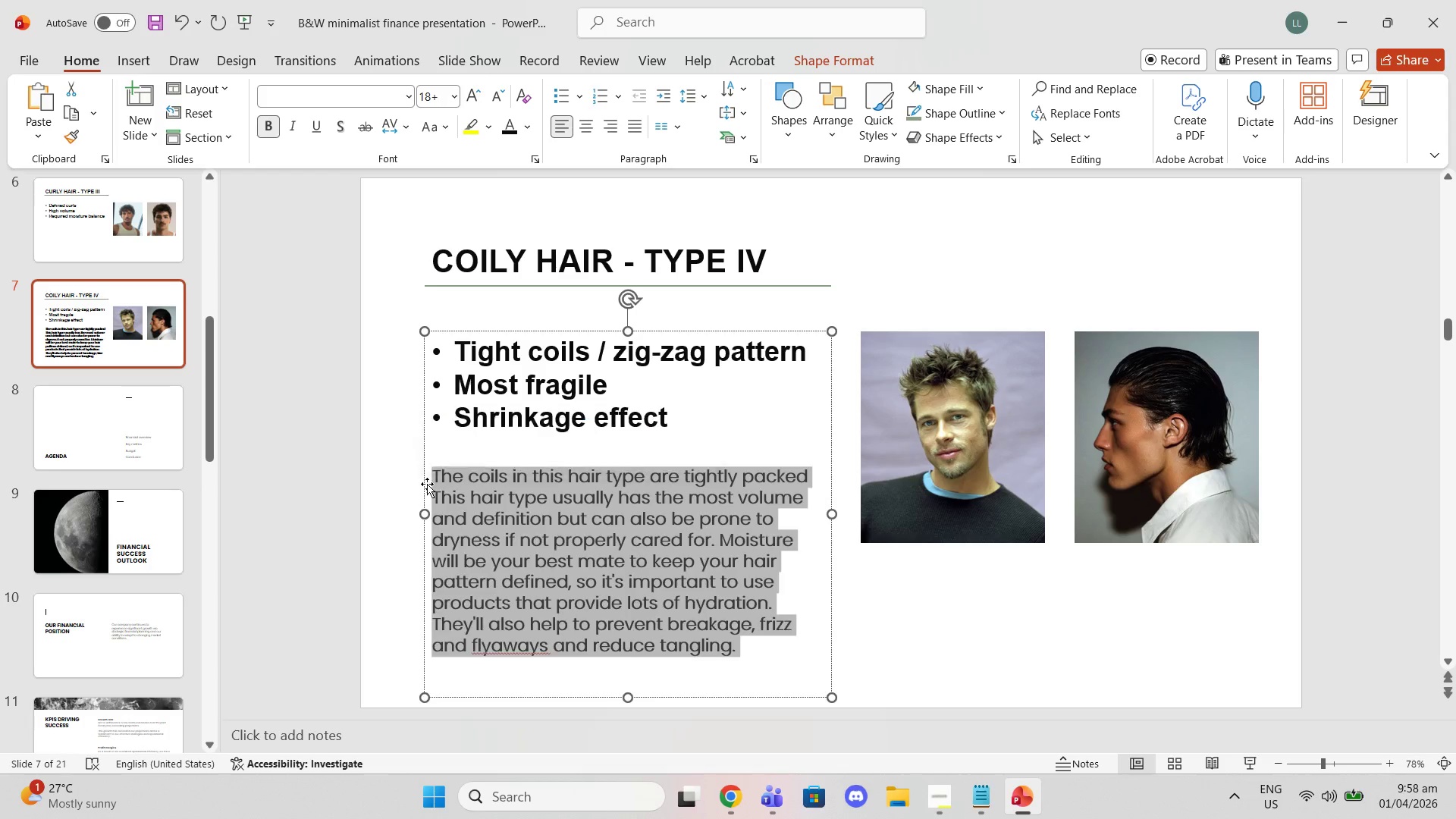 
key(Backspace)
 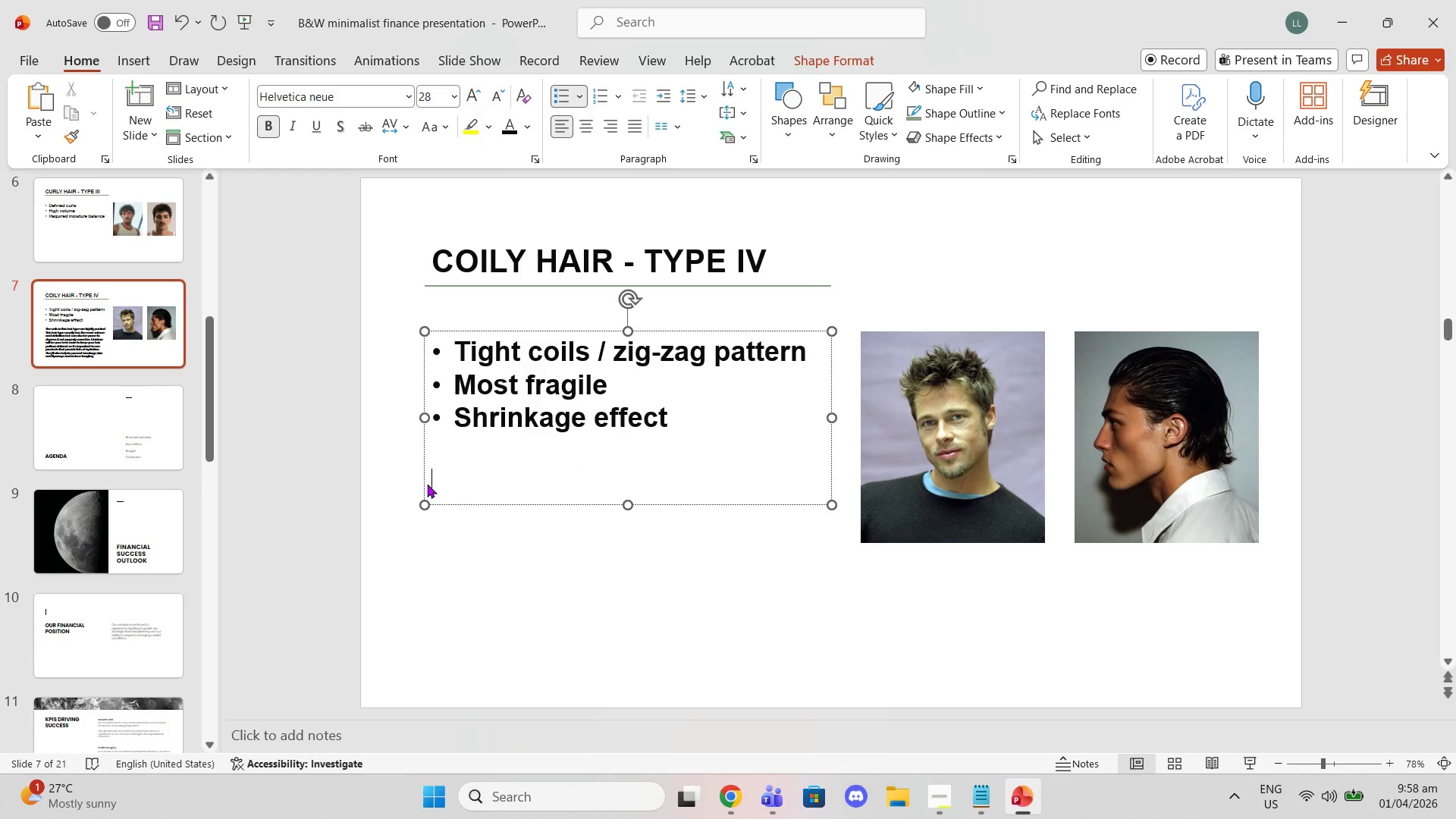 
key(Backspace)
 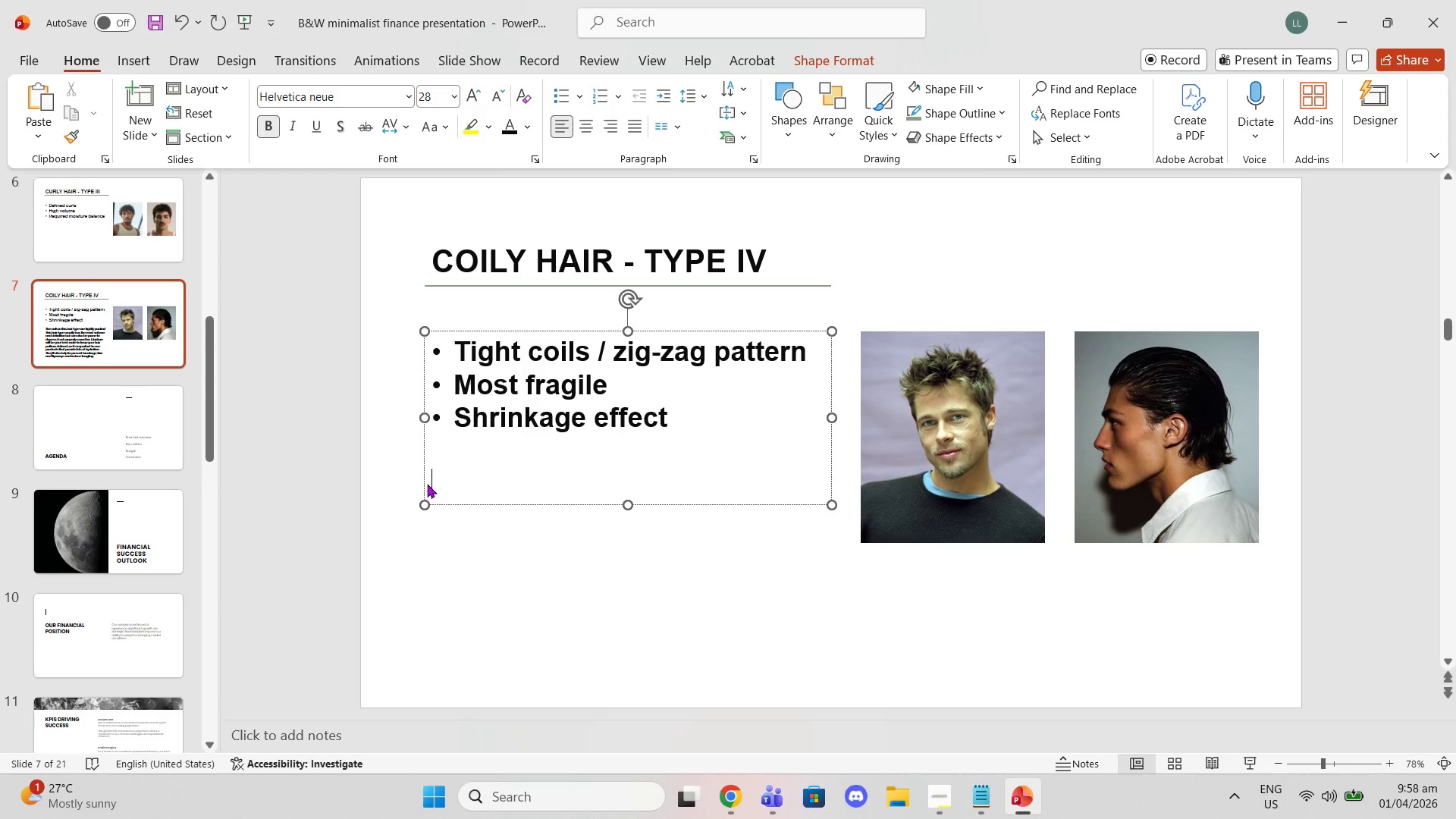 
key(Backspace)
 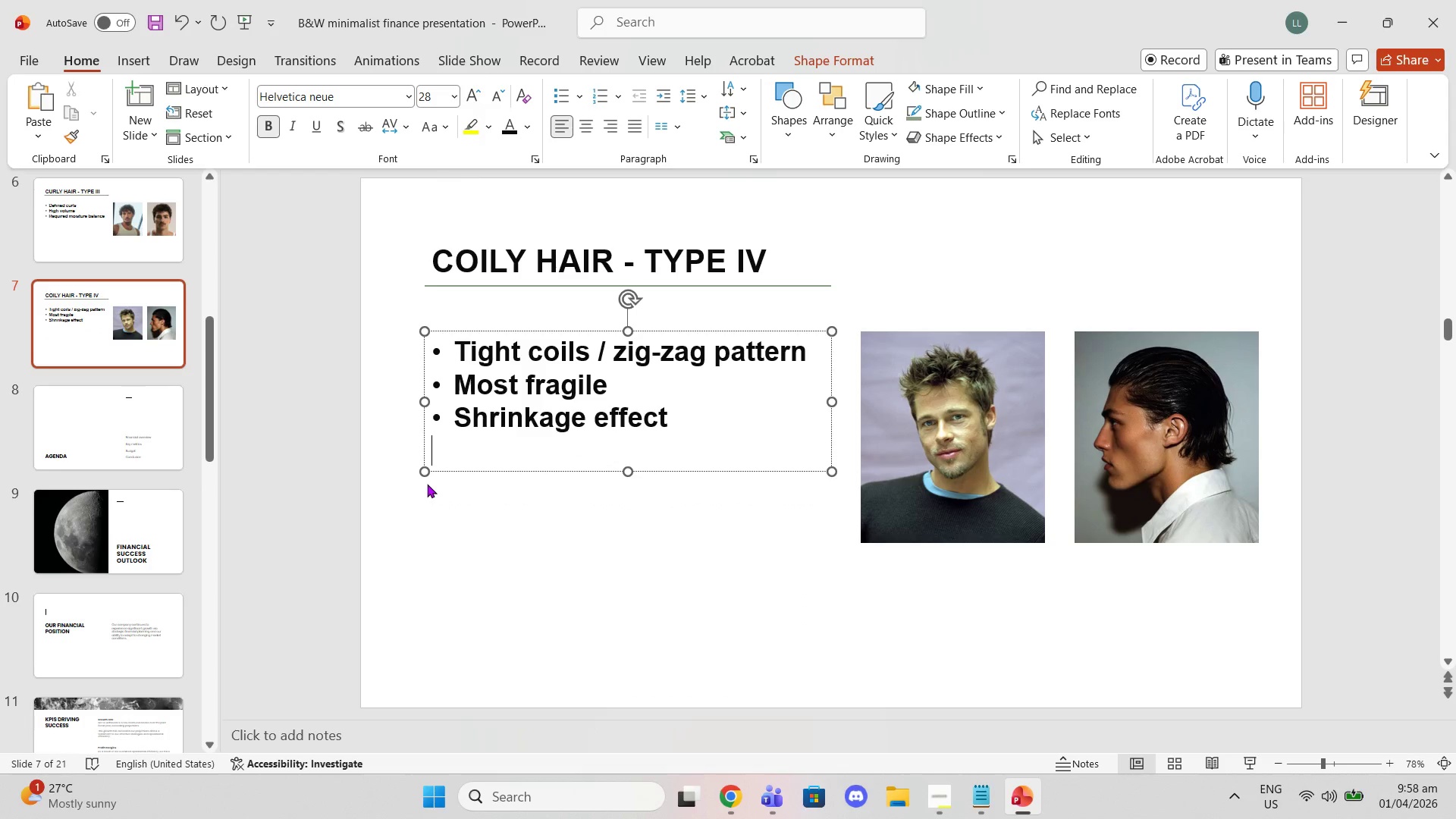 
key(Backspace)
 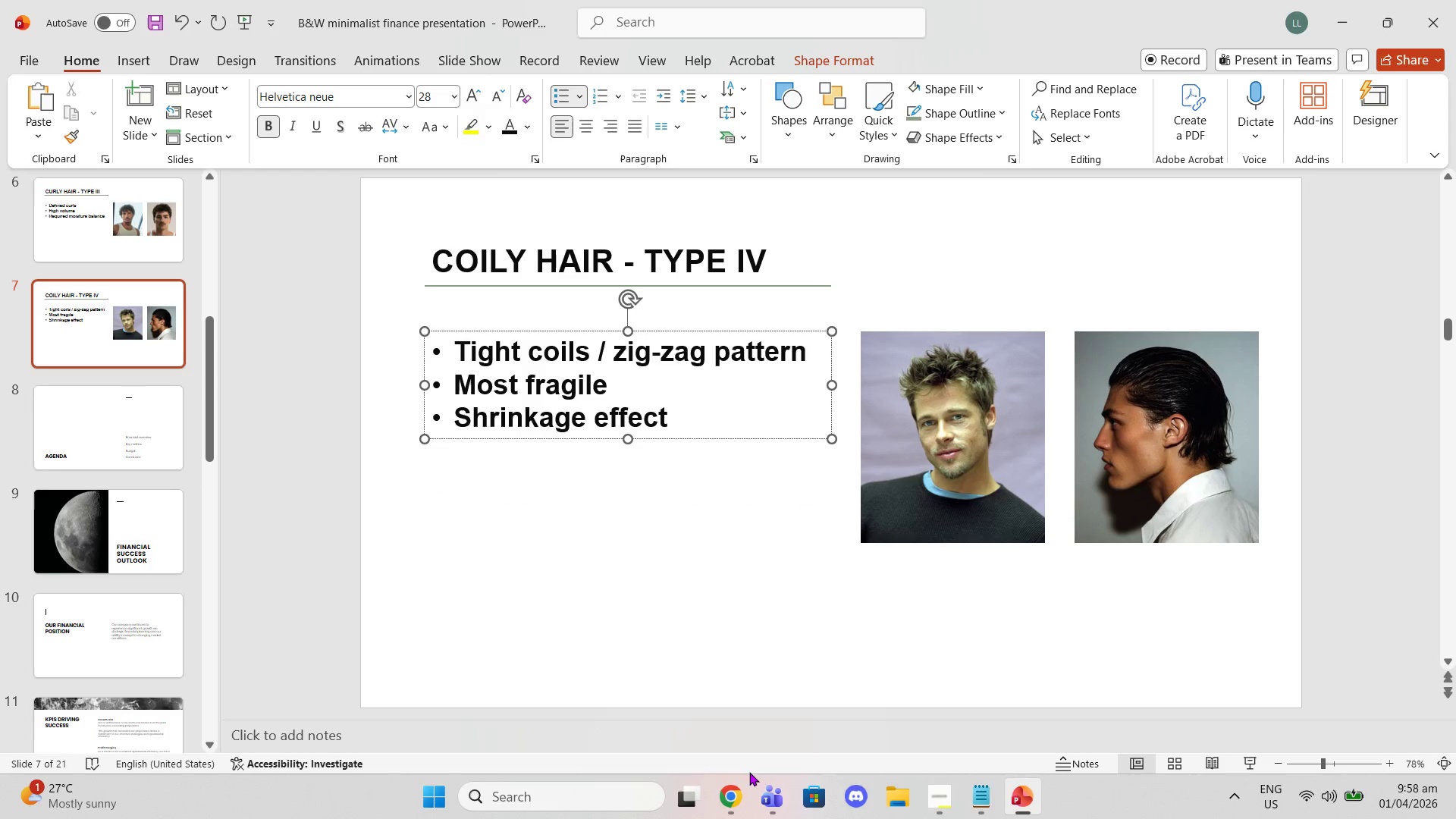 
left_click([736, 792])
 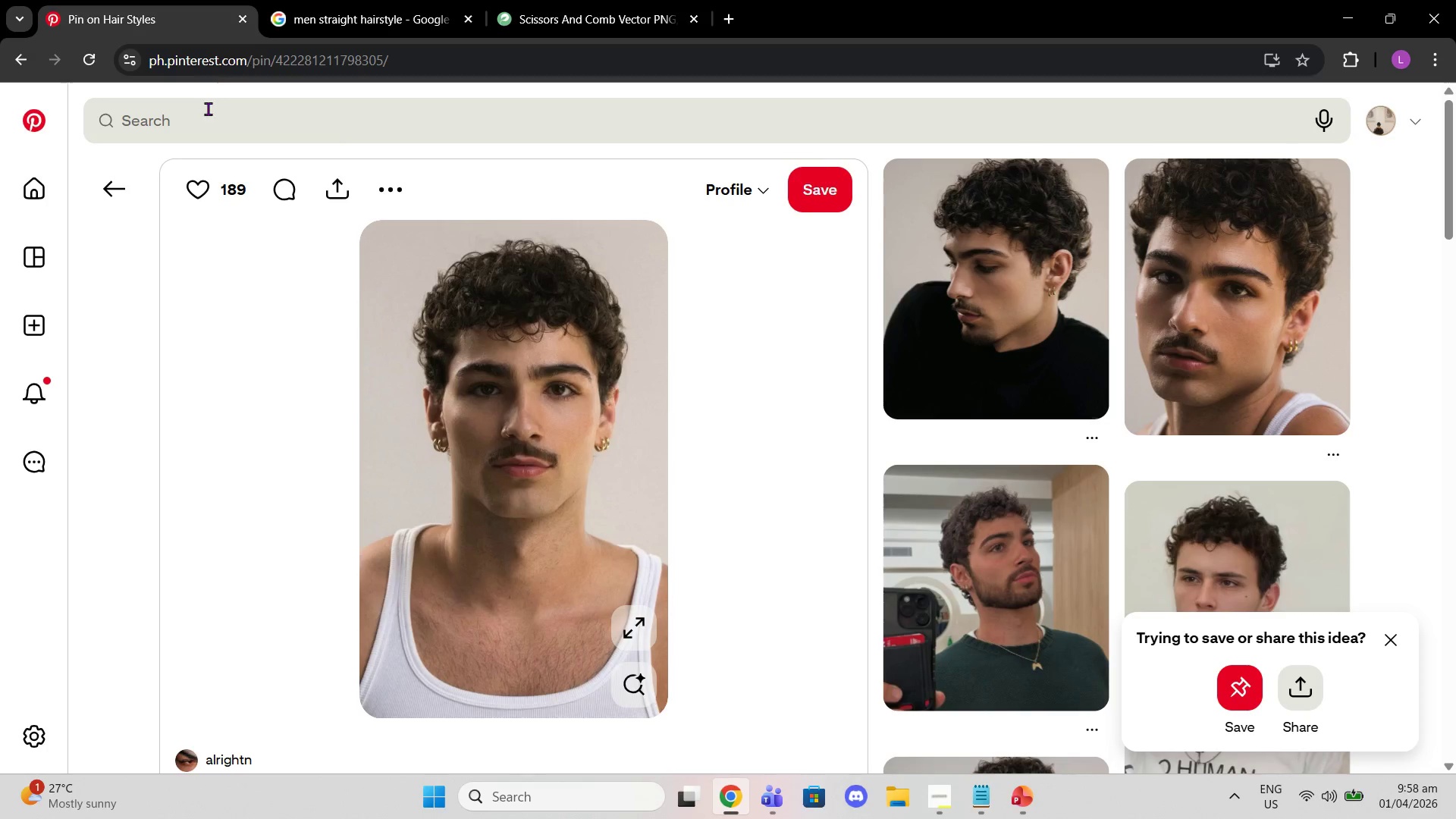 
left_click([212, 115])
 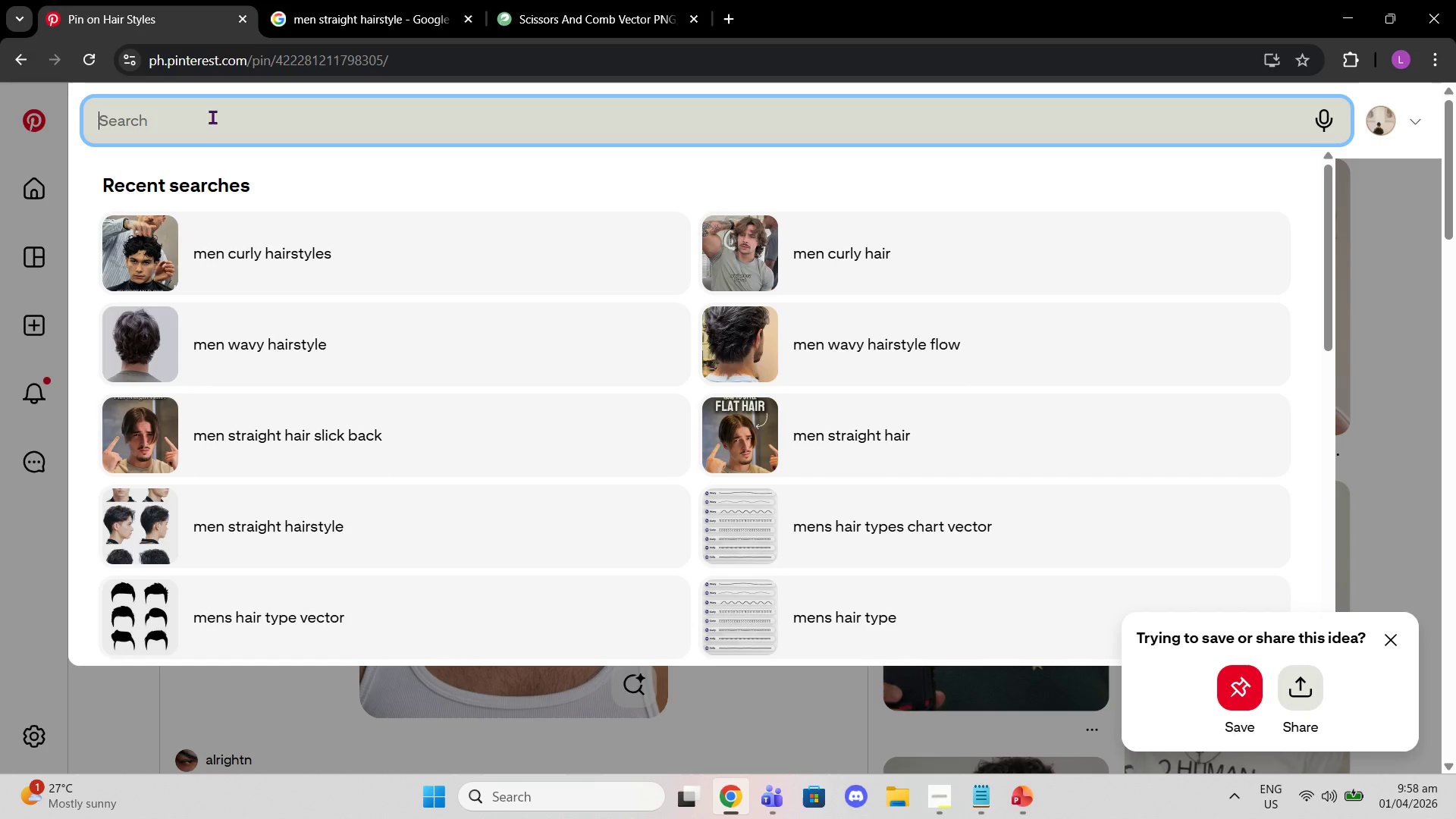 
type(coily hair hai)
 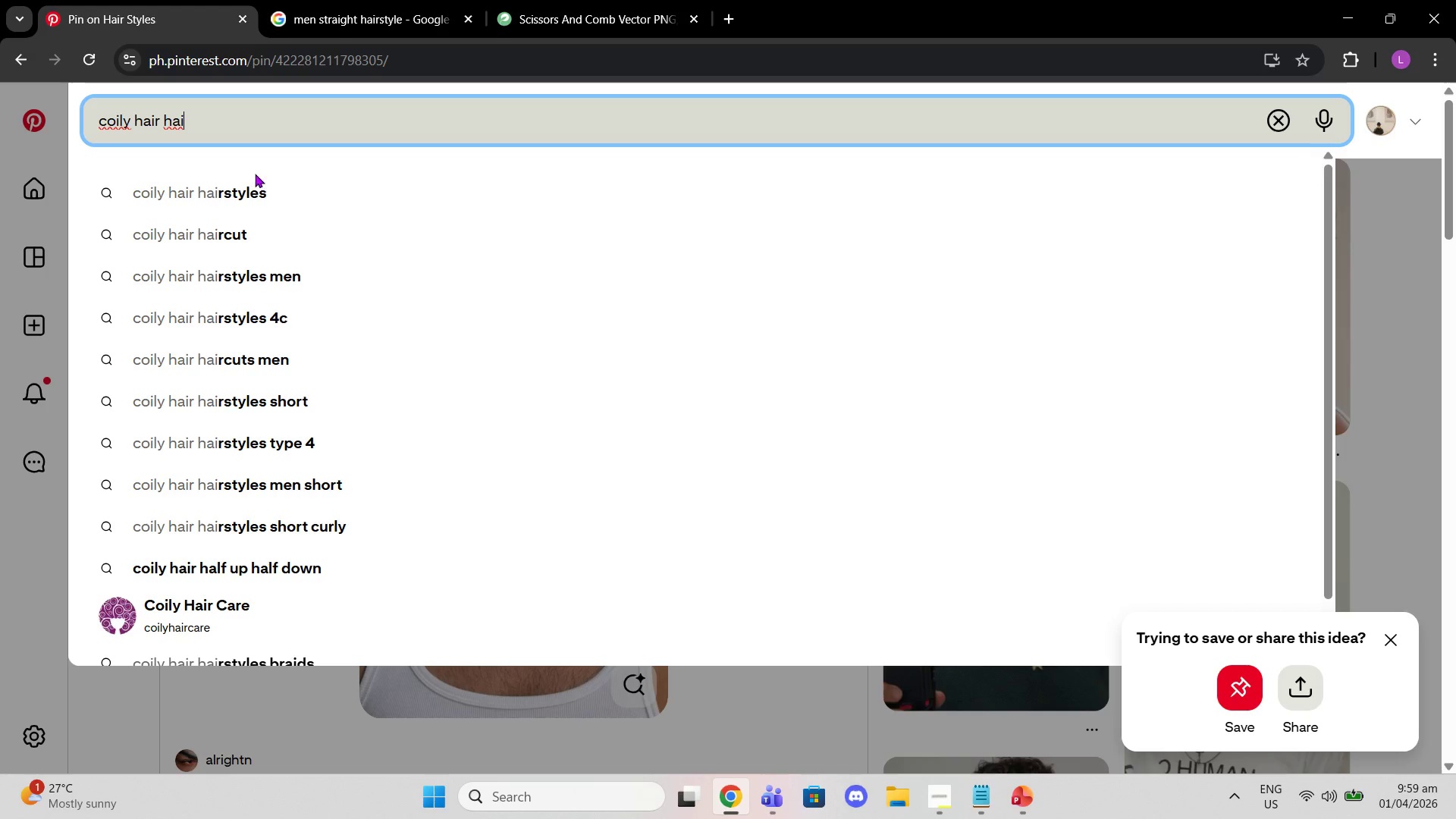 
left_click([261, 177])
 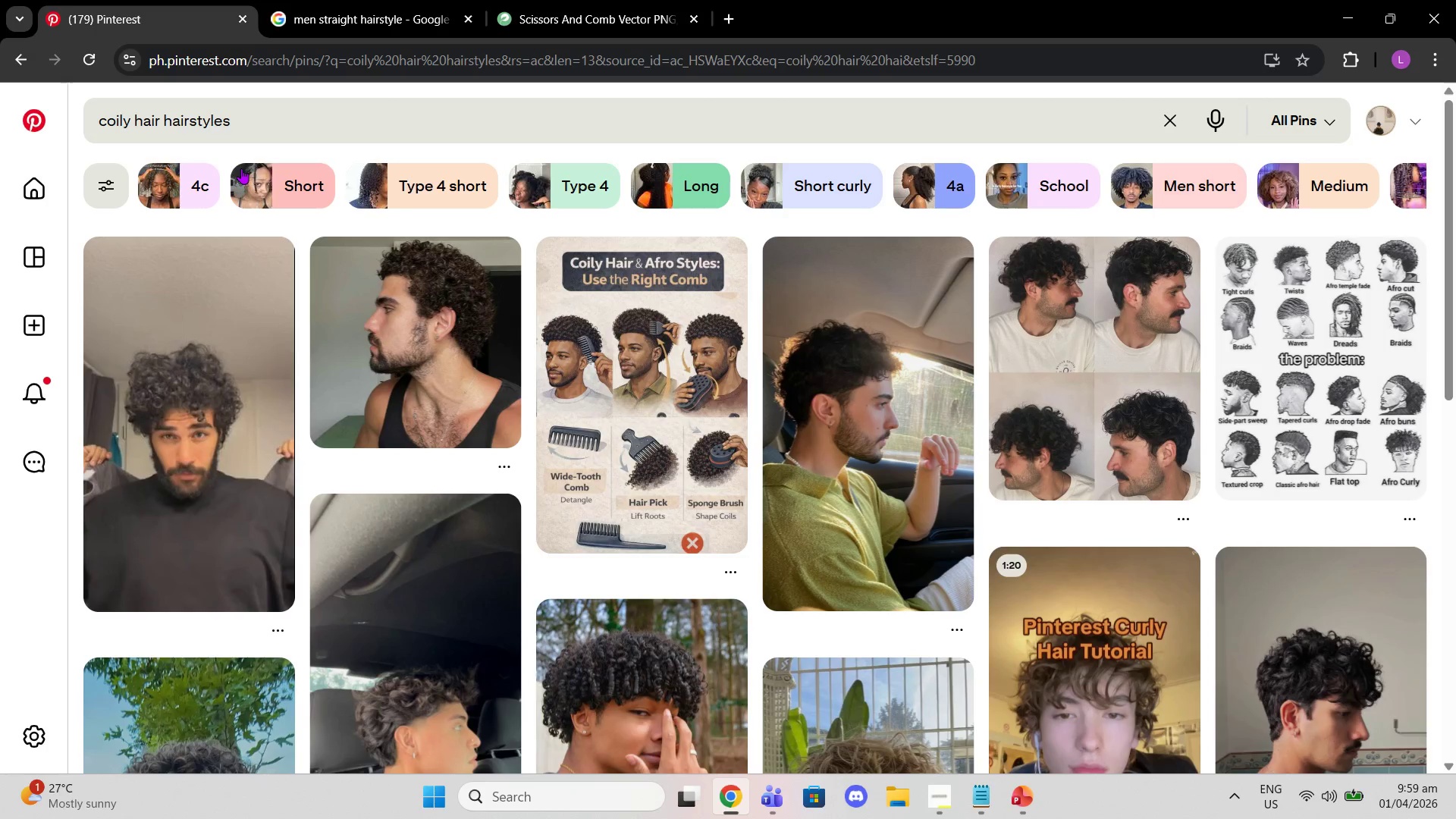 
scroll: coordinate [618, 485], scroll_direction: down, amount: 4.0
 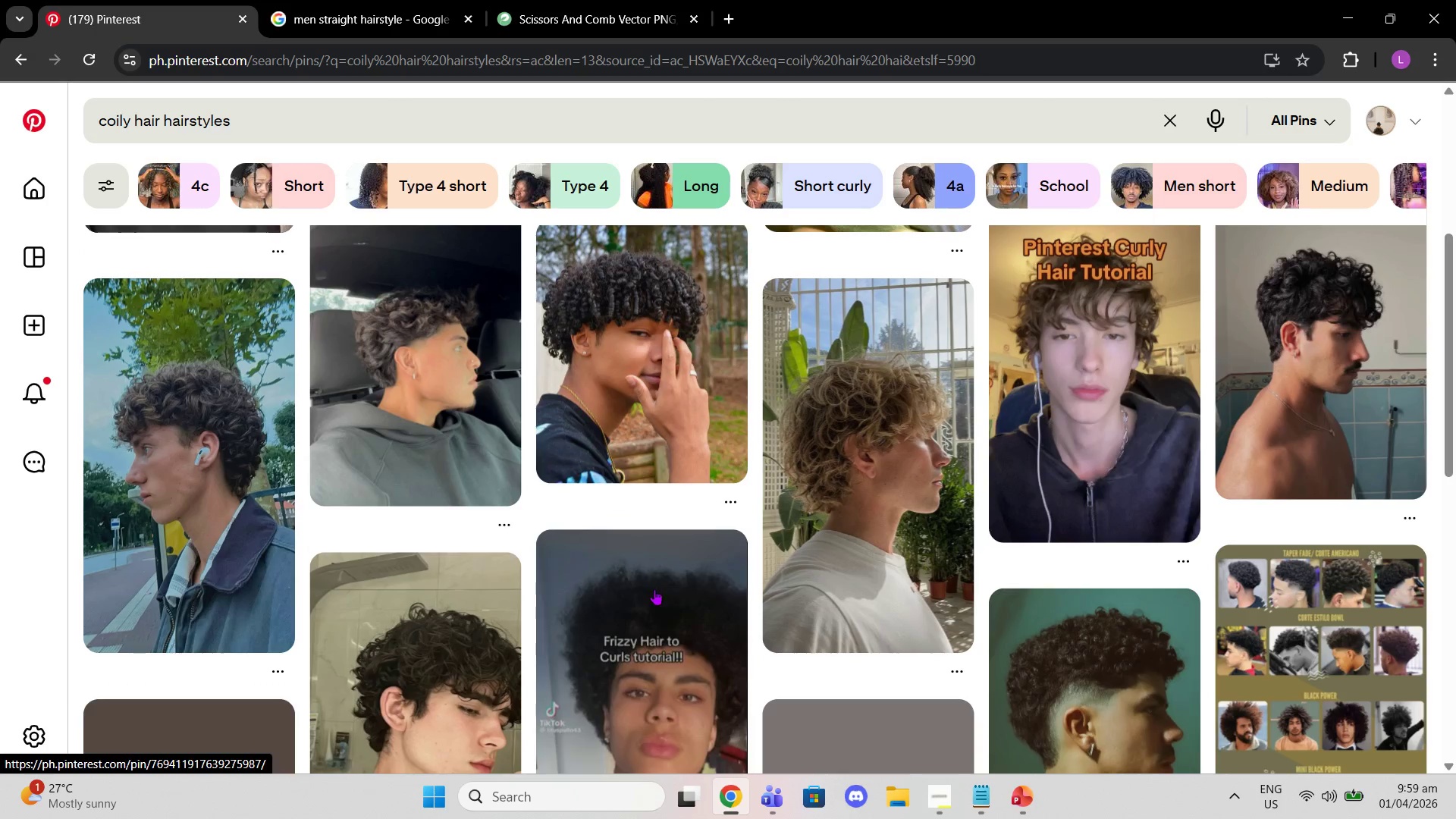 
mouse_move([468, 369])
 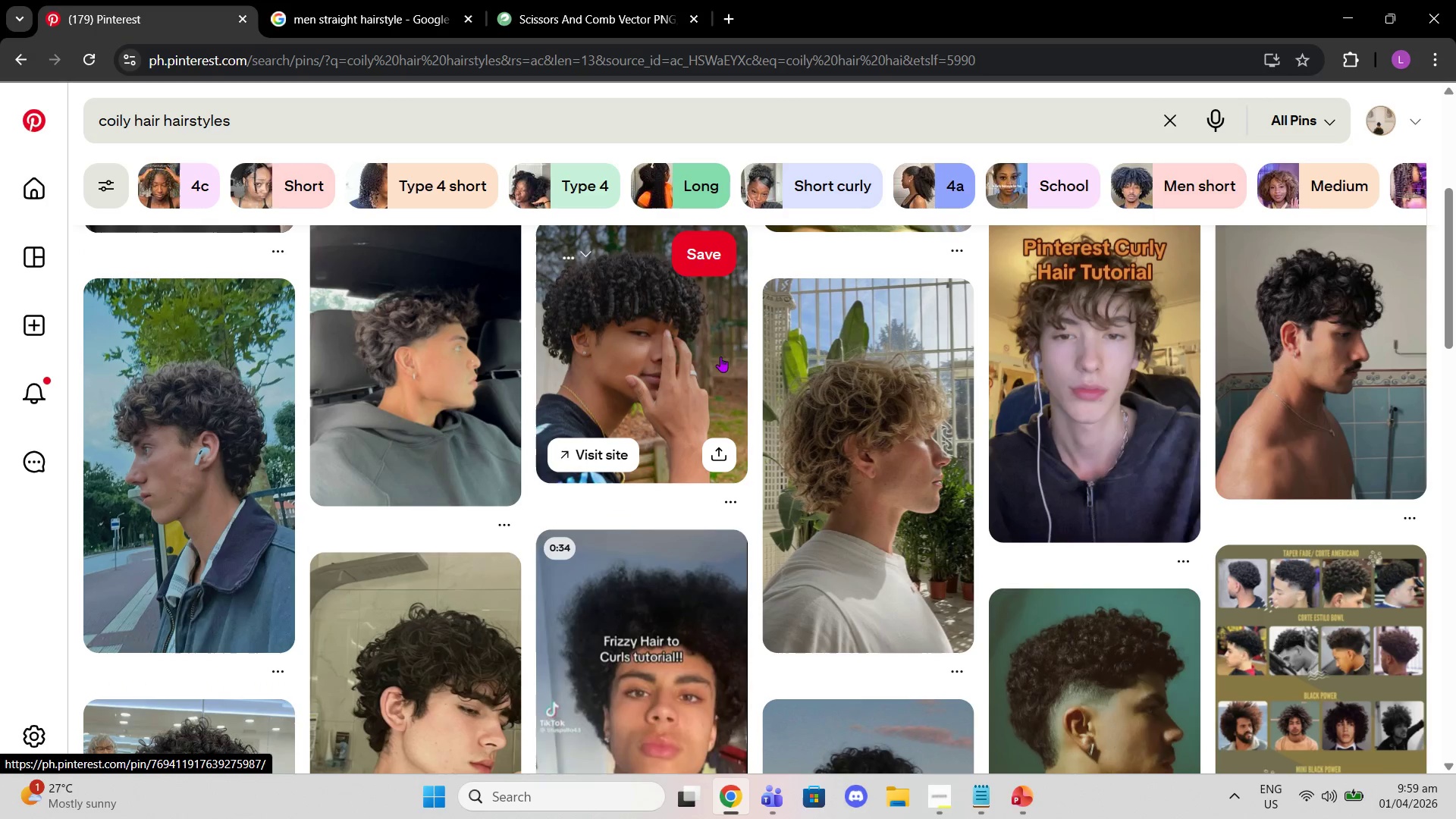 
scroll: coordinate [827, 431], scroll_direction: down, amount: 8.0
 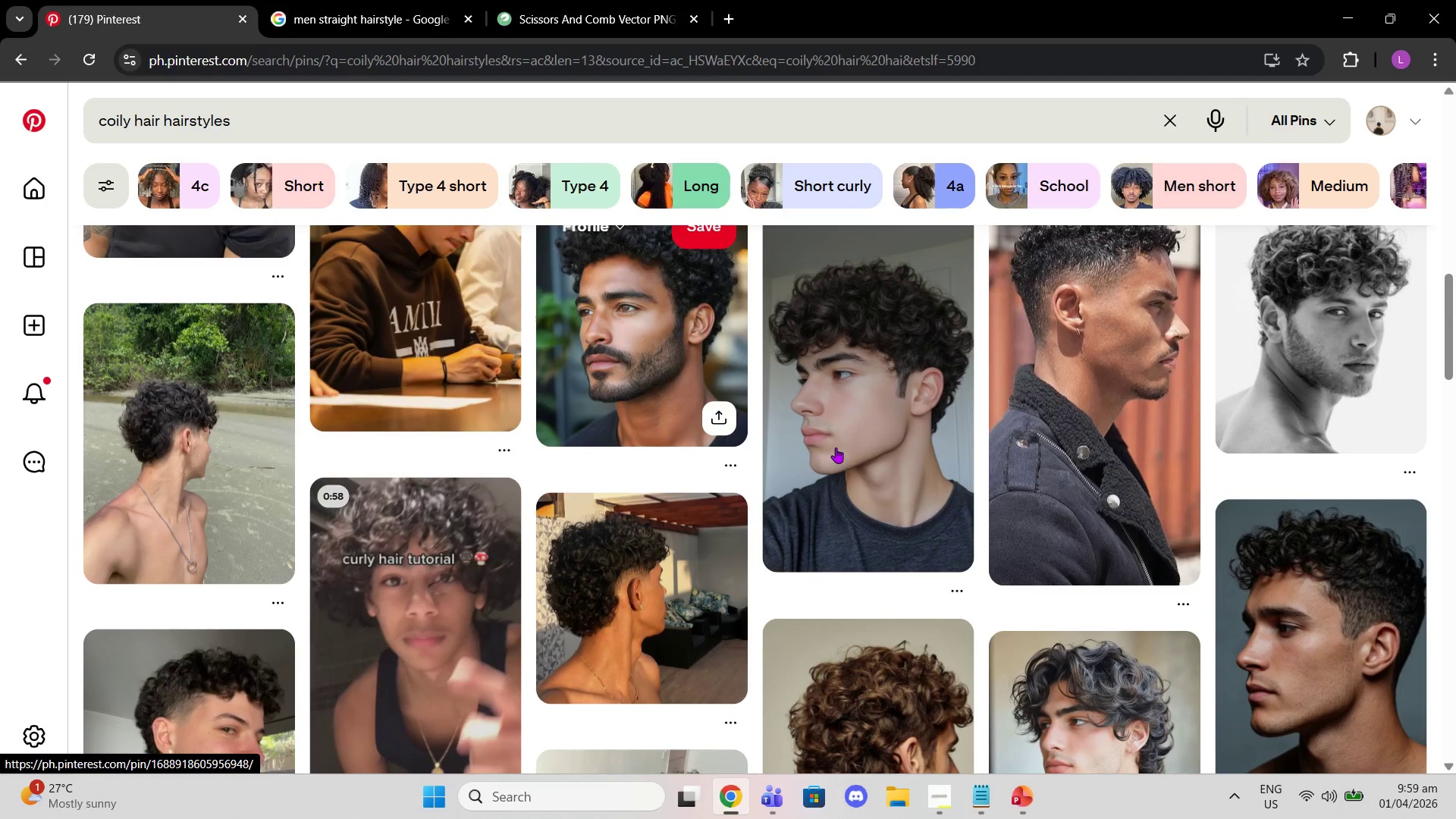 
scroll: coordinate [826, 410], scroll_direction: down, amount: 6.0
 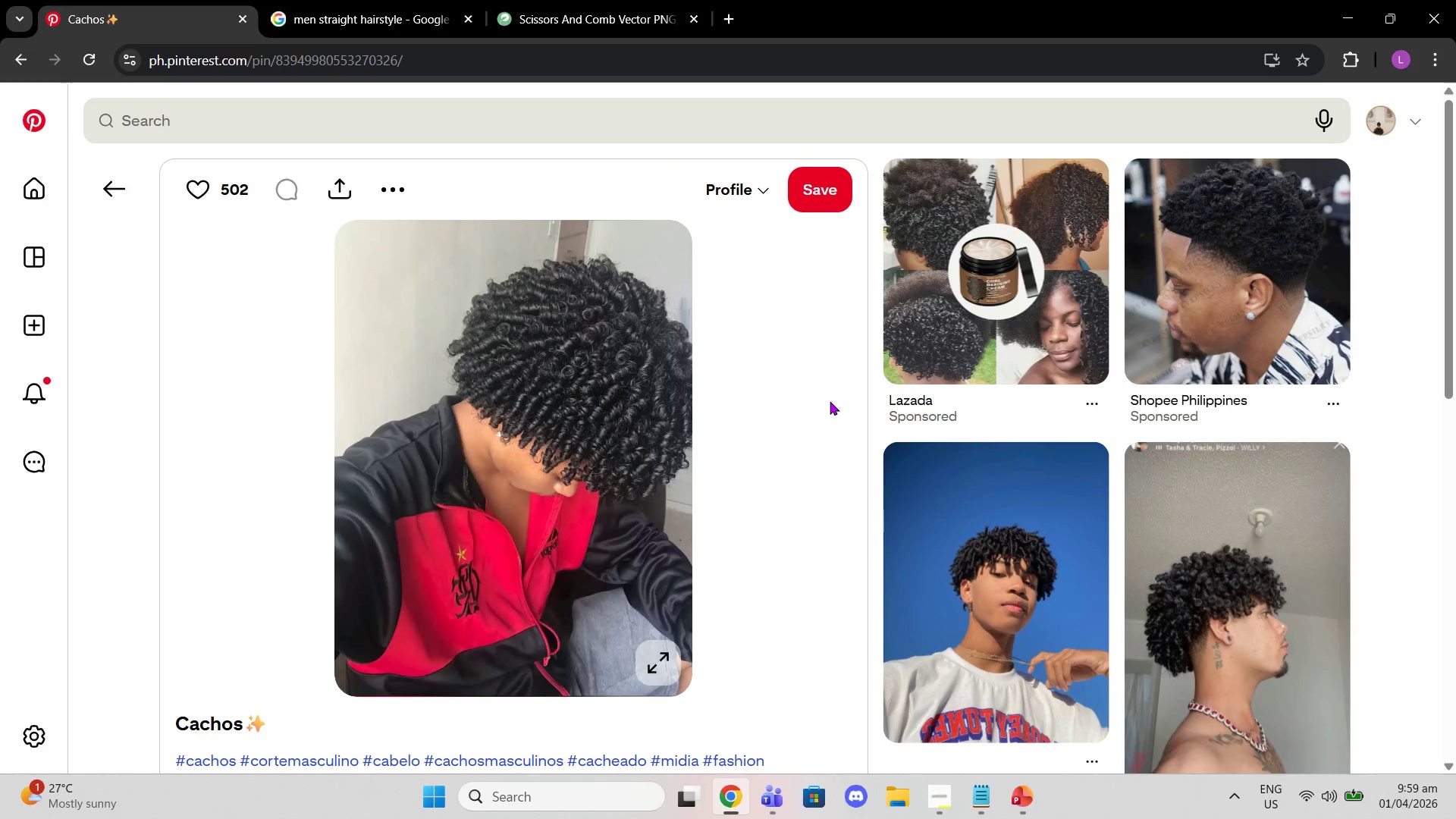 
wait(6.39)
 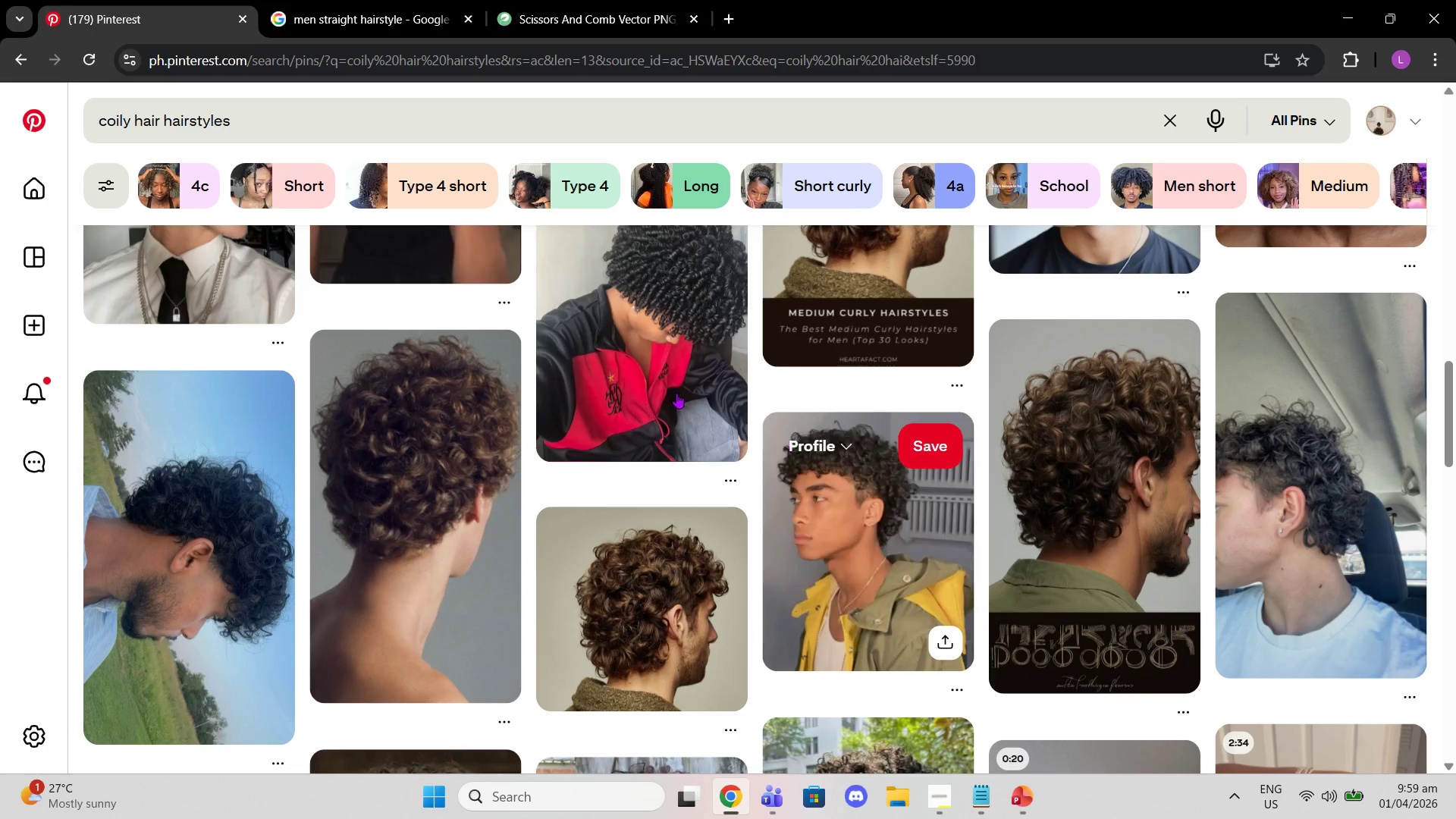 
left_click([115, 193])
 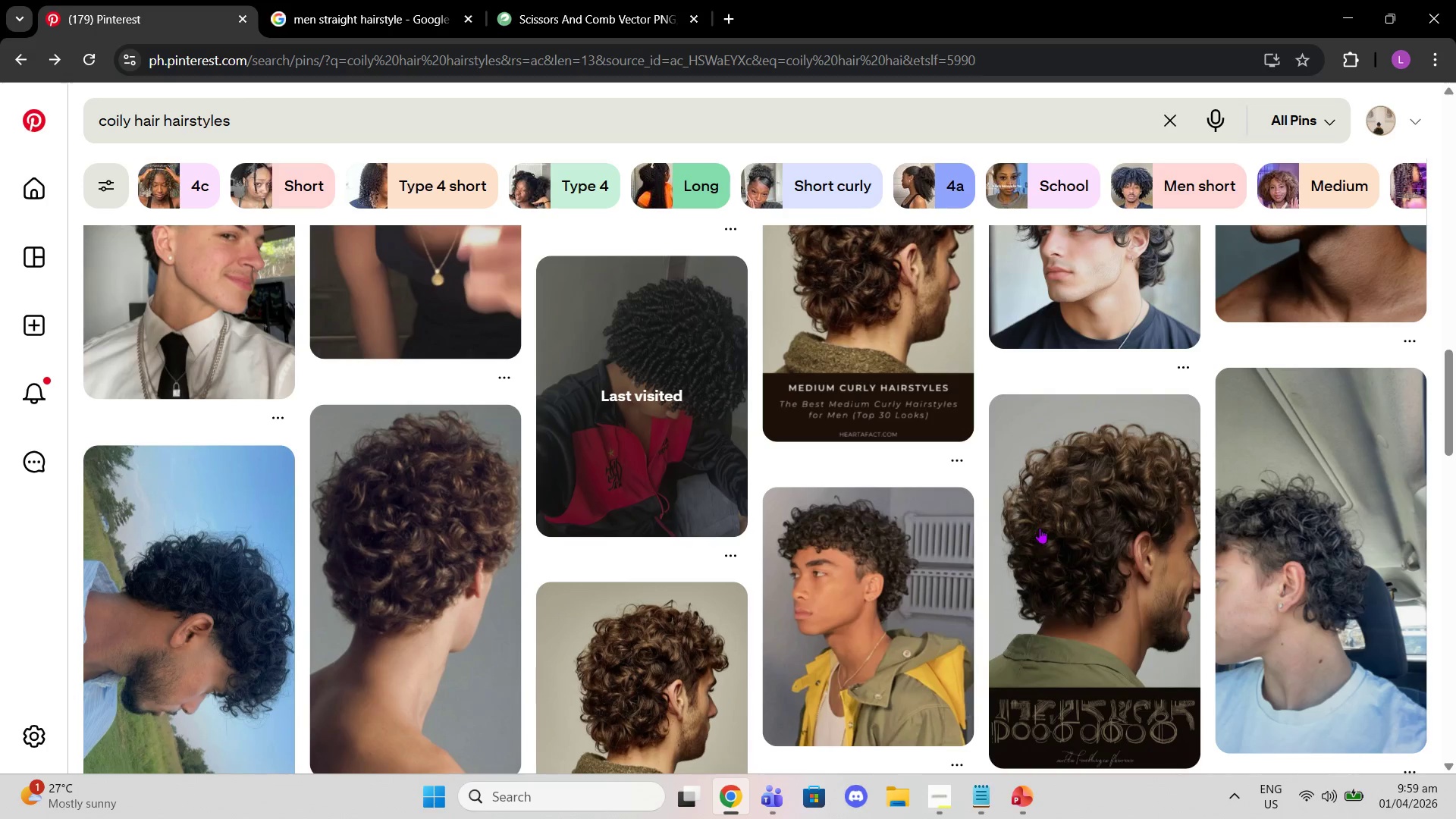 
scroll: coordinate [1039, 515], scroll_direction: down, amount: 5.0
 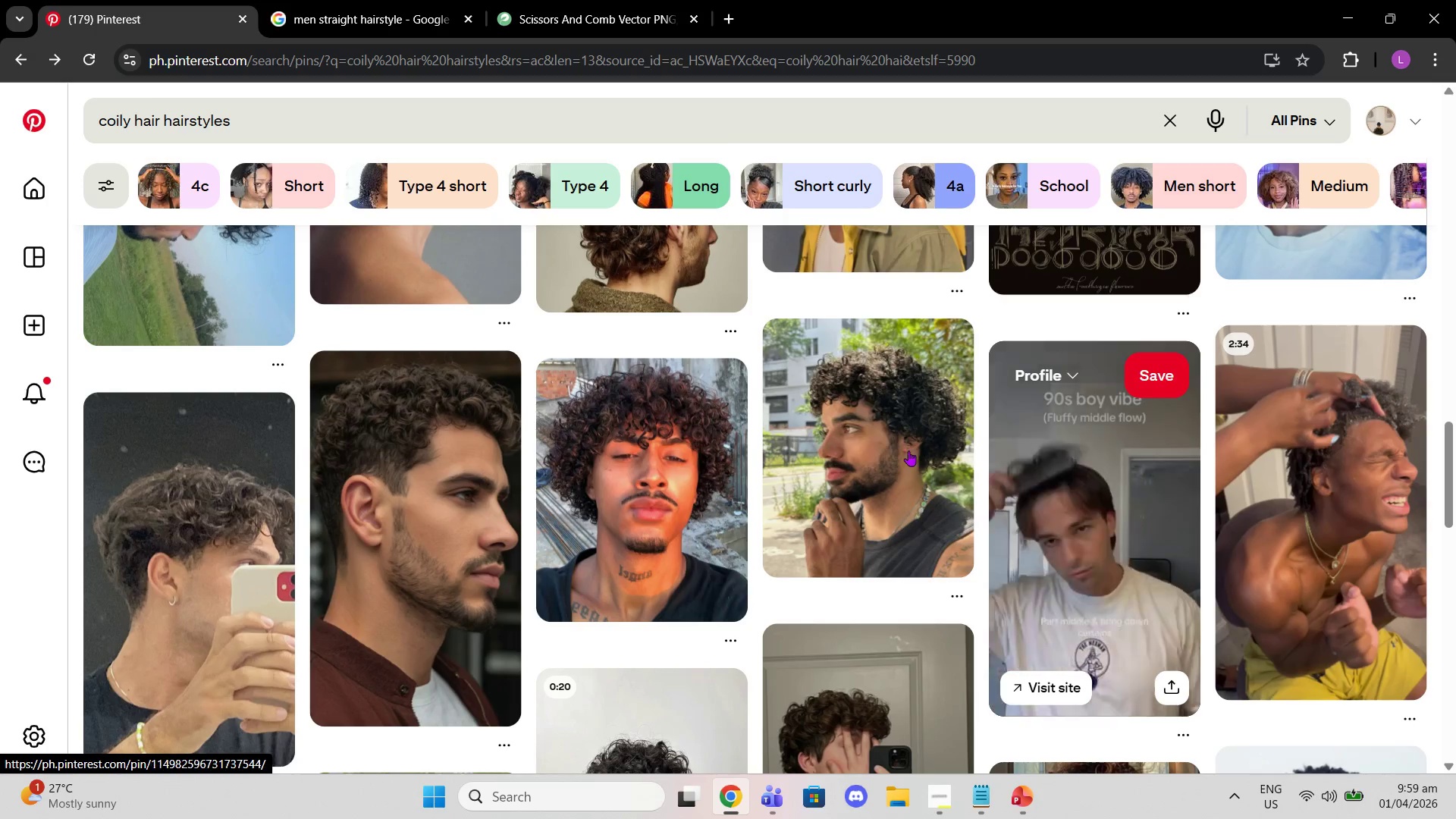 
left_click([908, 450])
 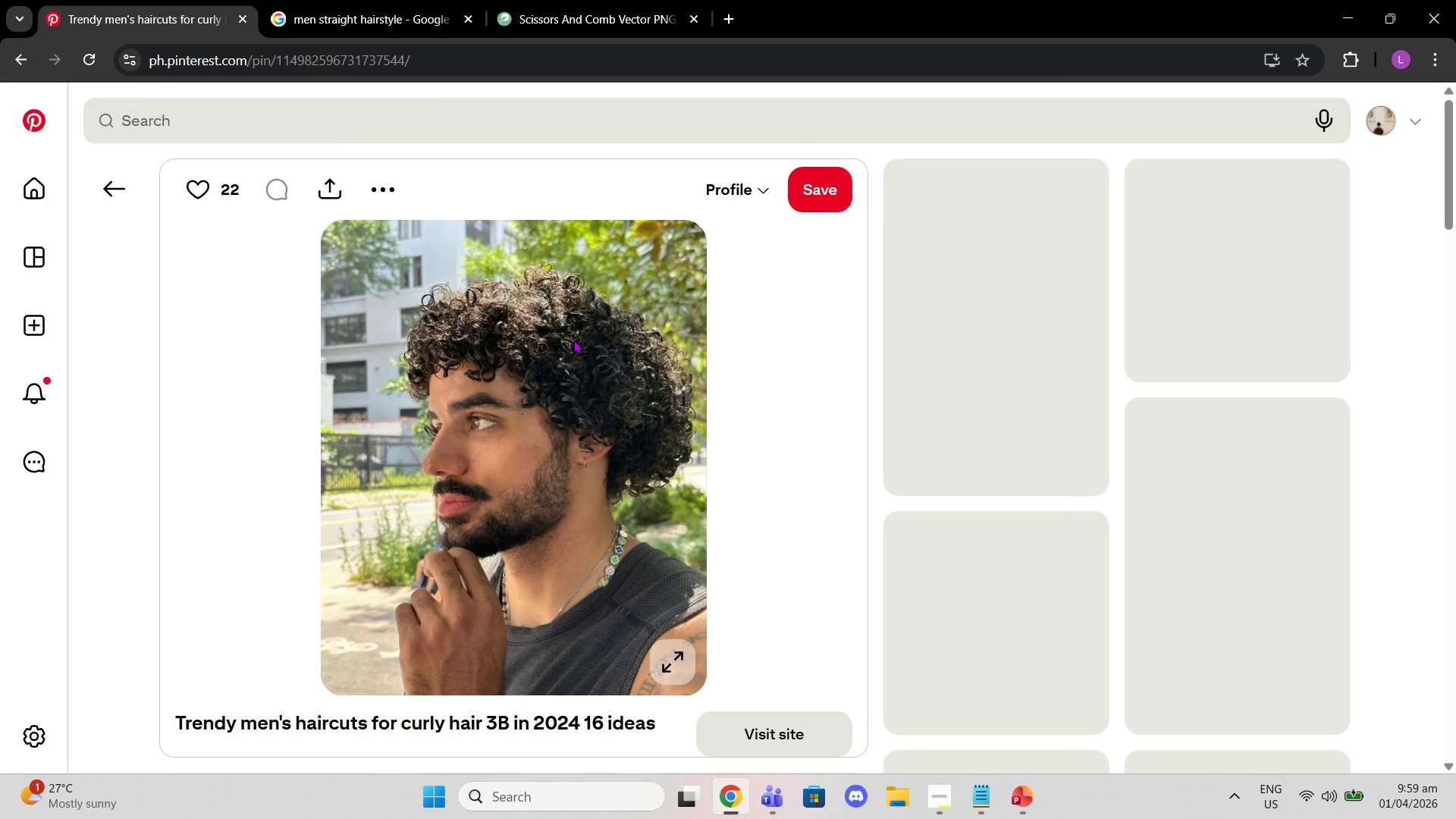 
mouse_move([128, 174])
 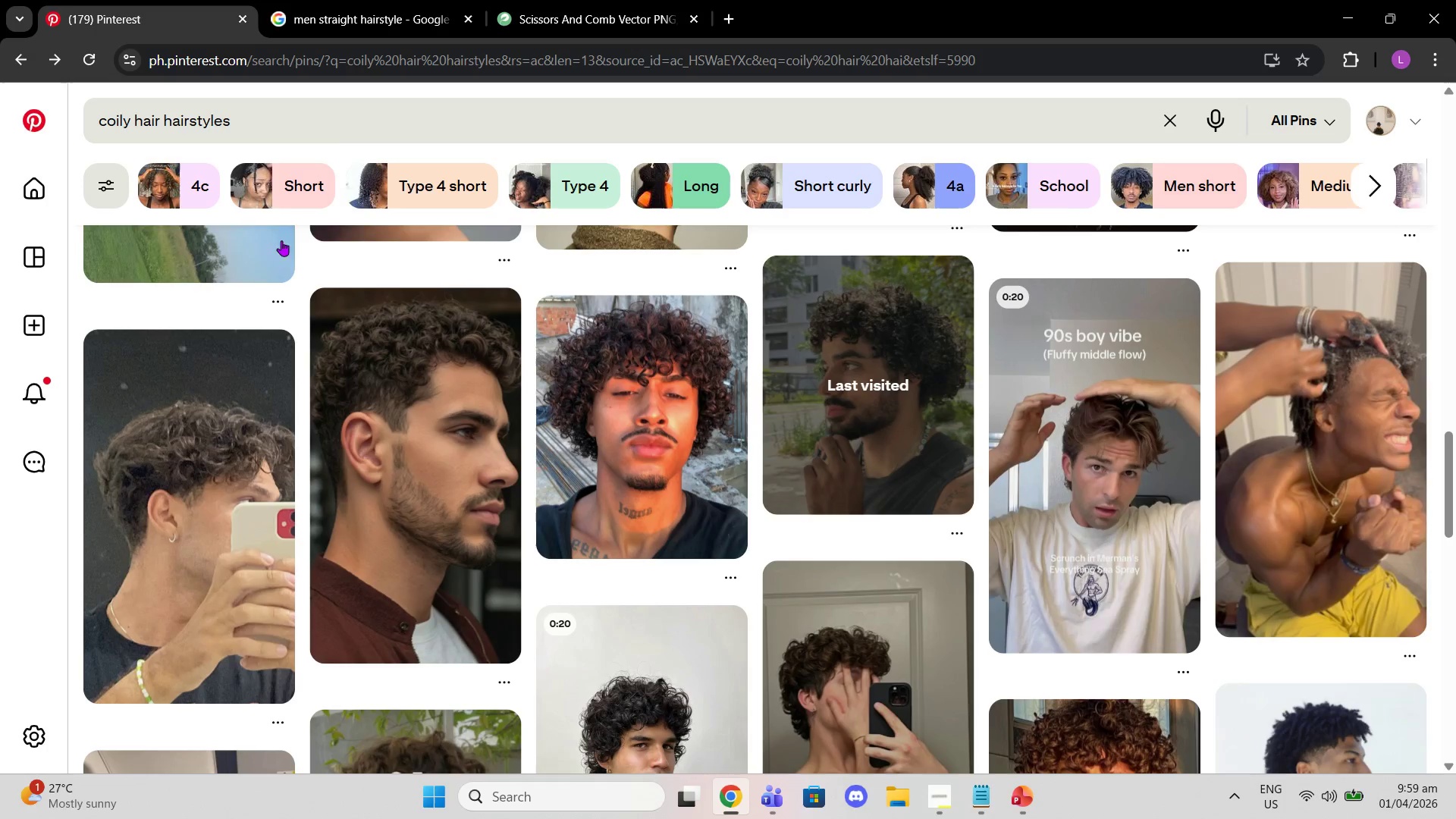 
scroll: coordinate [276, 182], scroll_direction: up, amount: 6.0
 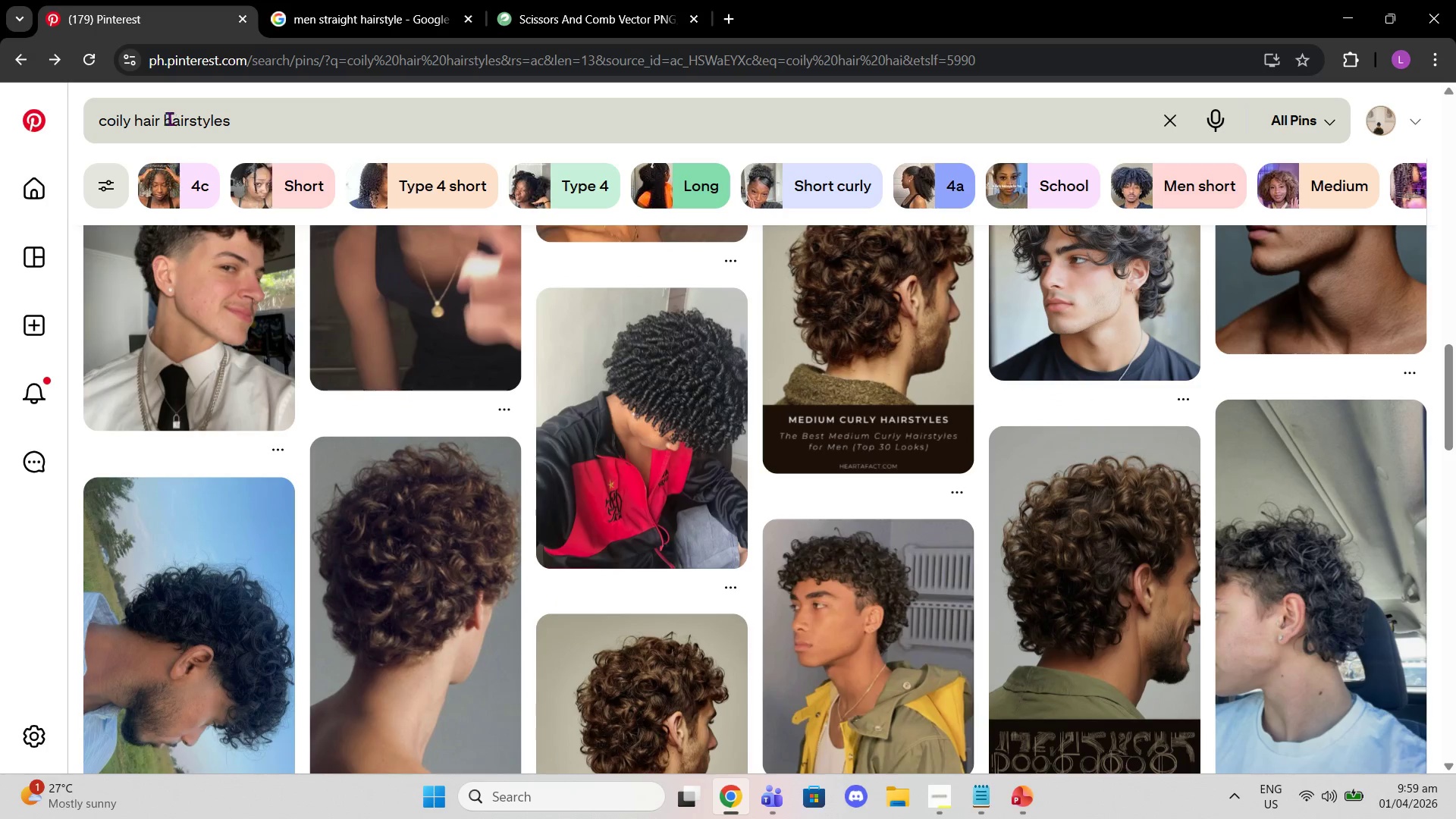 
left_click_drag(start_coordinate=[168, 118], to_coordinate=[284, 137])
 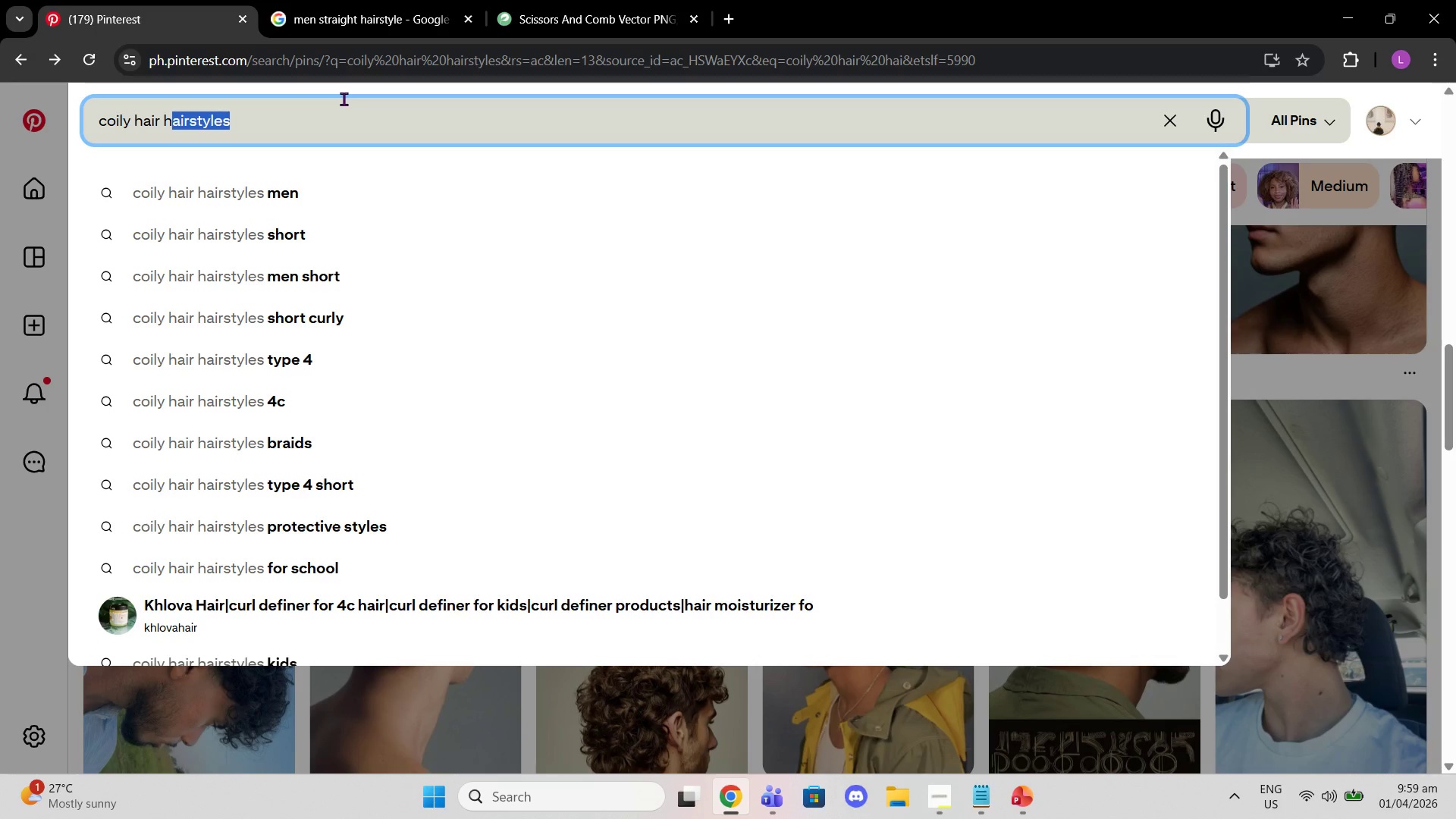 
key(Backspace)
 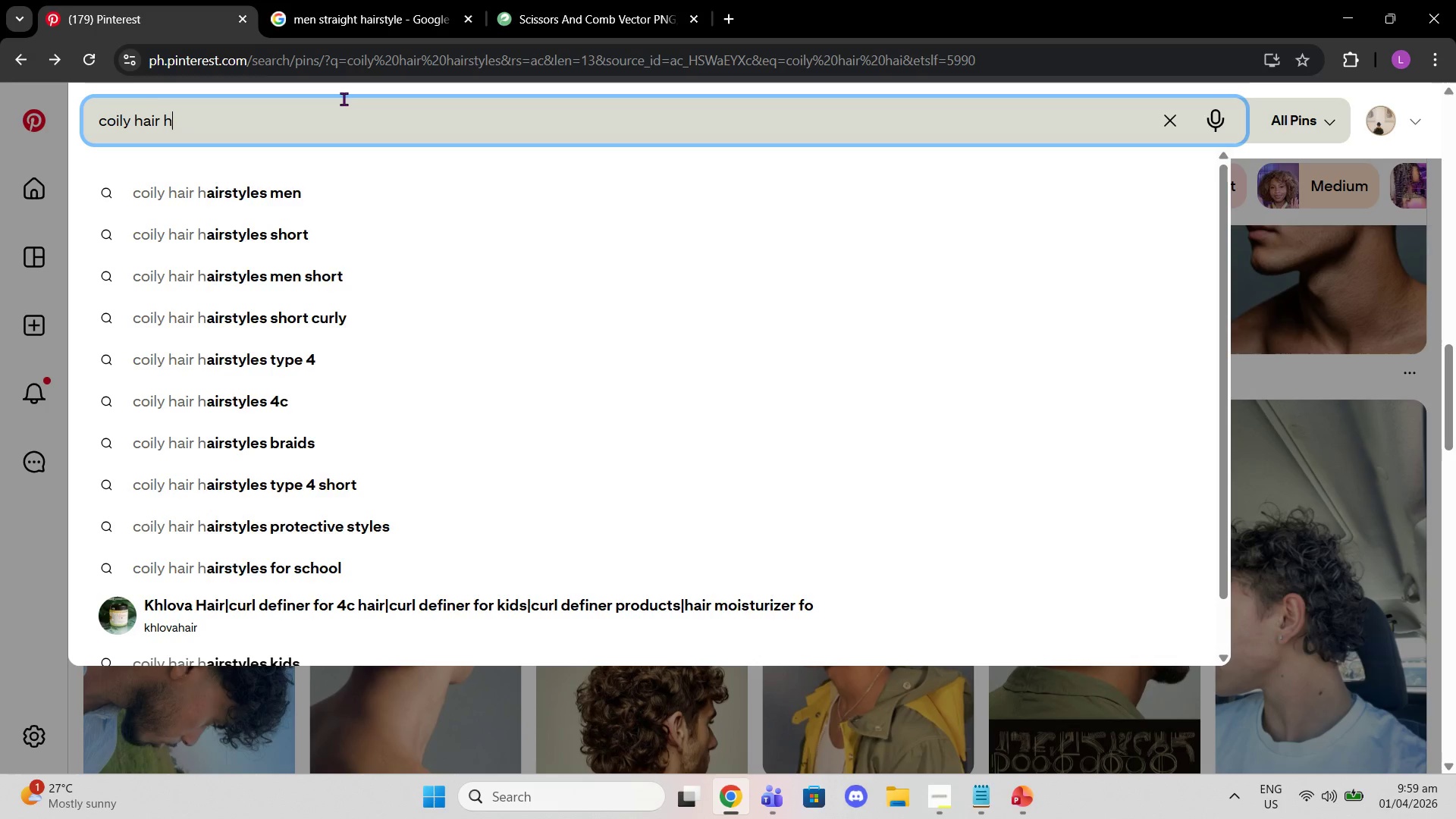 
key(Backspace)
 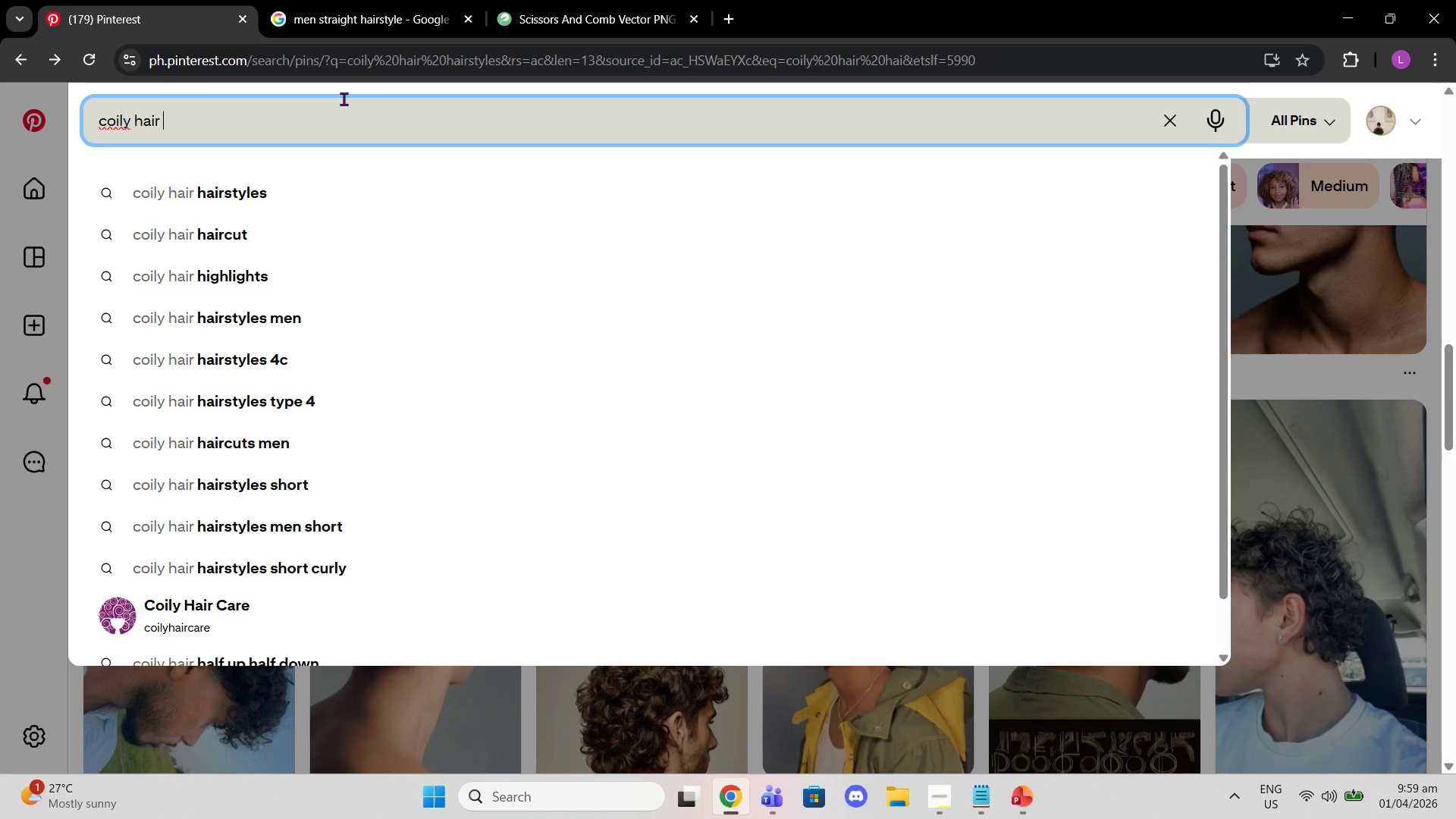 
key(Enter)
 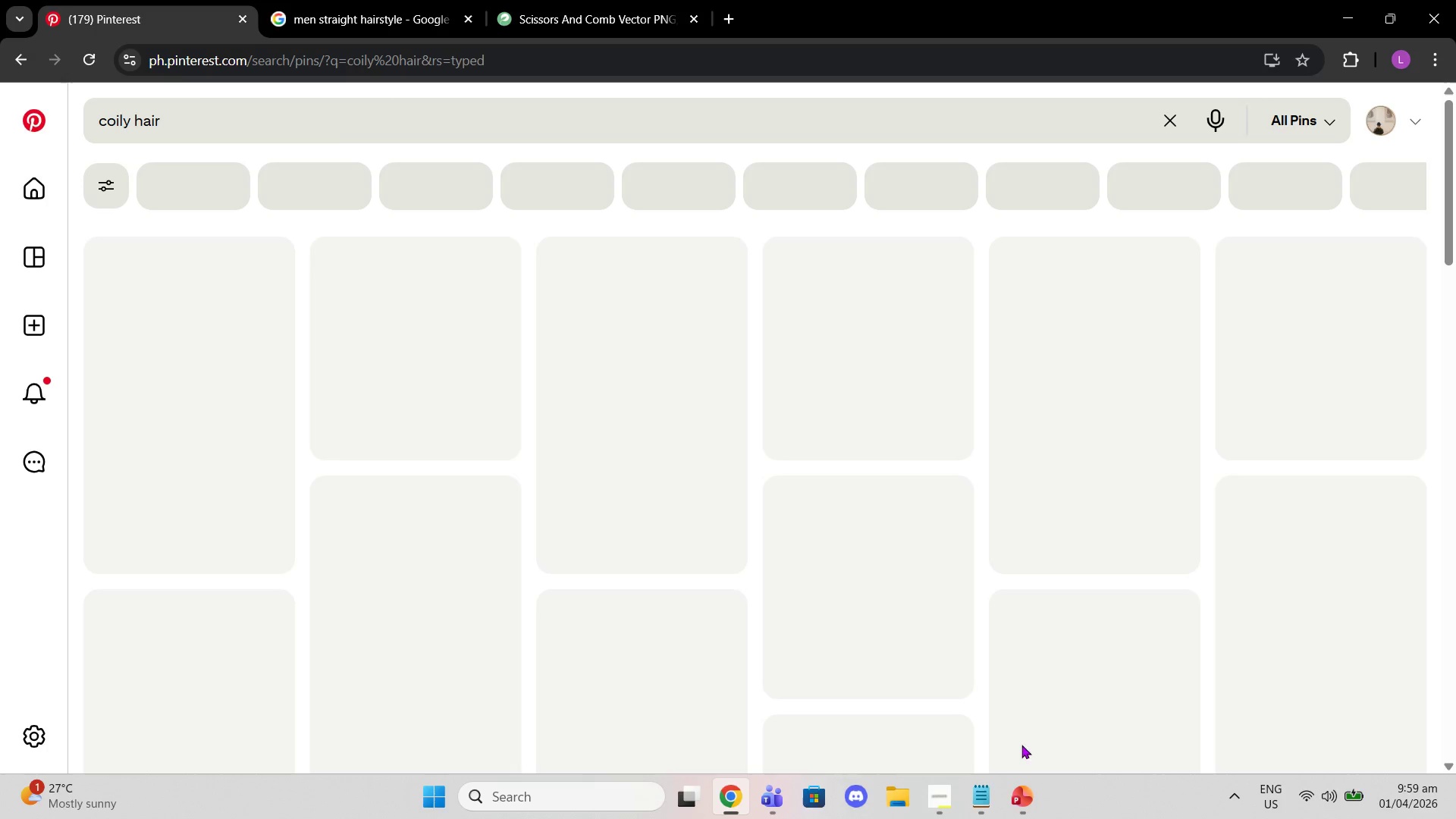 
left_click([1033, 802])
 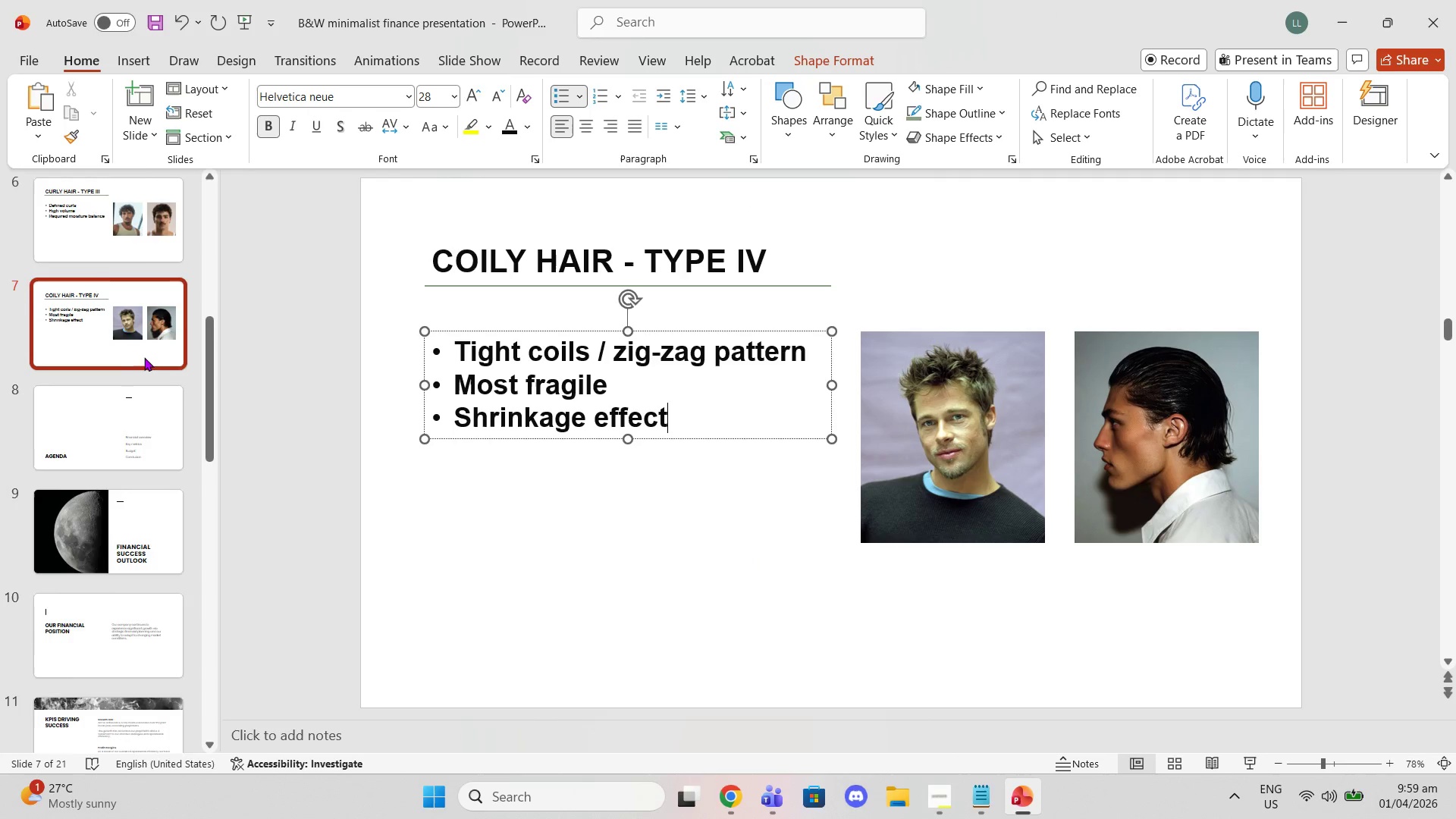 
scroll: coordinate [142, 353], scroll_direction: up, amount: 8.0
 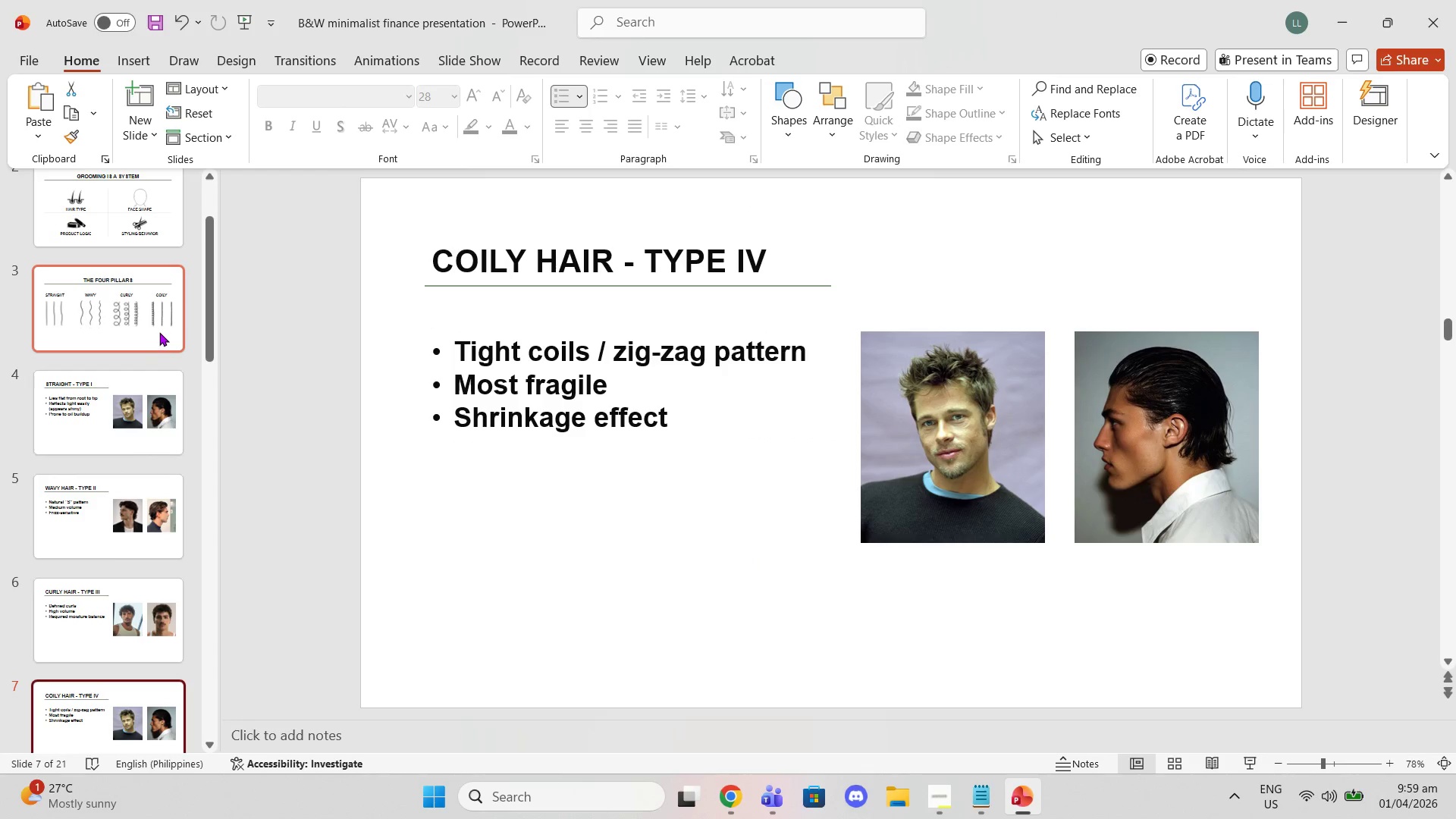 
left_click([159, 332])
 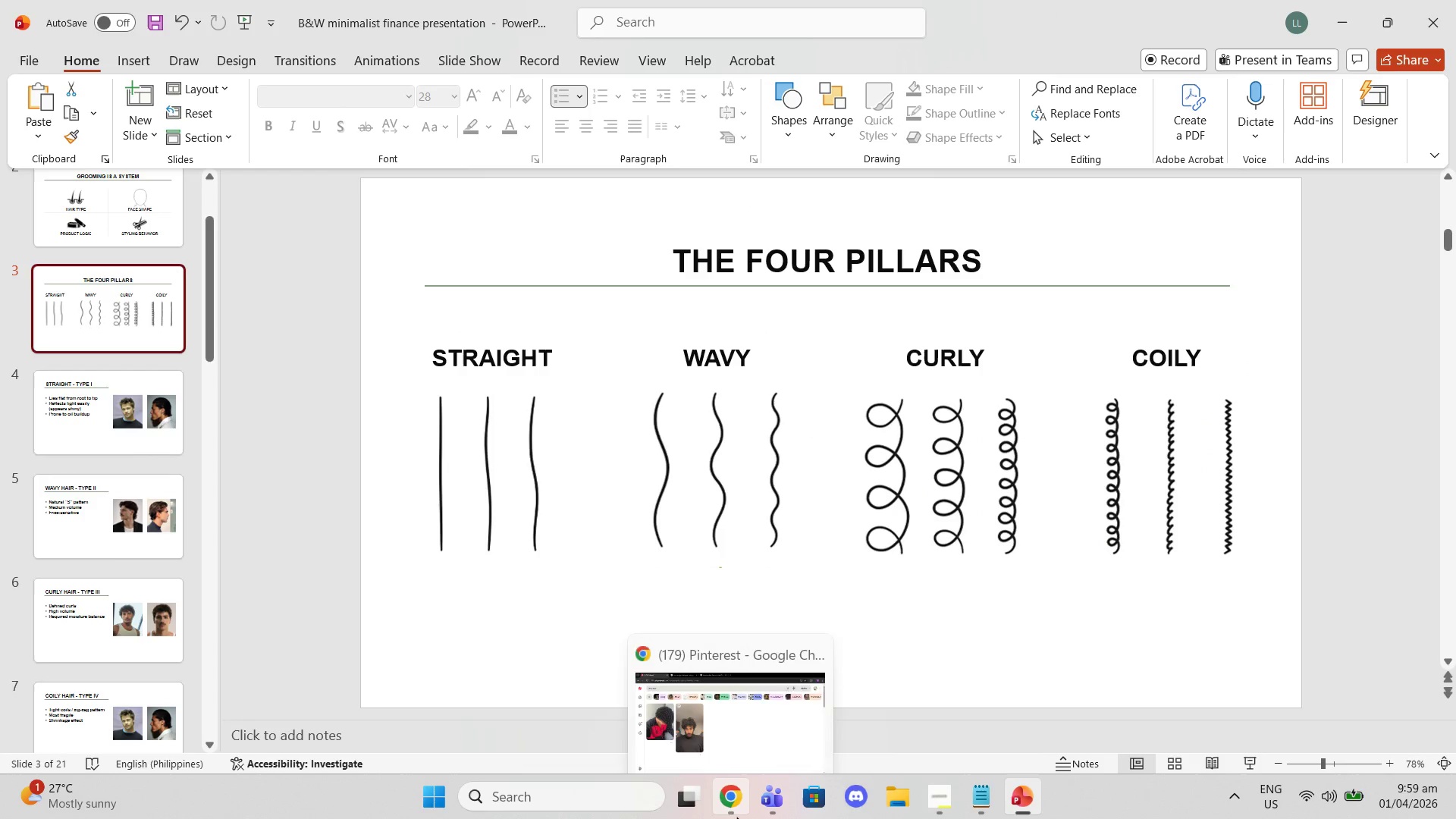 
scroll: coordinate [172, 435], scroll_direction: down, amount: 5.0
 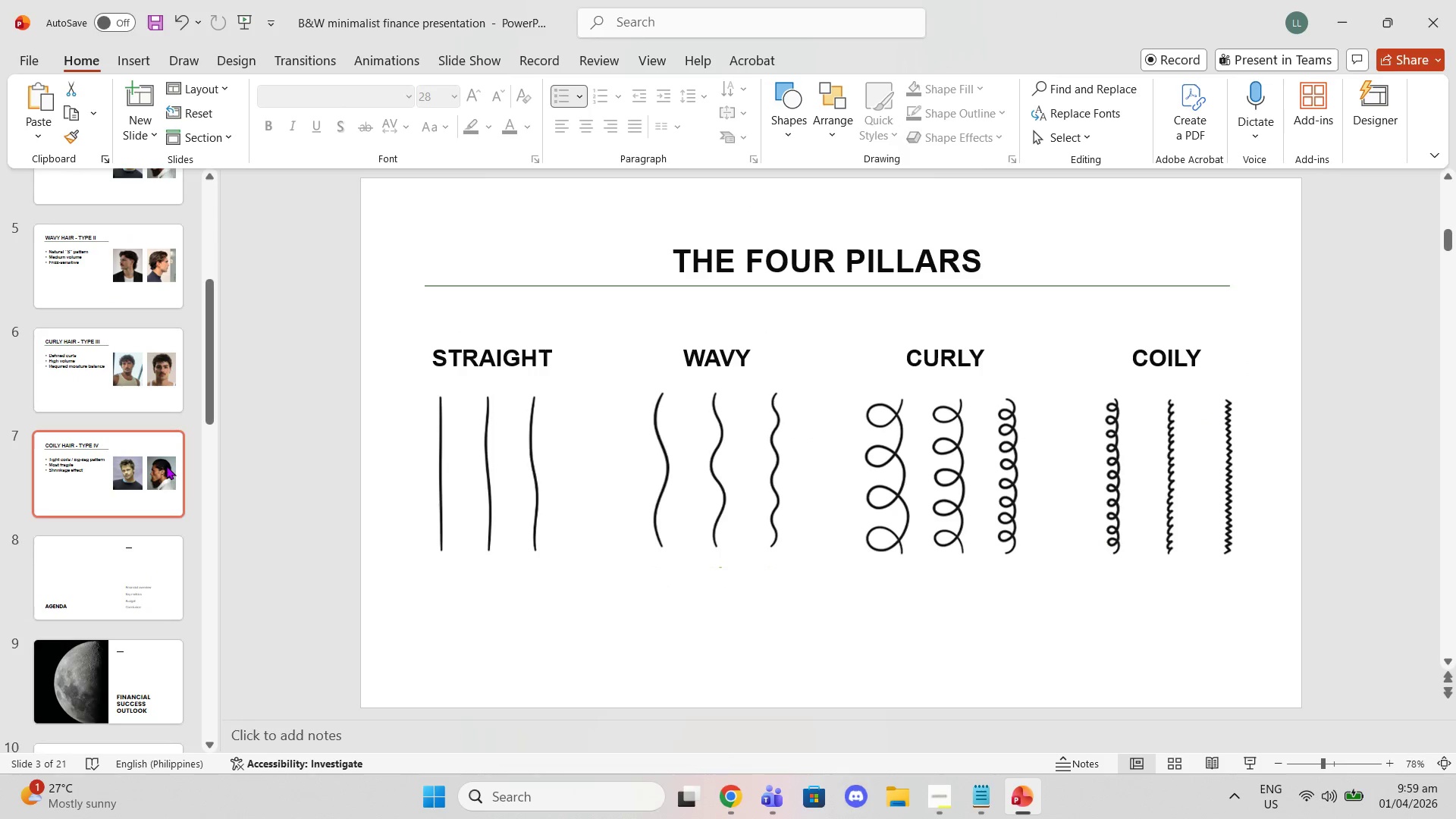 
left_click([166, 466])
 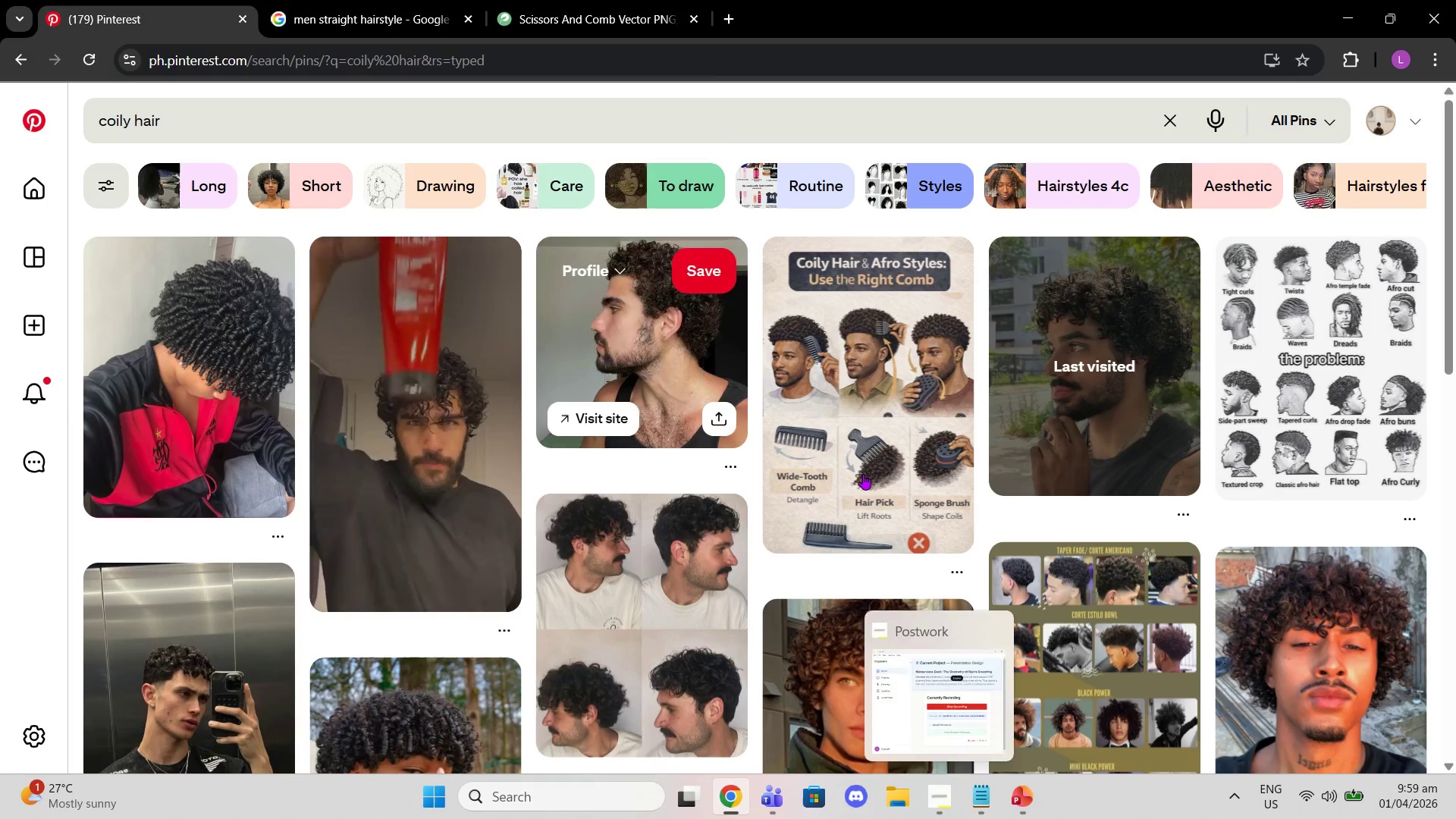 
wait(5.62)
 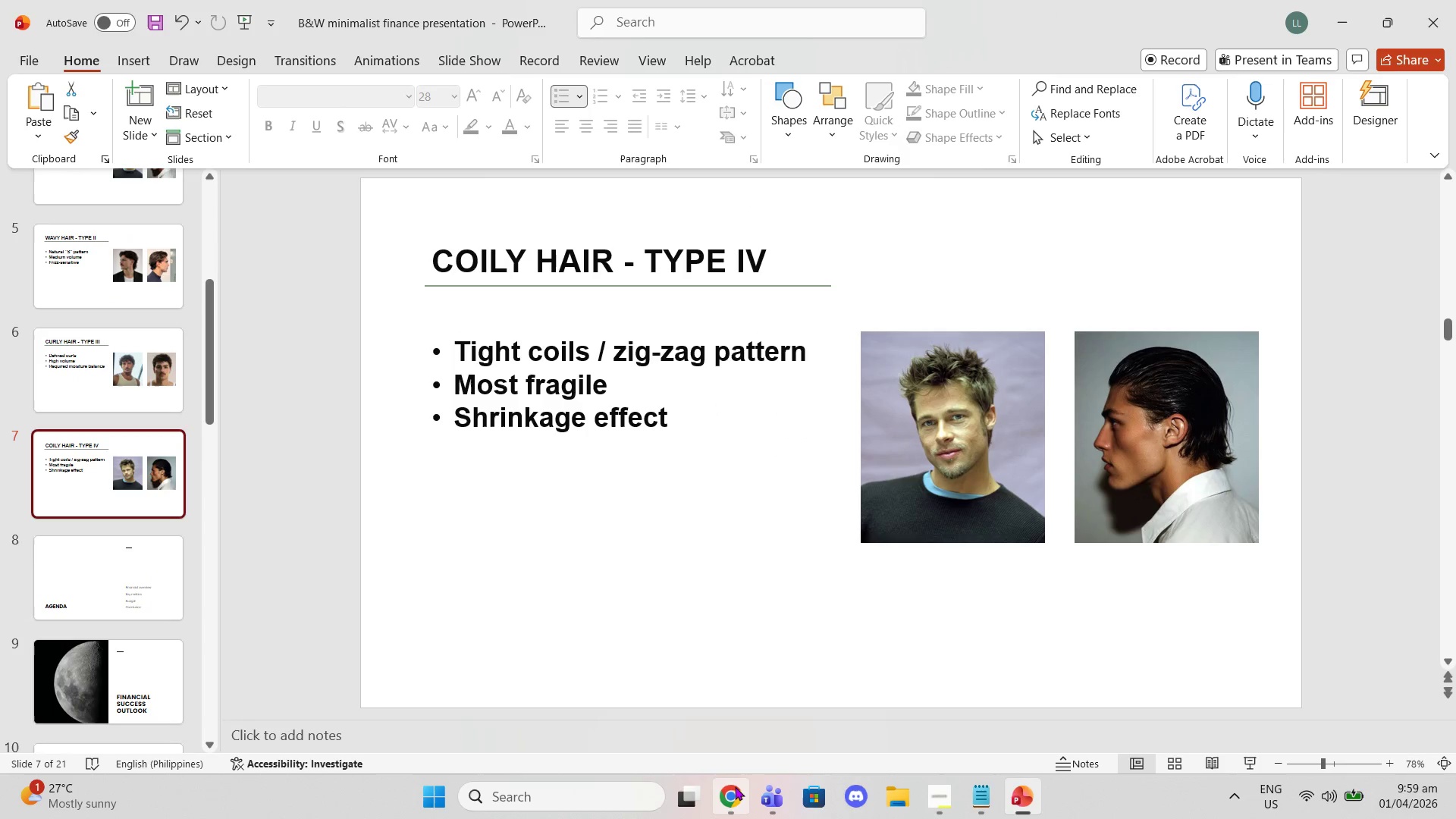 
scroll: coordinate [507, 588], scroll_direction: down, amount: 3.0
 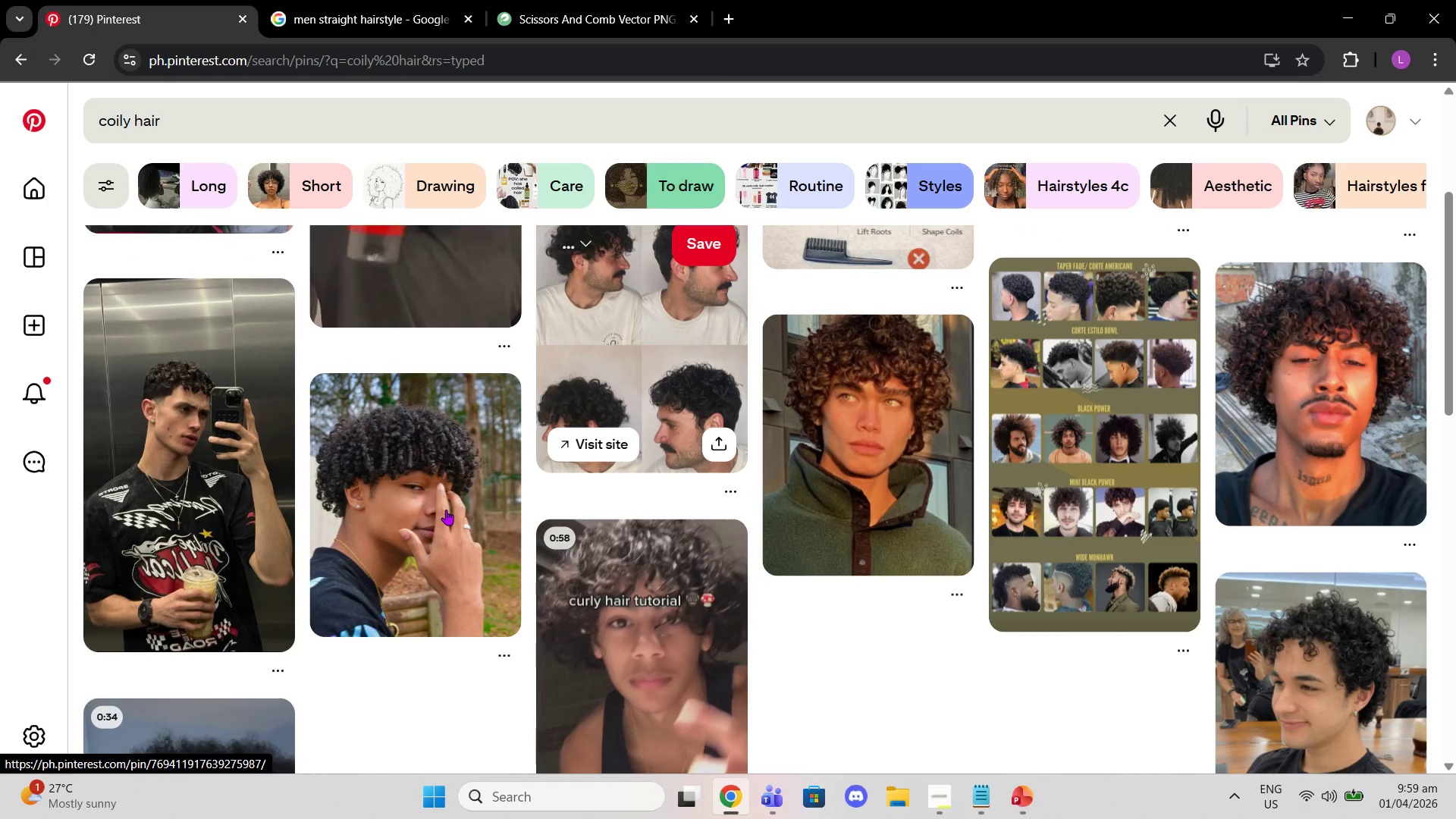 
left_click([446, 510])
 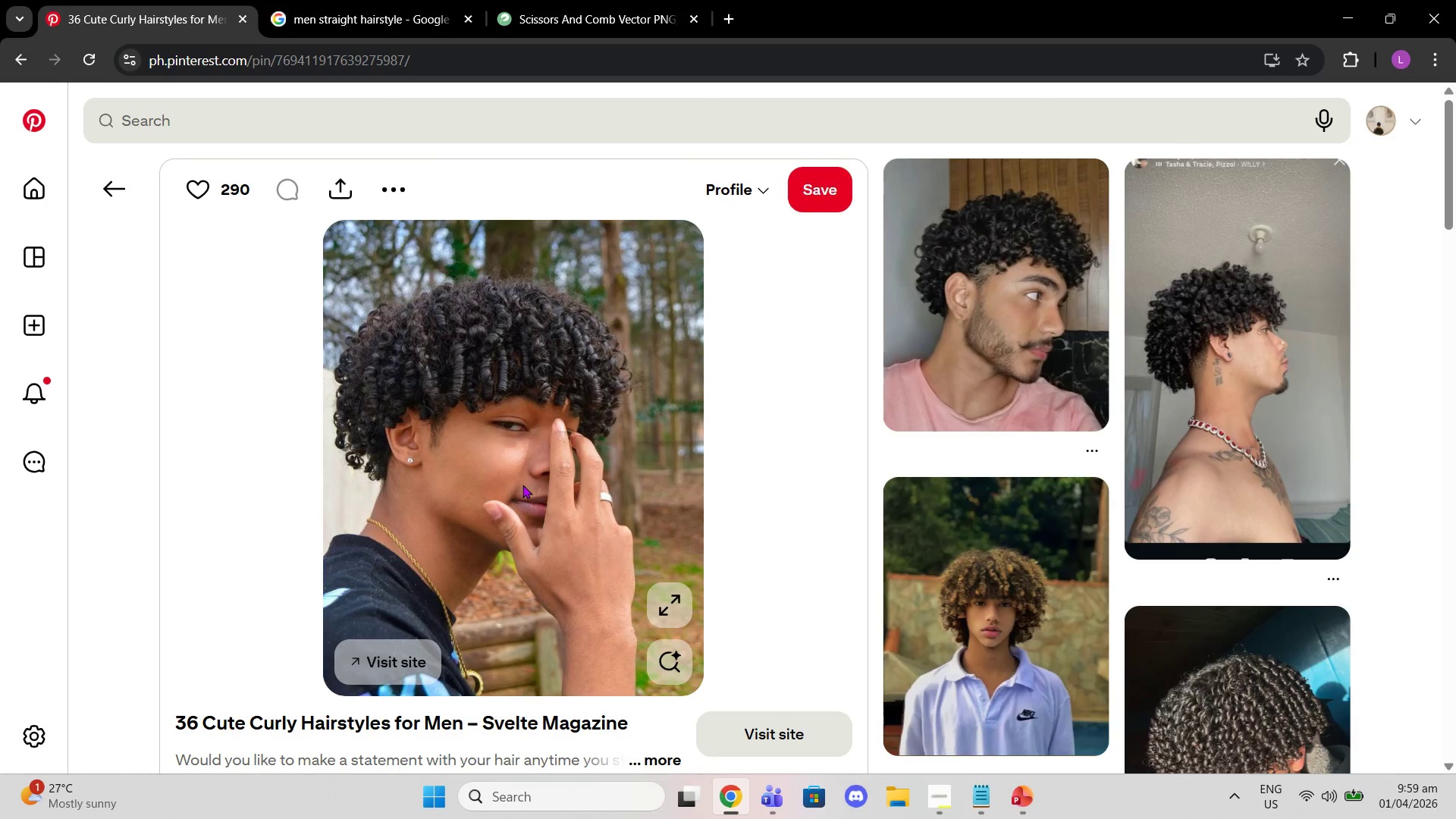 
scroll: coordinate [783, 394], scroll_direction: down, amount: 11.0
 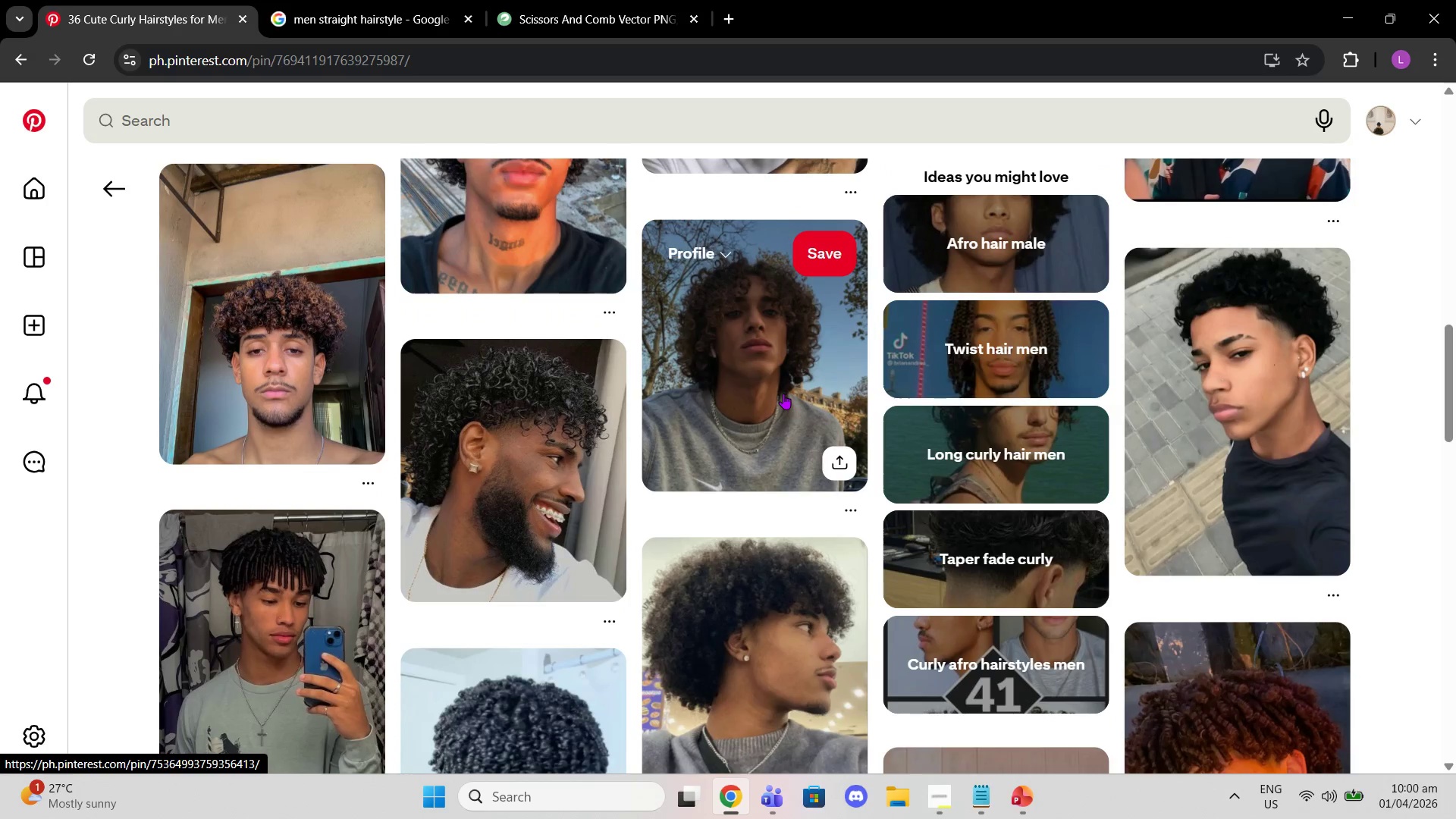 
scroll: coordinate [750, 376], scroll_direction: up, amount: 16.0
 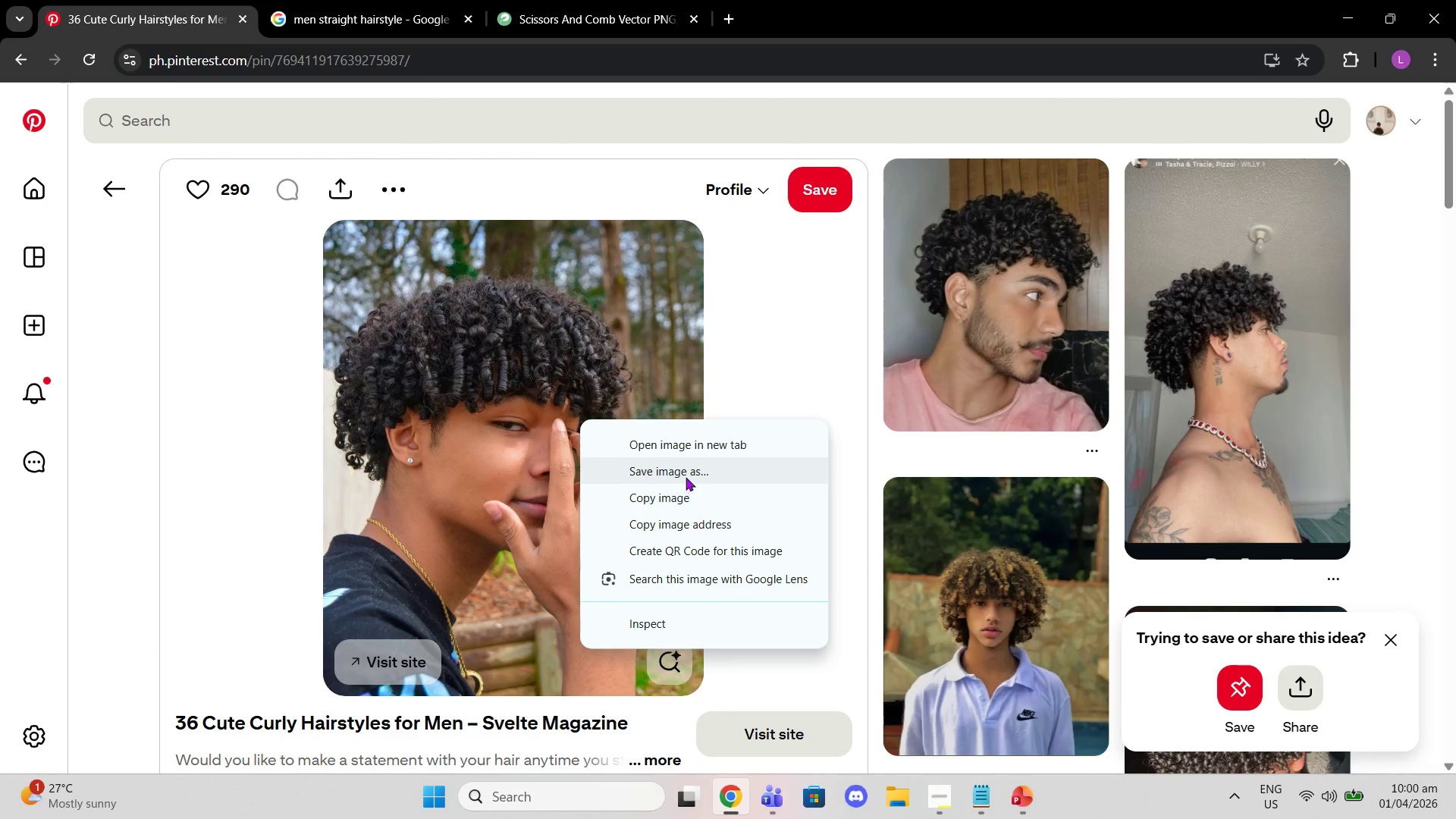 
left_click([996, 363])
 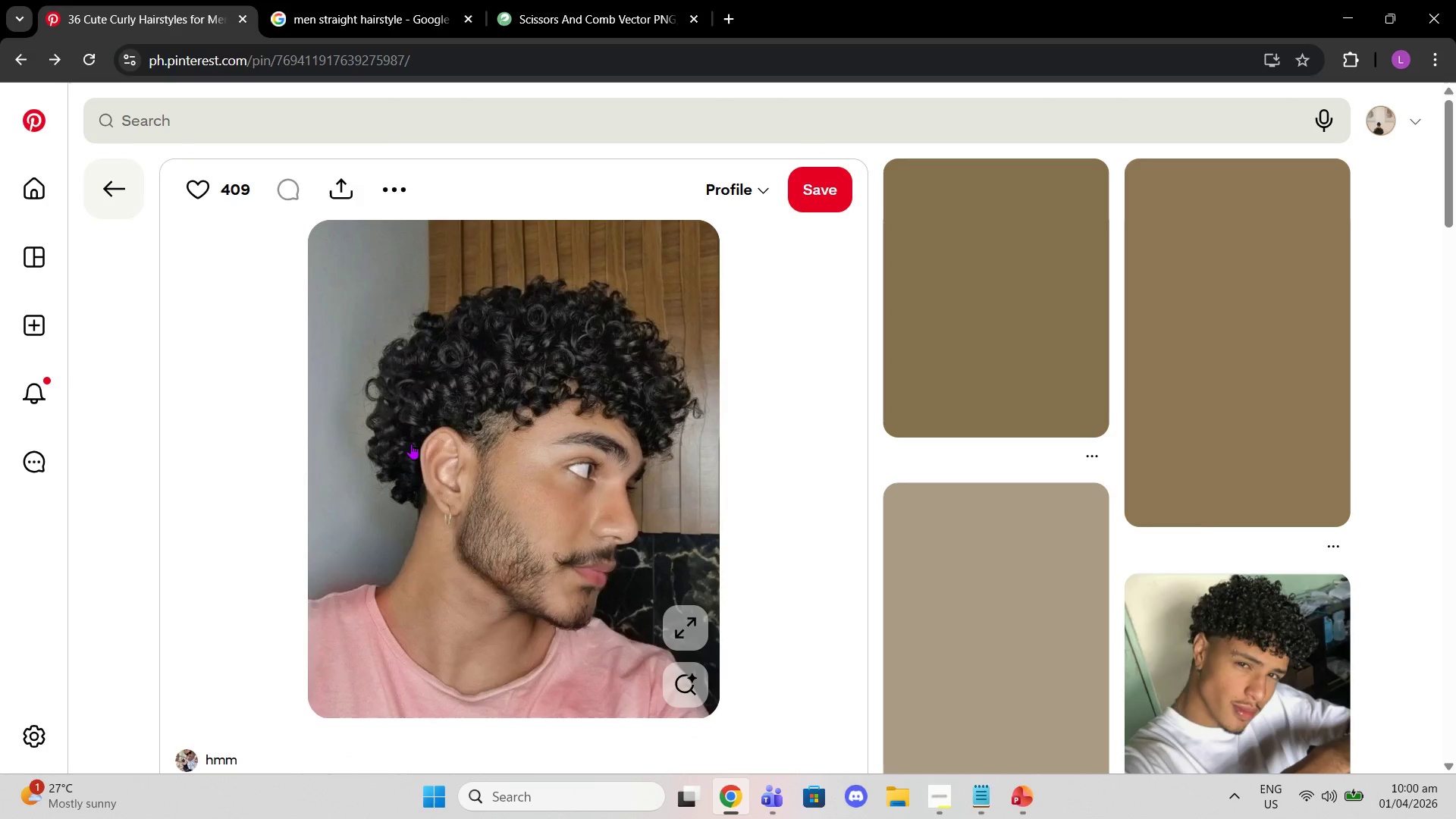 
right_click([449, 433])
 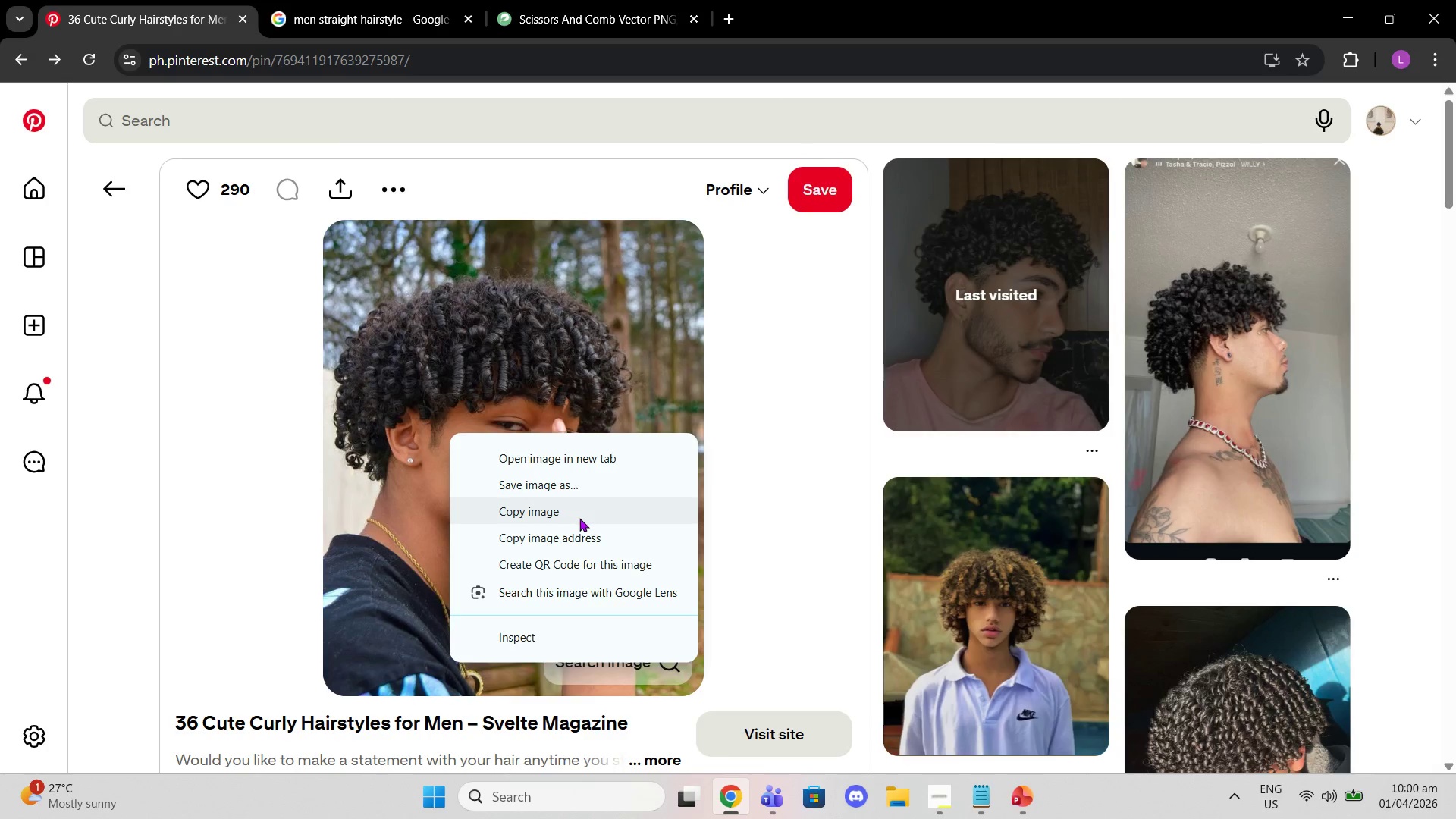 
left_click([579, 518])
 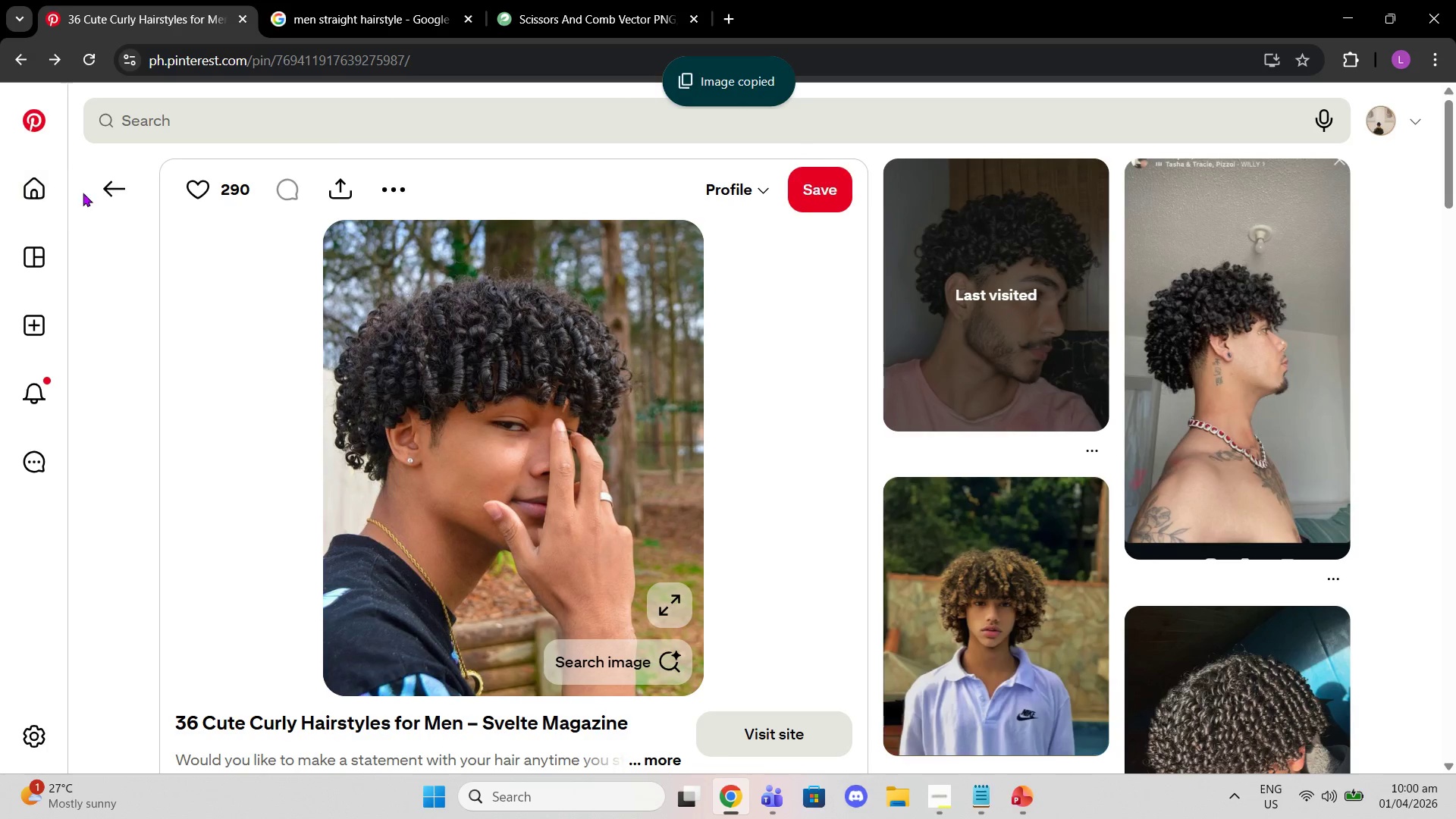 
left_click([101, 195])
 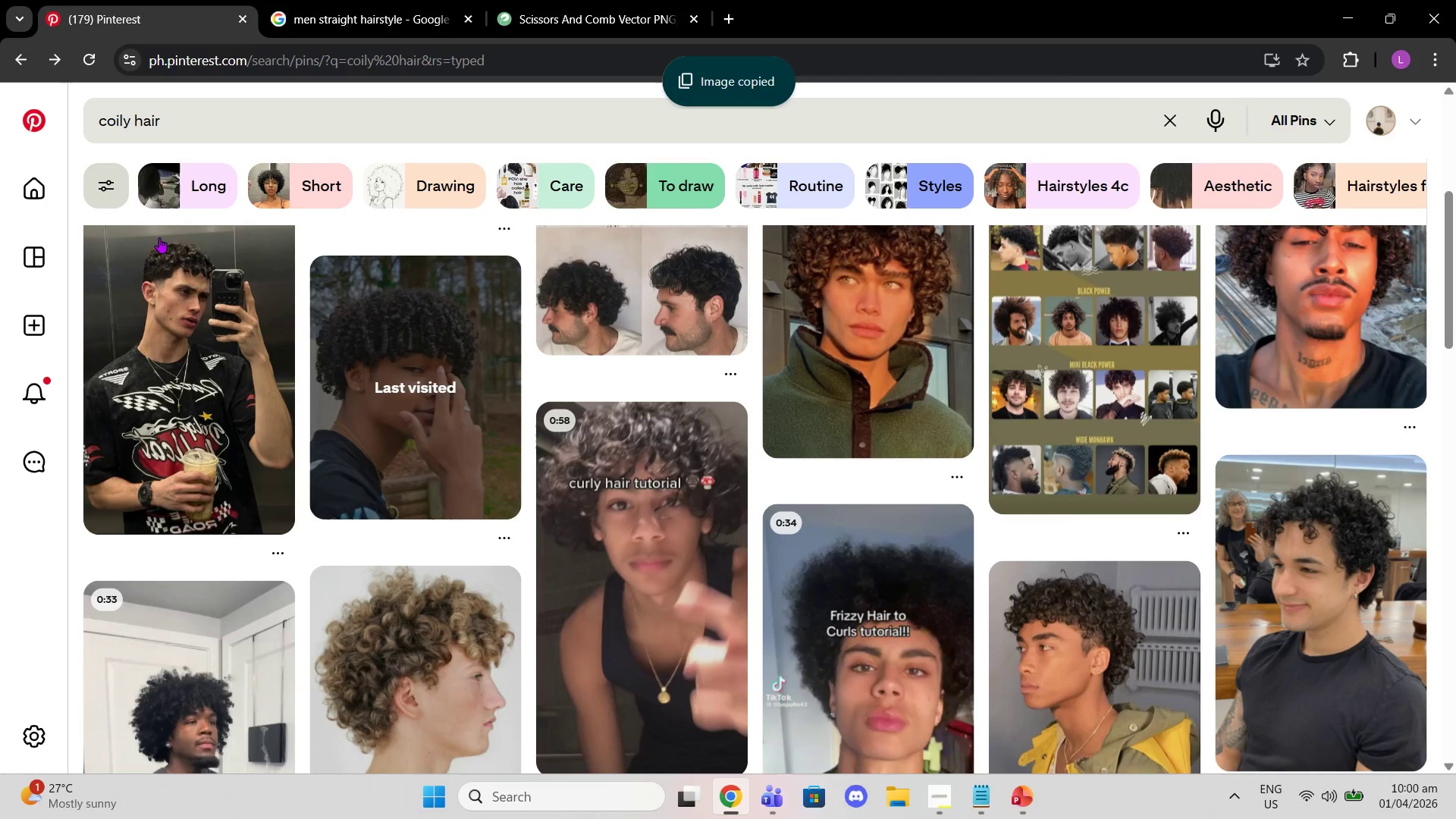 
scroll: coordinate [881, 438], scroll_direction: down, amount: 15.0
 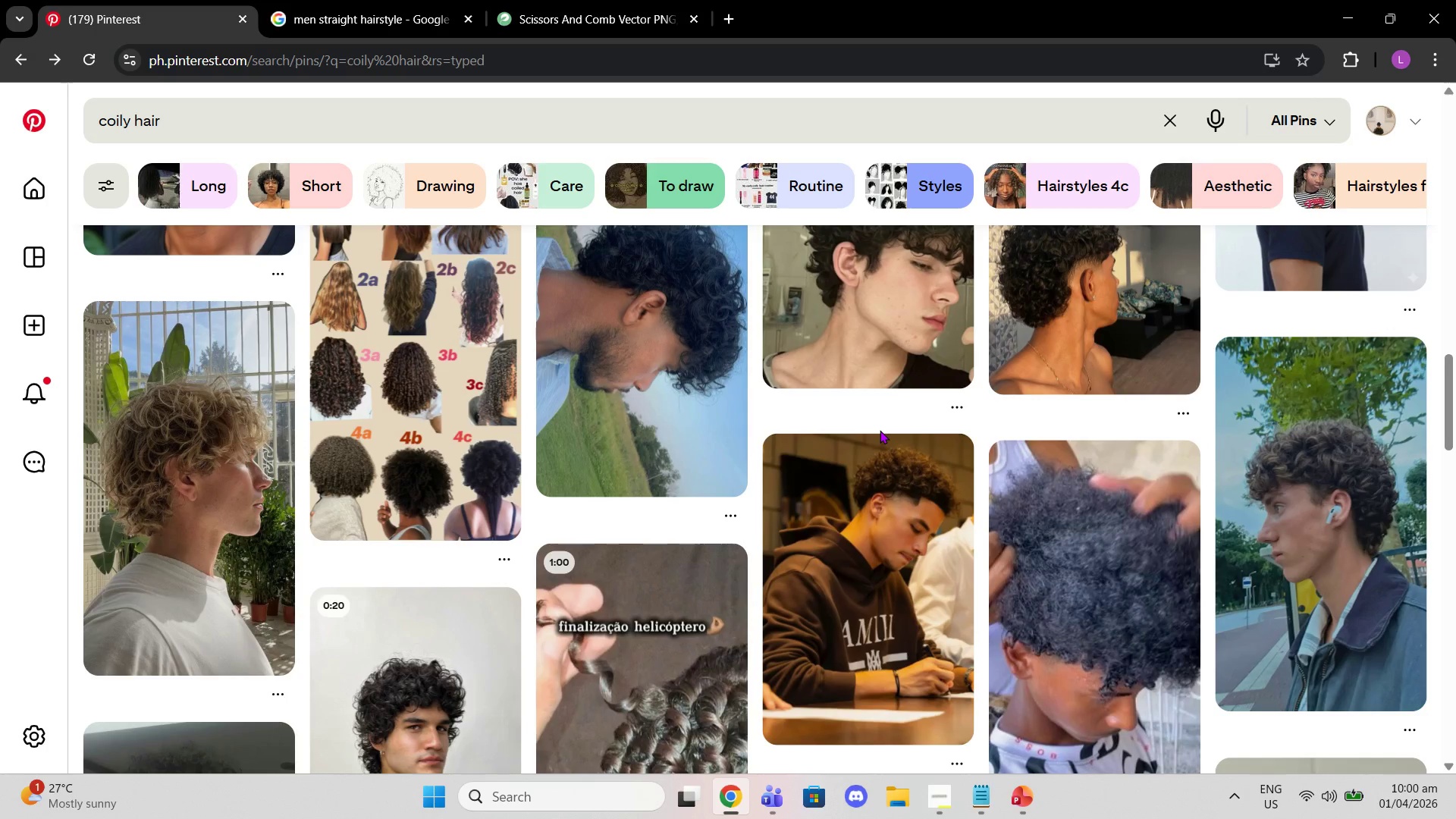 
scroll: coordinate [1112, 388], scroll_direction: down, amount: 6.0
 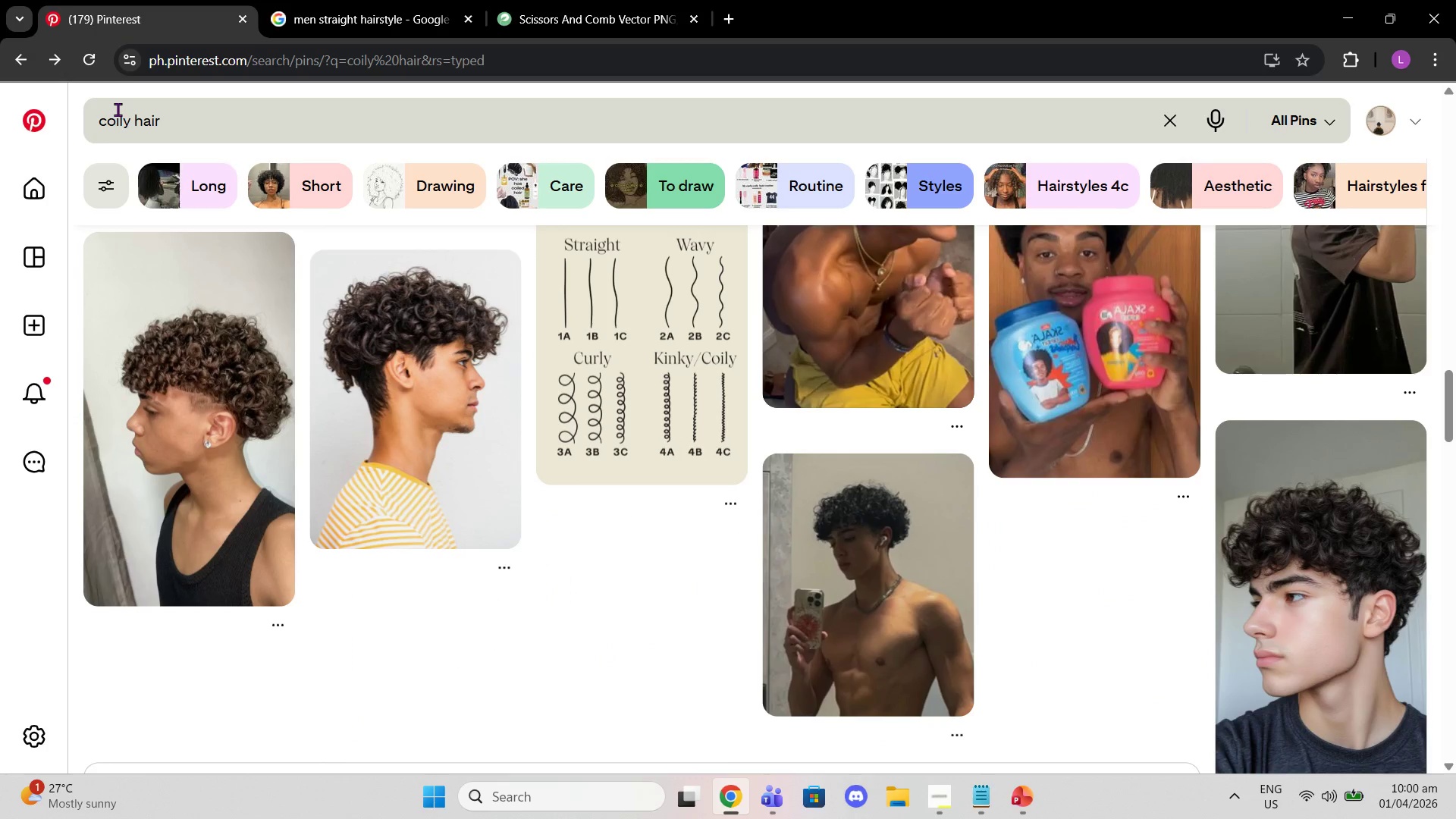 
double_click([118, 112])
 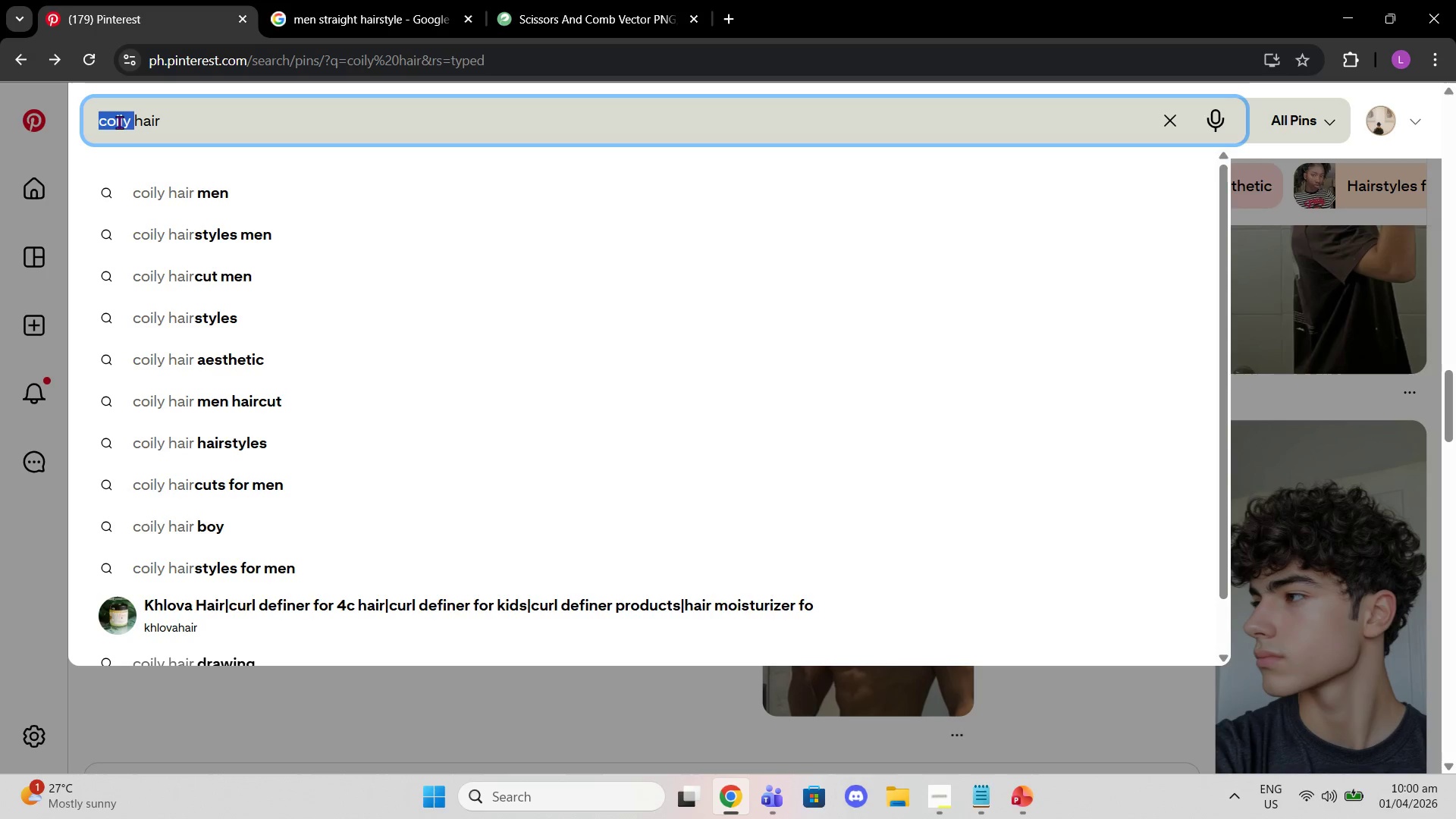 
type(kinky )
 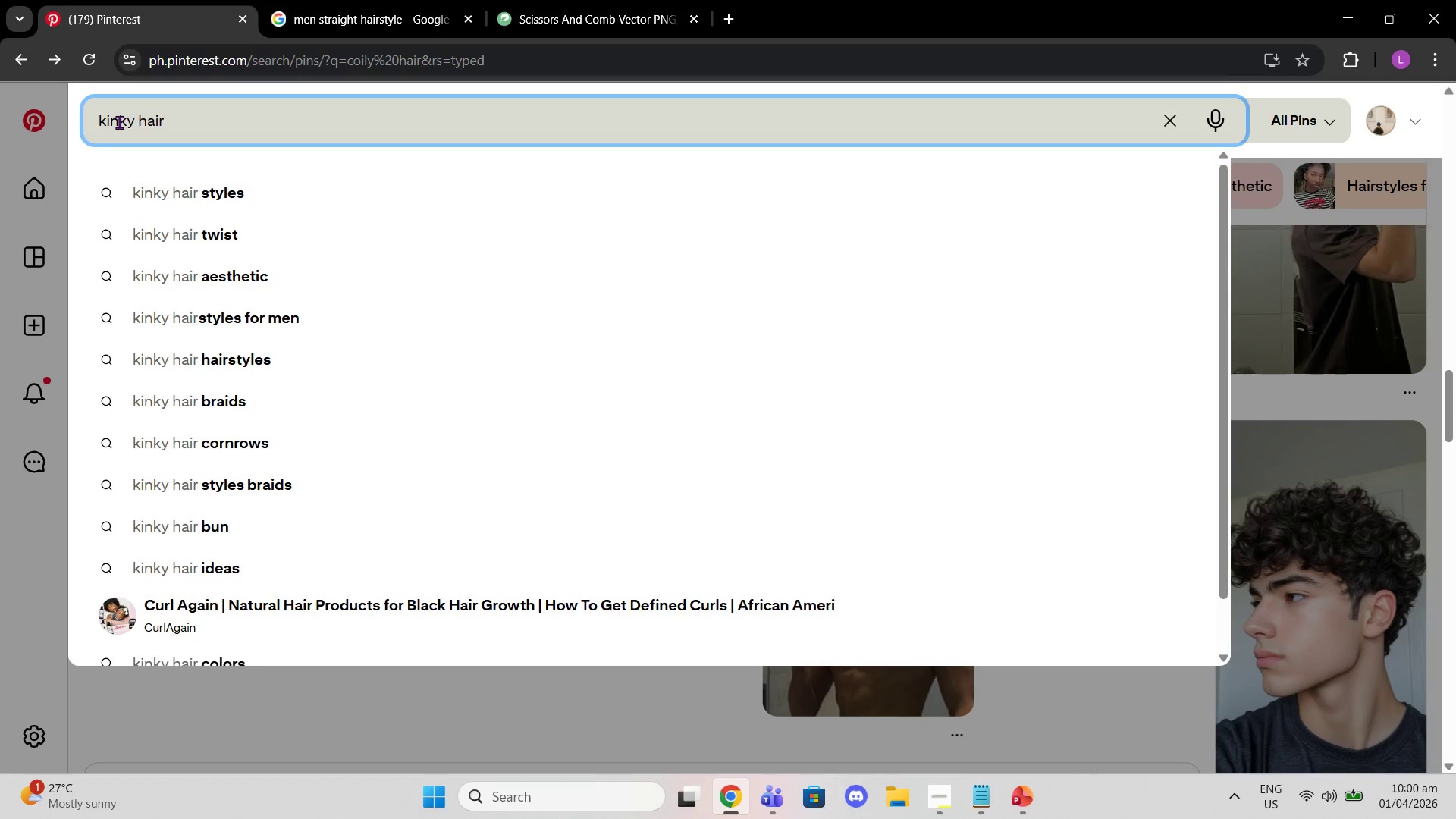 
key(ArrowRight)
 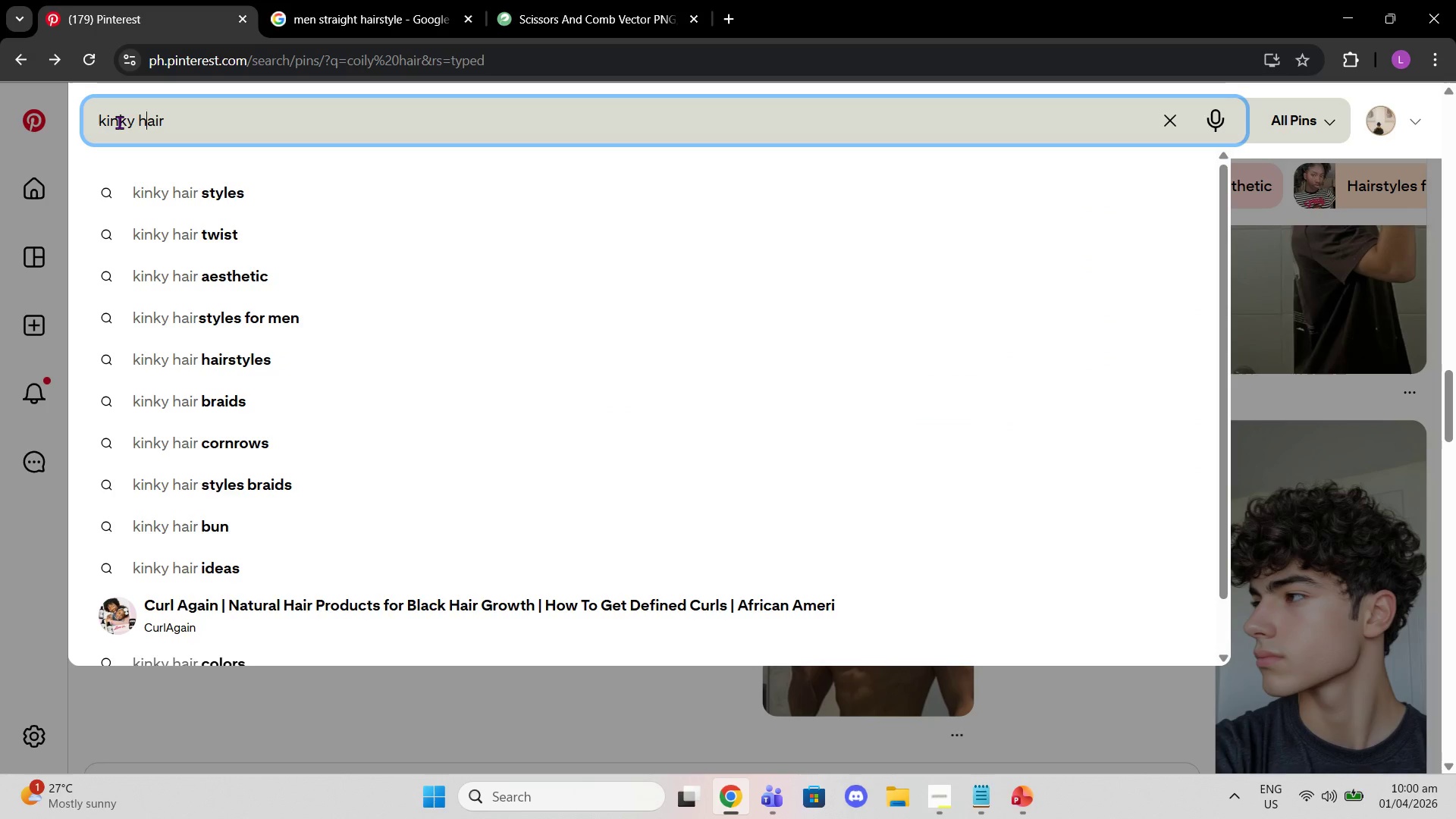 
key(ArrowRight)
 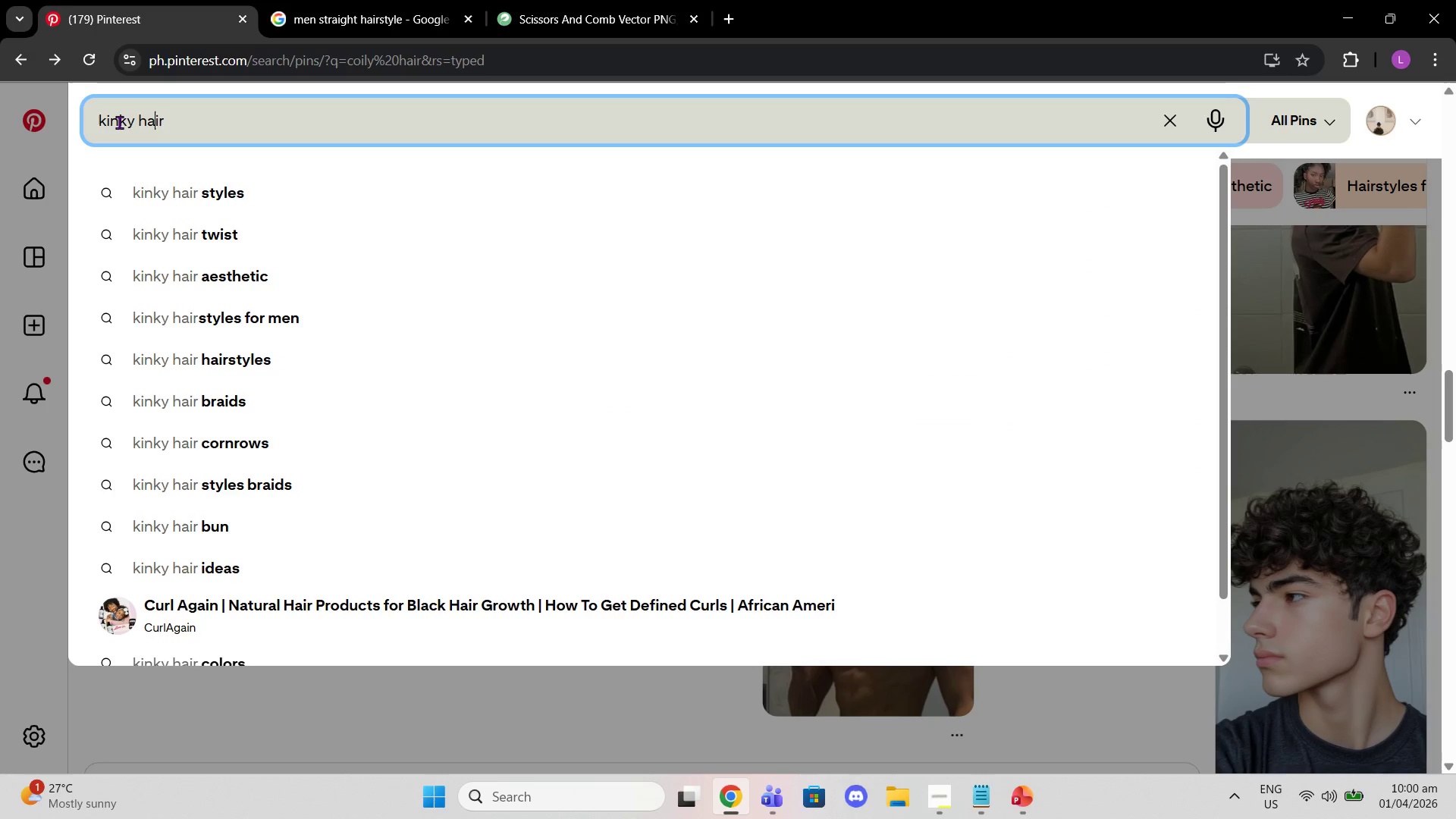 
key(ArrowRight)
 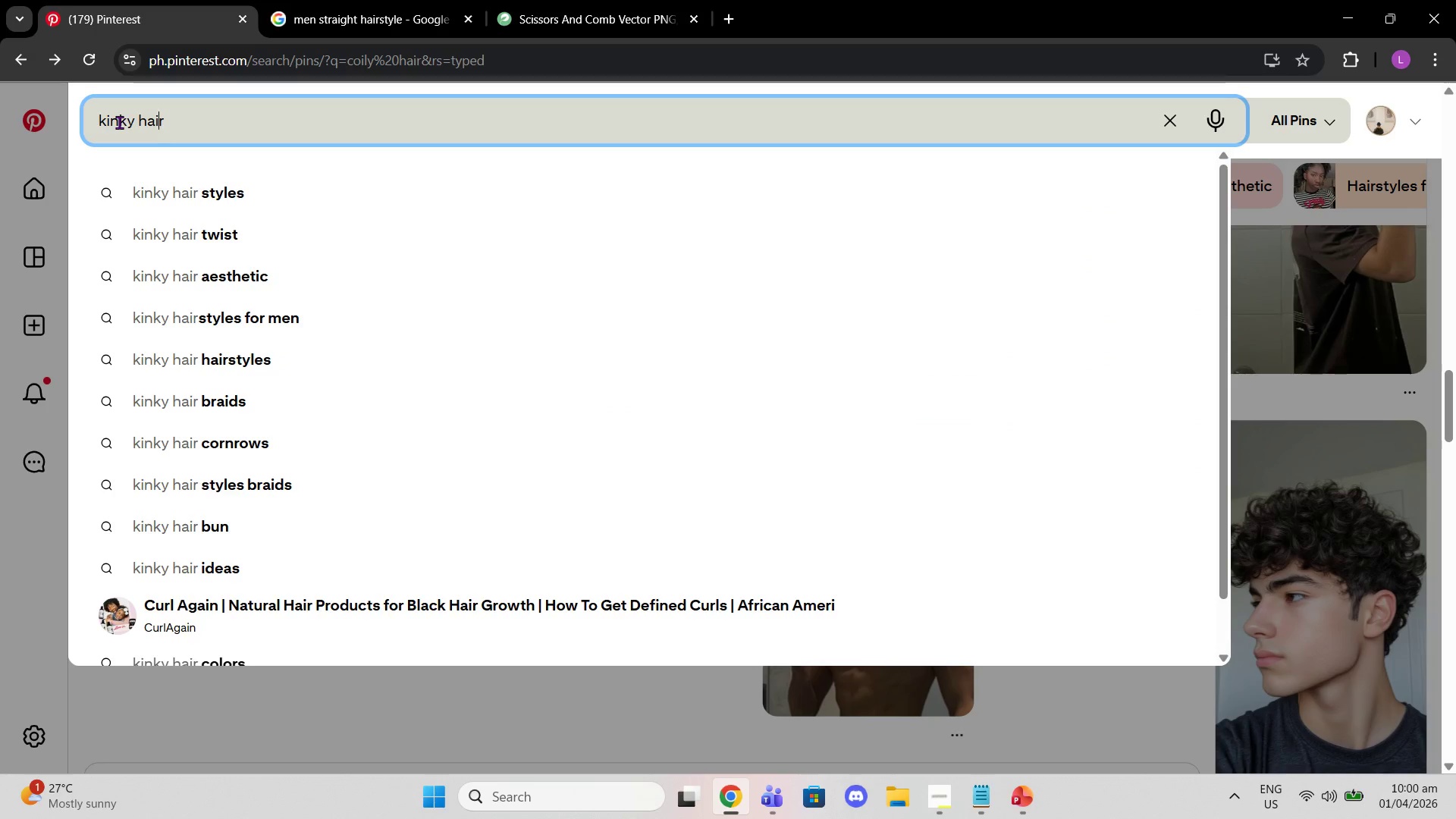 
key(ArrowRight)
 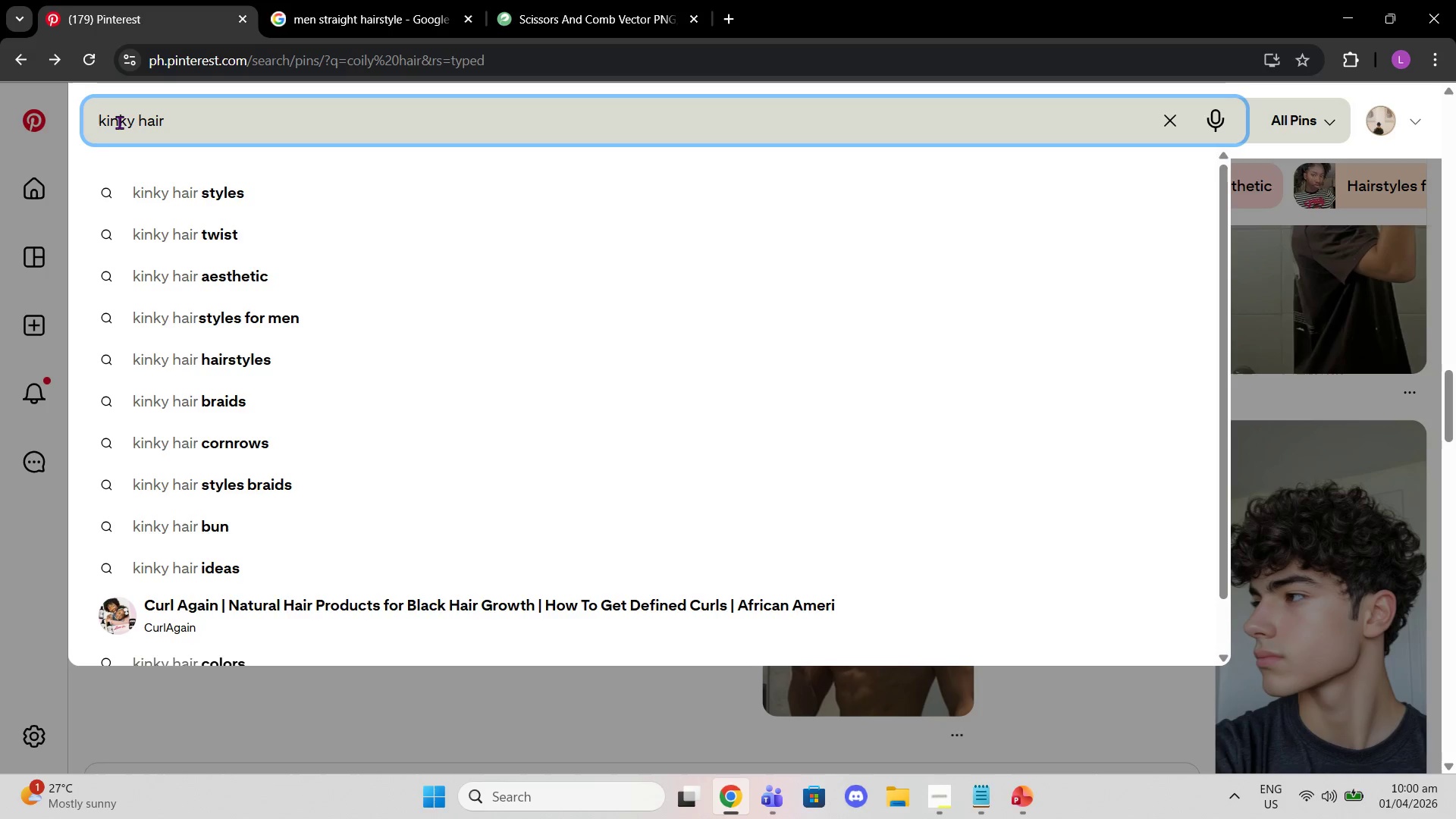 
type( men)
 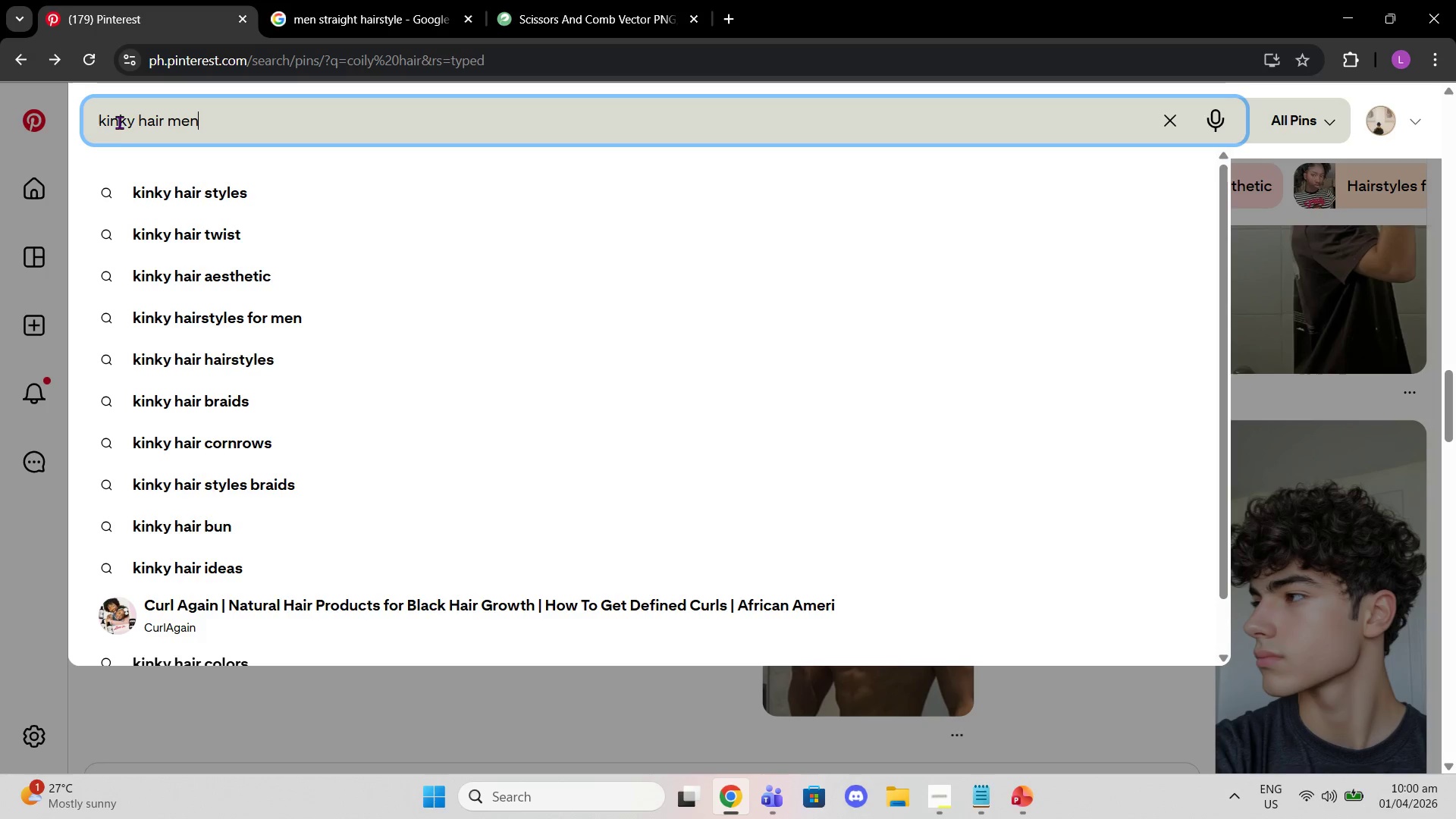 
key(Enter)
 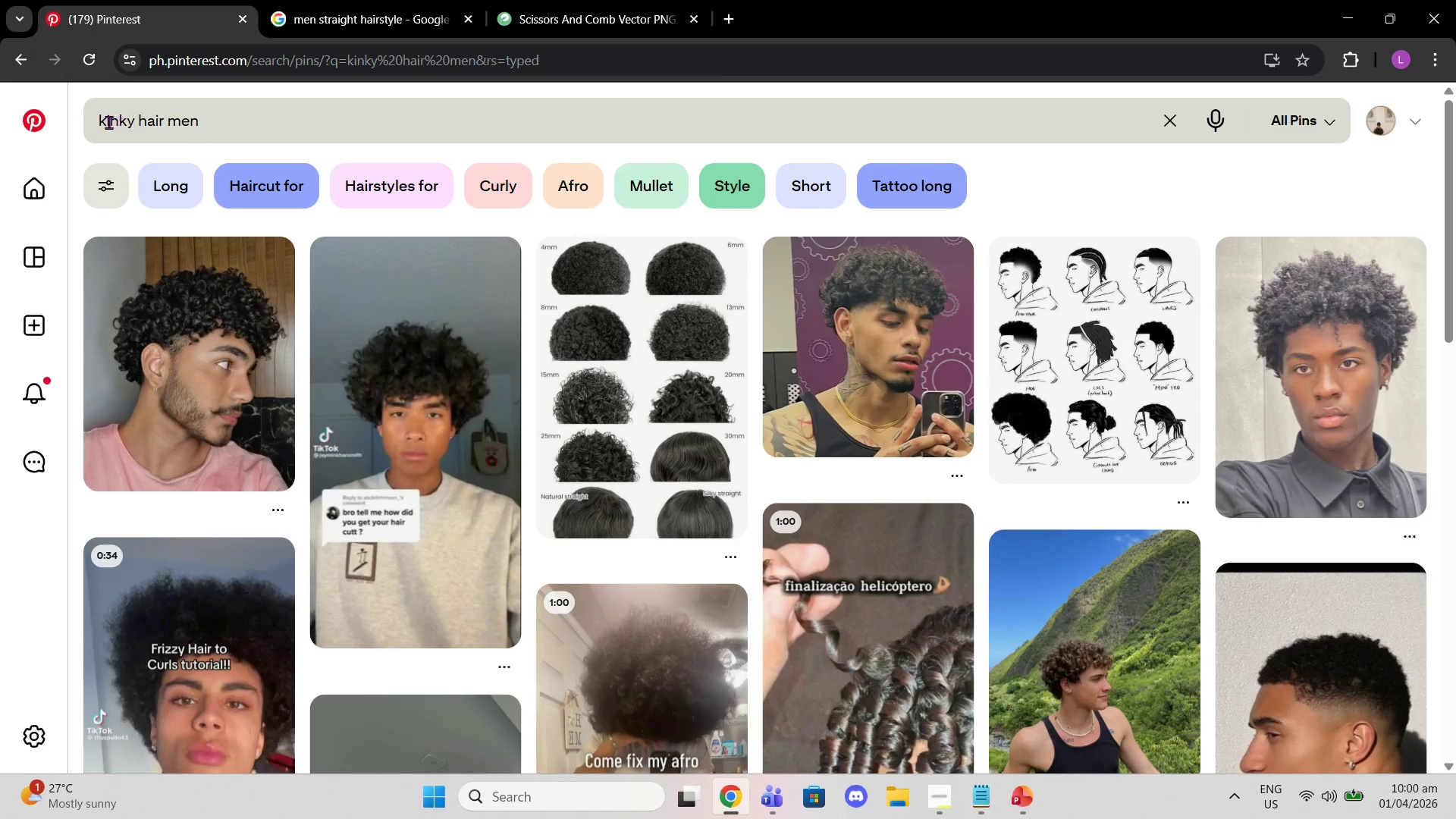 
wait(6.0)
 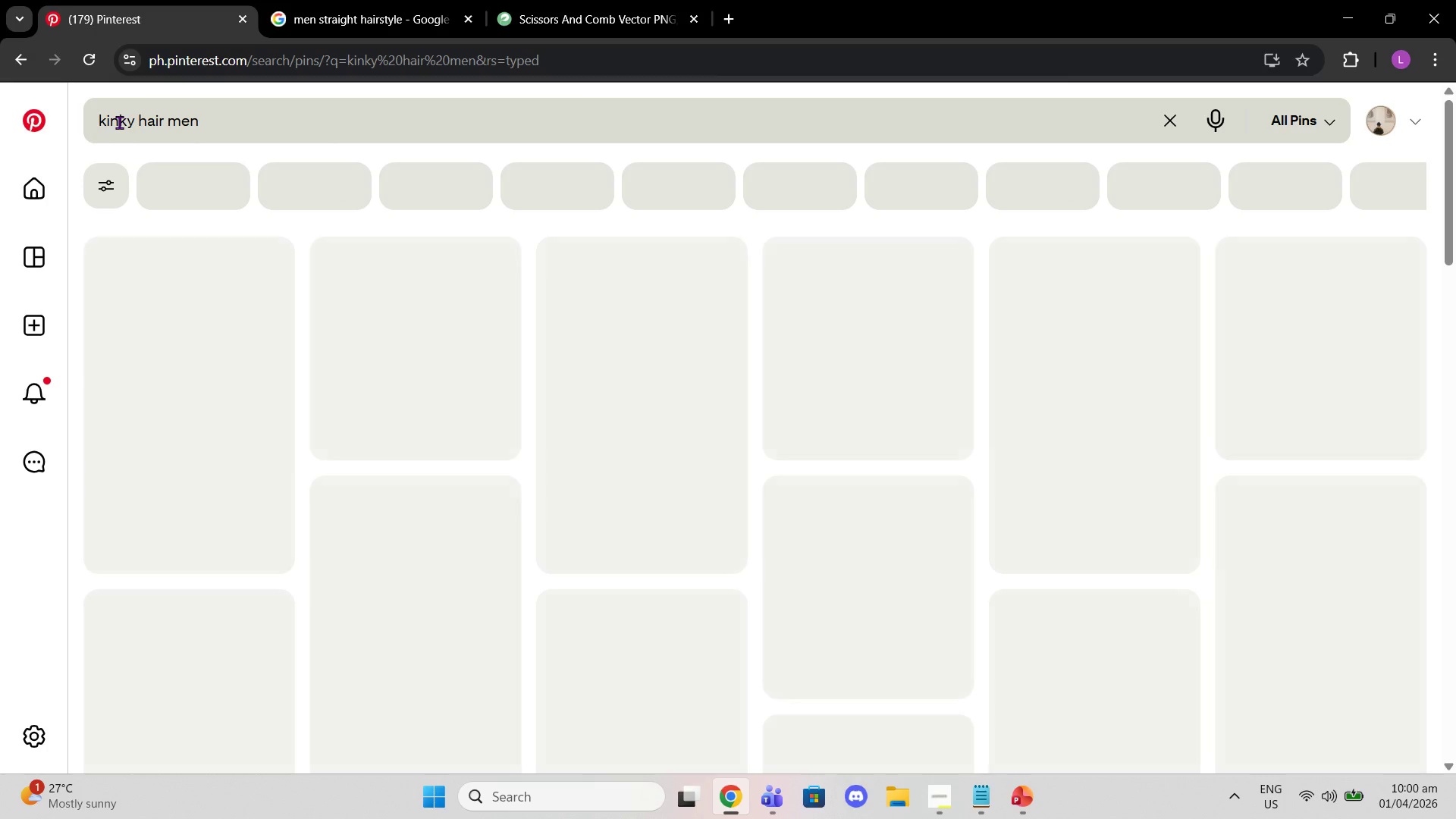 
scroll: coordinate [444, 398], scroll_direction: down, amount: 12.0
 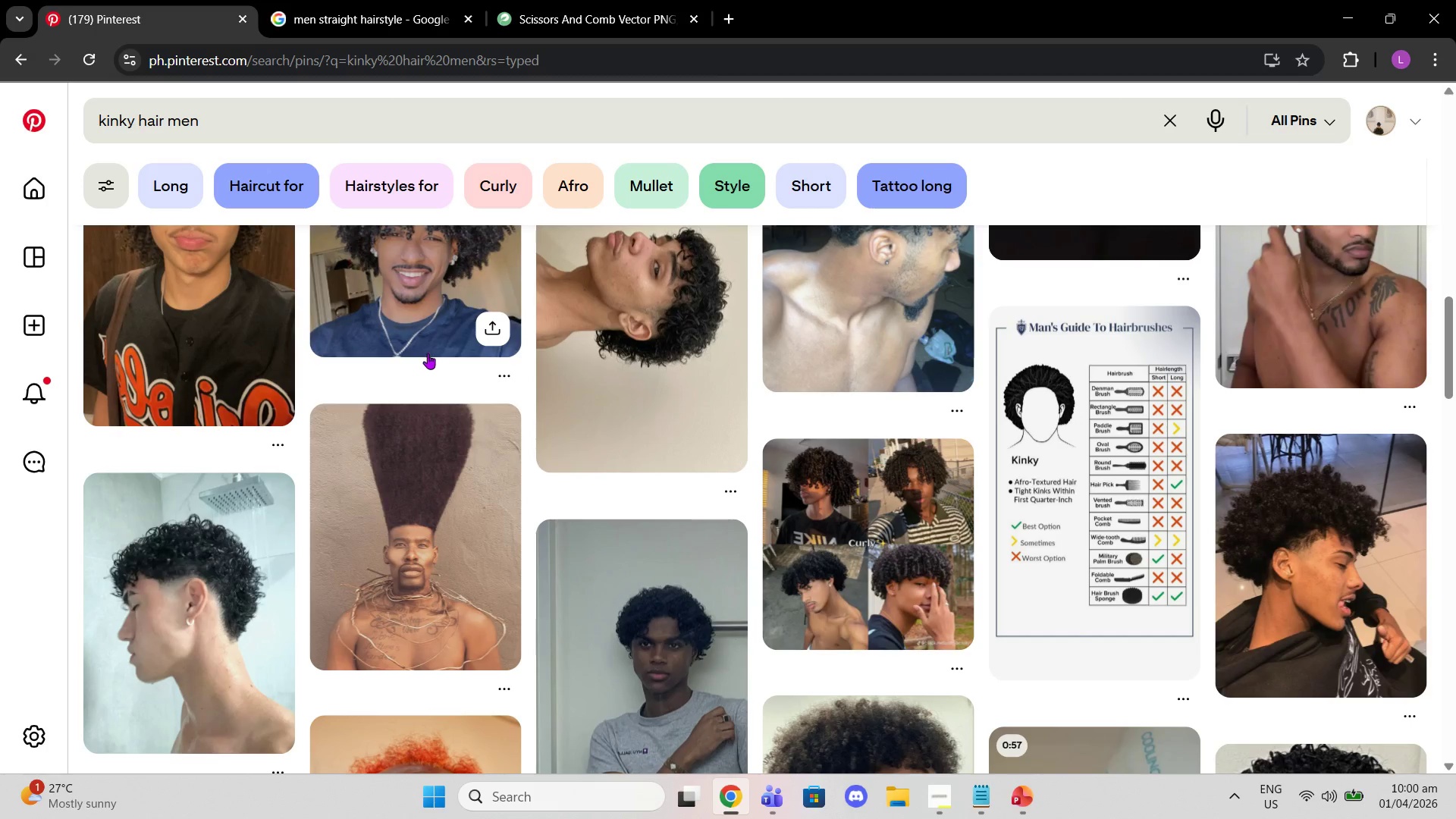 
left_click([428, 353])
 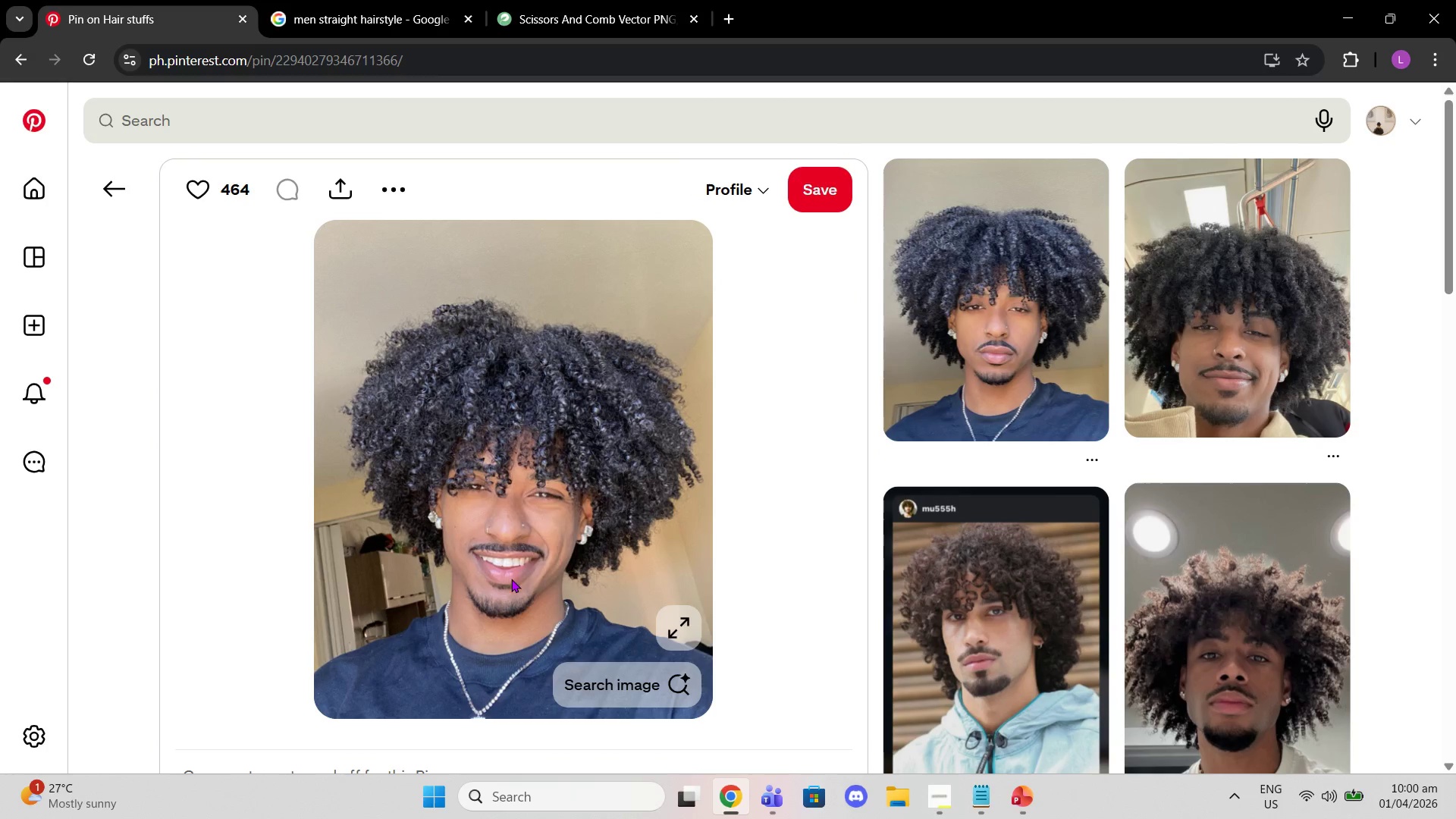 
scroll: coordinate [624, 463], scroll_direction: down, amount: 10.0
 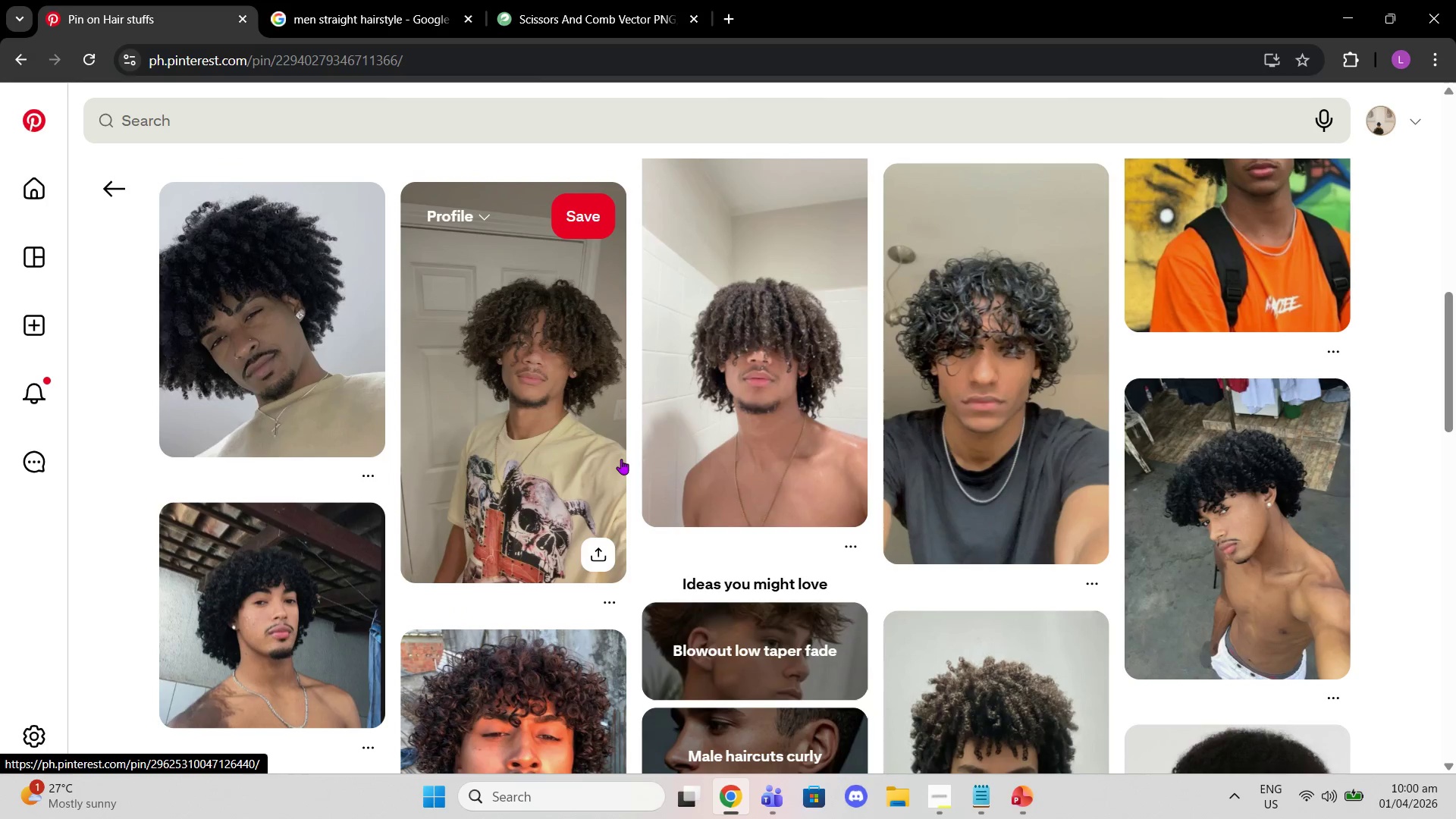 
scroll: coordinate [557, 435], scroll_direction: up, amount: 10.0
 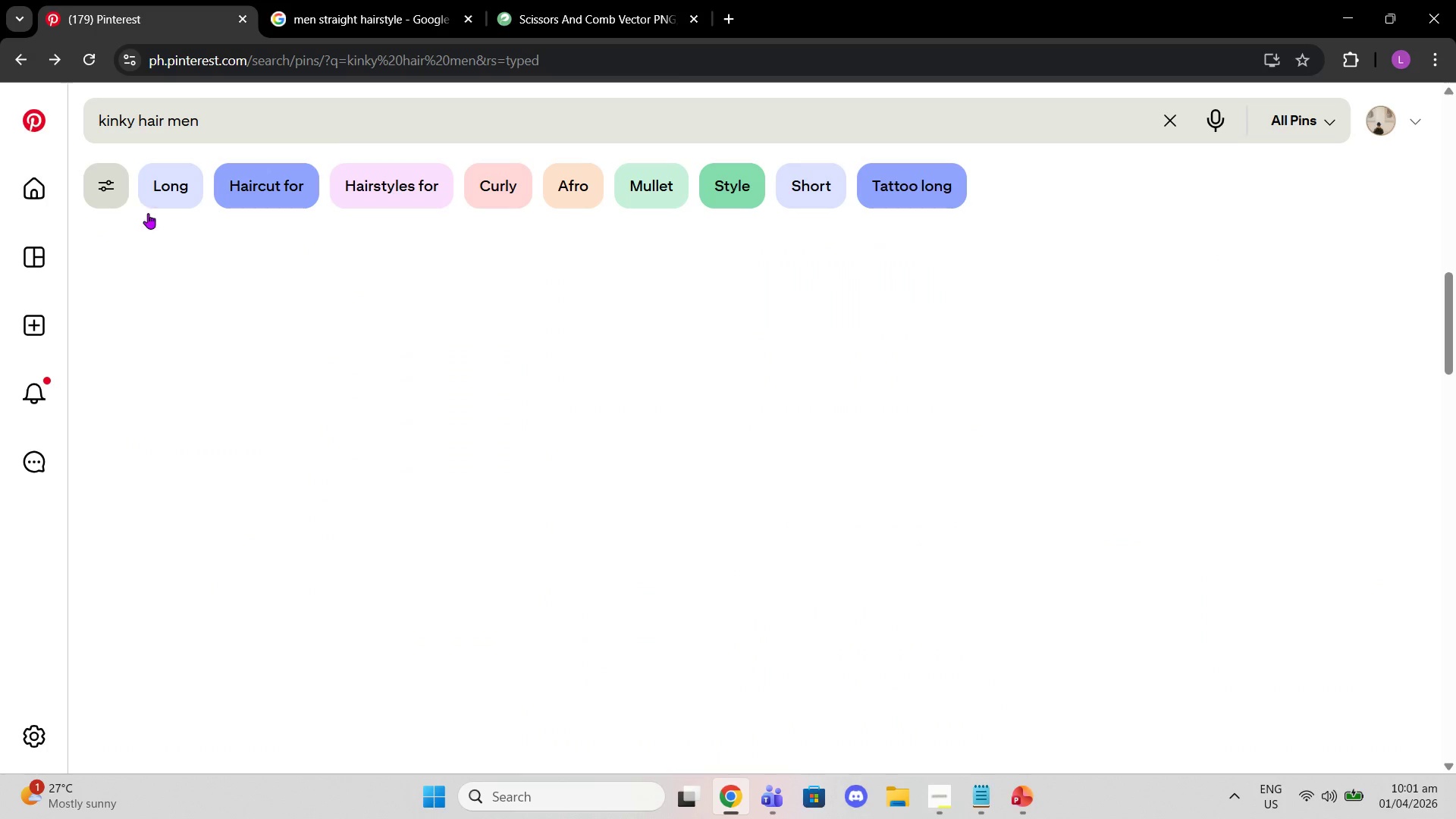 
scroll: coordinate [861, 384], scroll_direction: down, amount: 10.0
 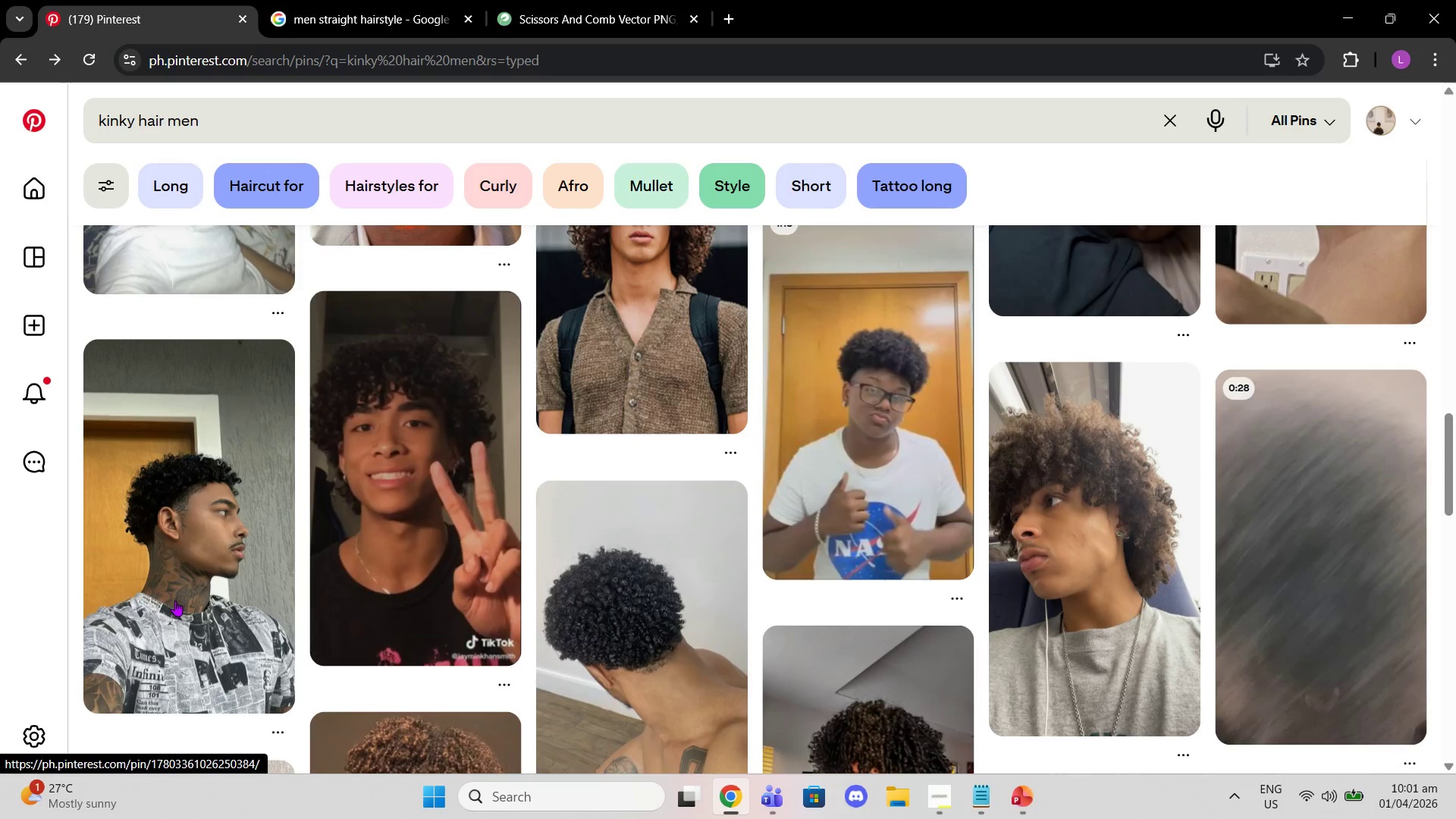 
left_click([175, 601])
 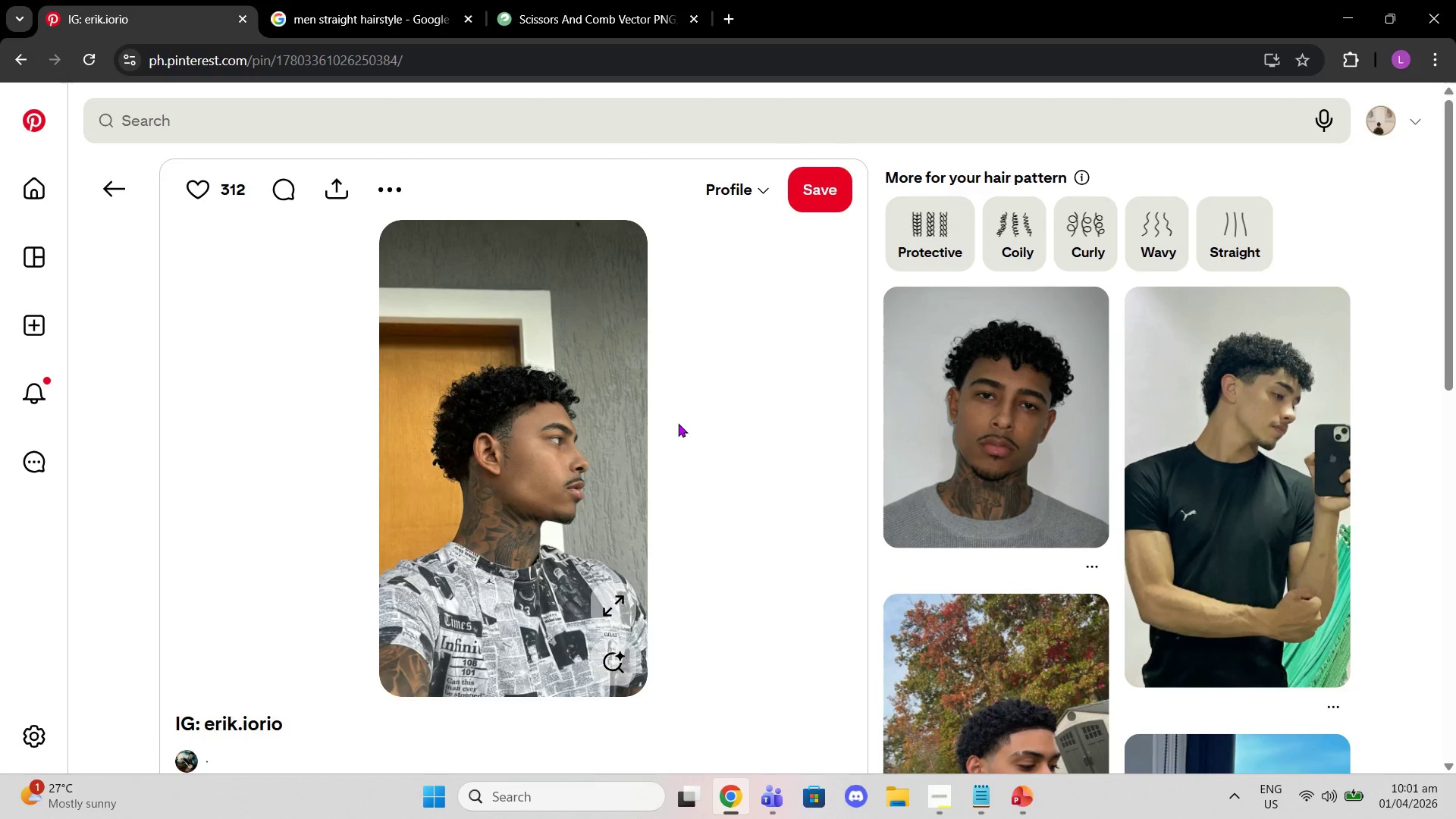 
scroll: coordinate [1031, 498], scroll_direction: down, amount: 16.0
 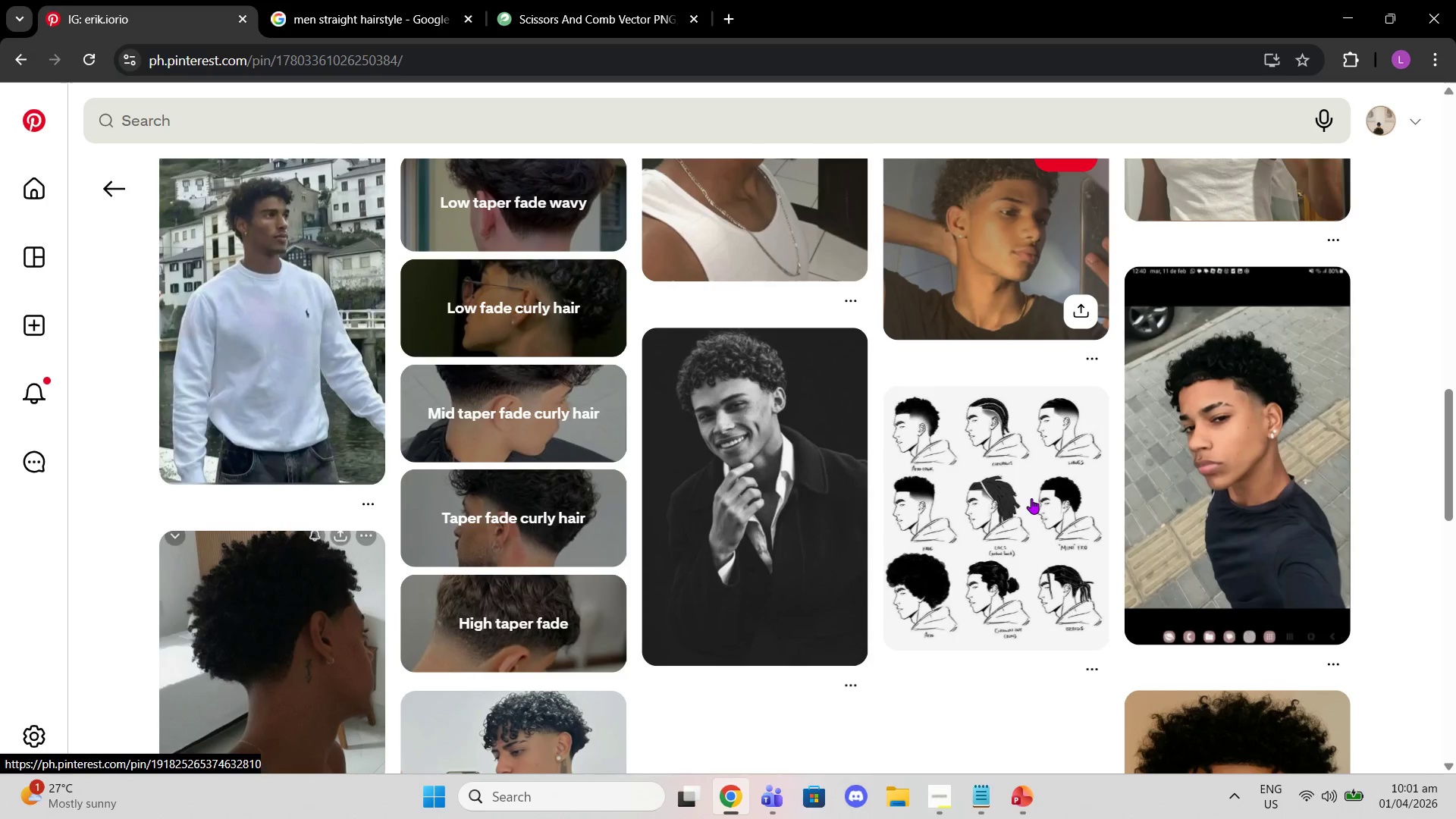 
scroll: coordinate [1031, 505], scroll_direction: down, amount: 3.0
 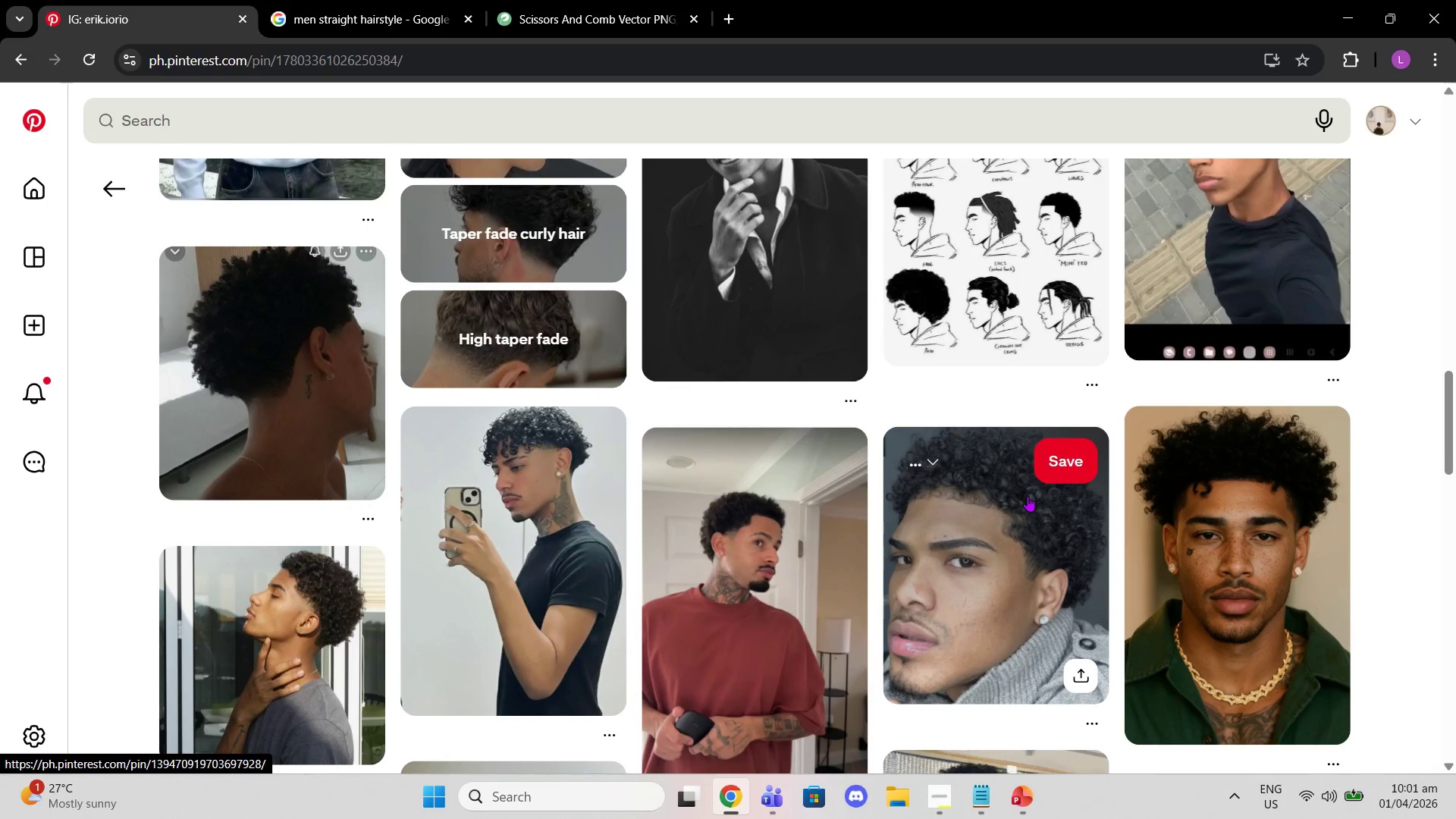 
scroll: coordinate [1012, 501], scroll_direction: up, amount: 18.0
 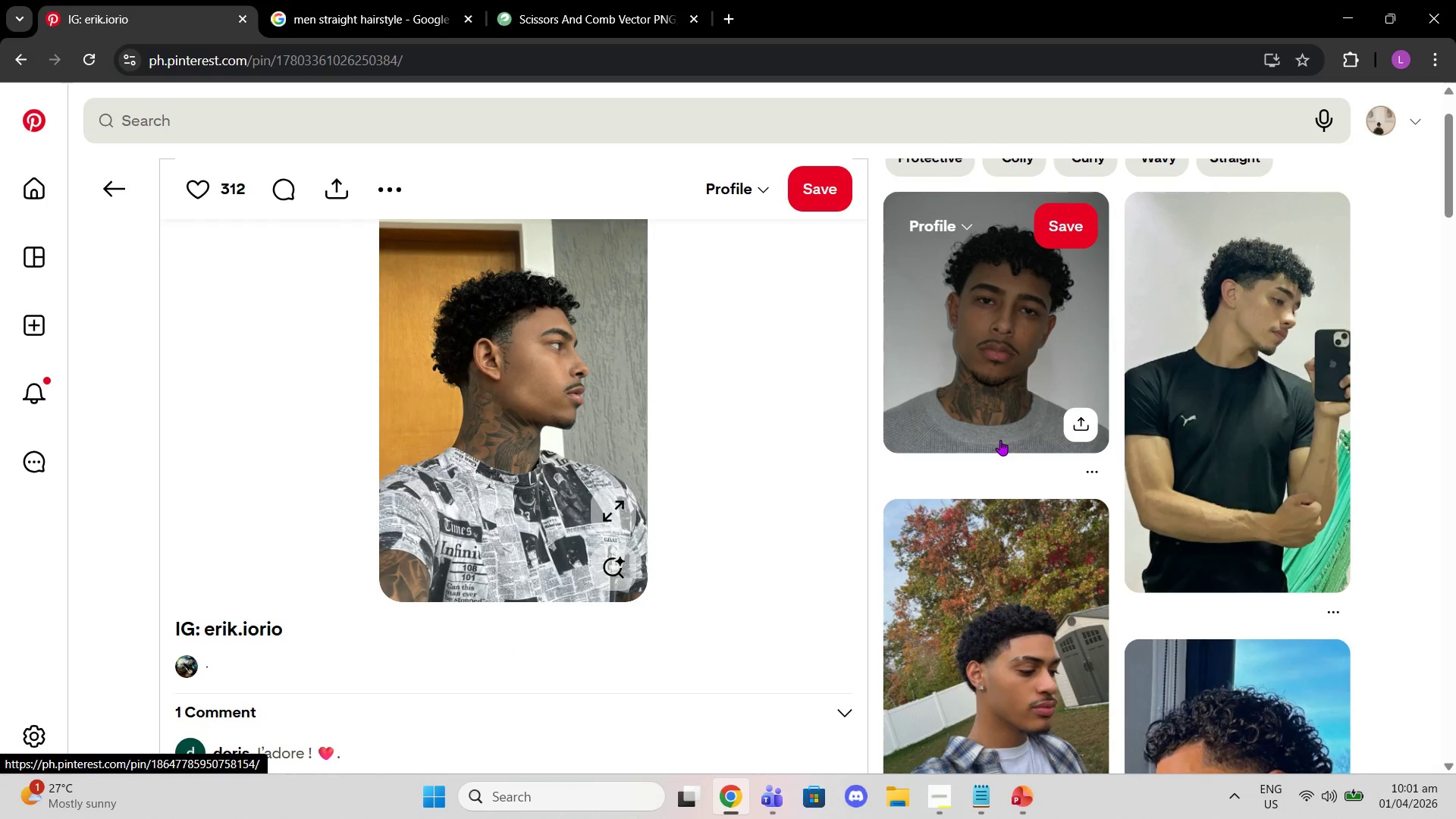 
scroll: coordinate [1036, 533], scroll_direction: down, amount: 4.0
 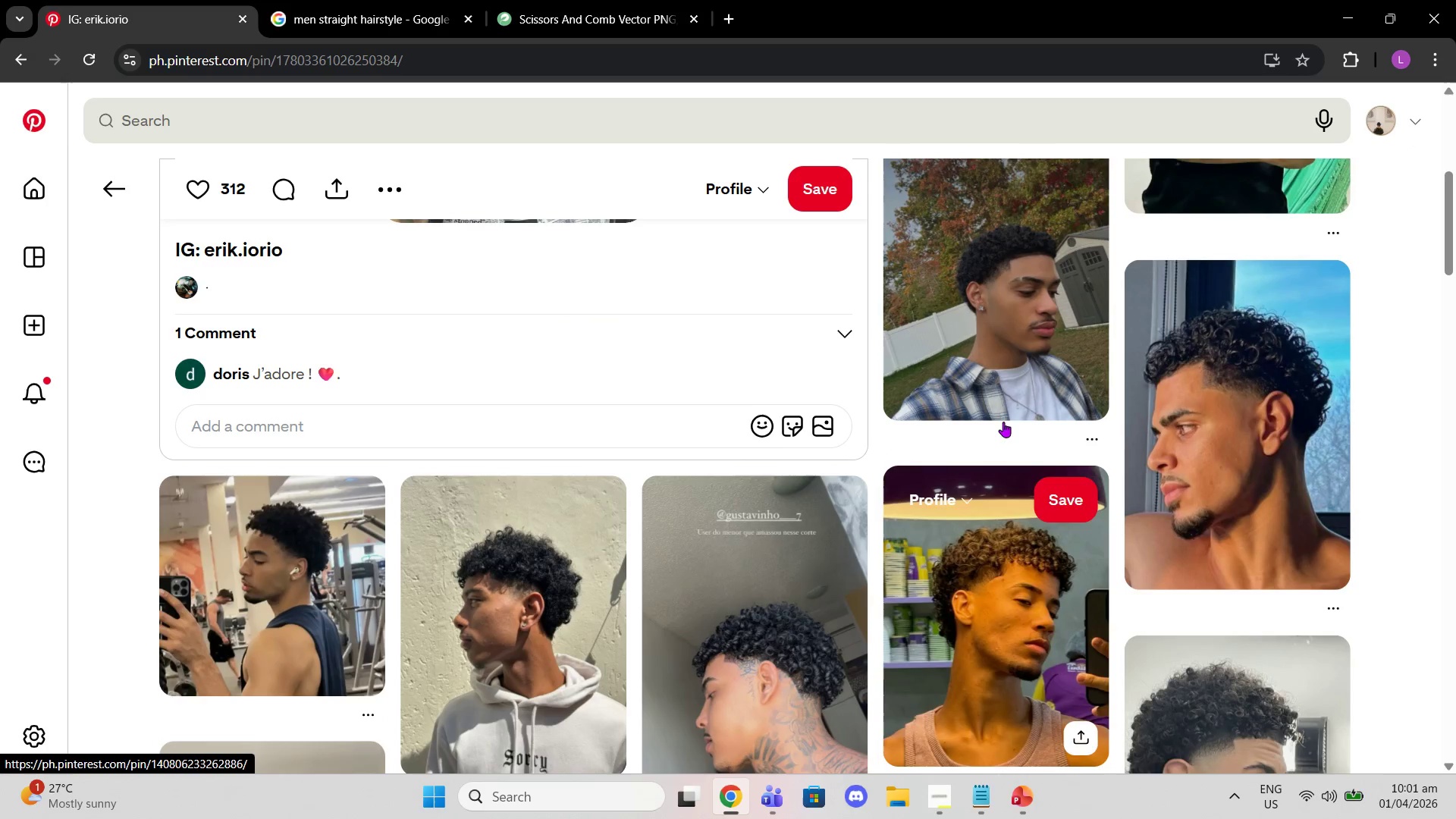 
scroll: coordinate [1009, 434], scroll_direction: up, amount: 6.0
 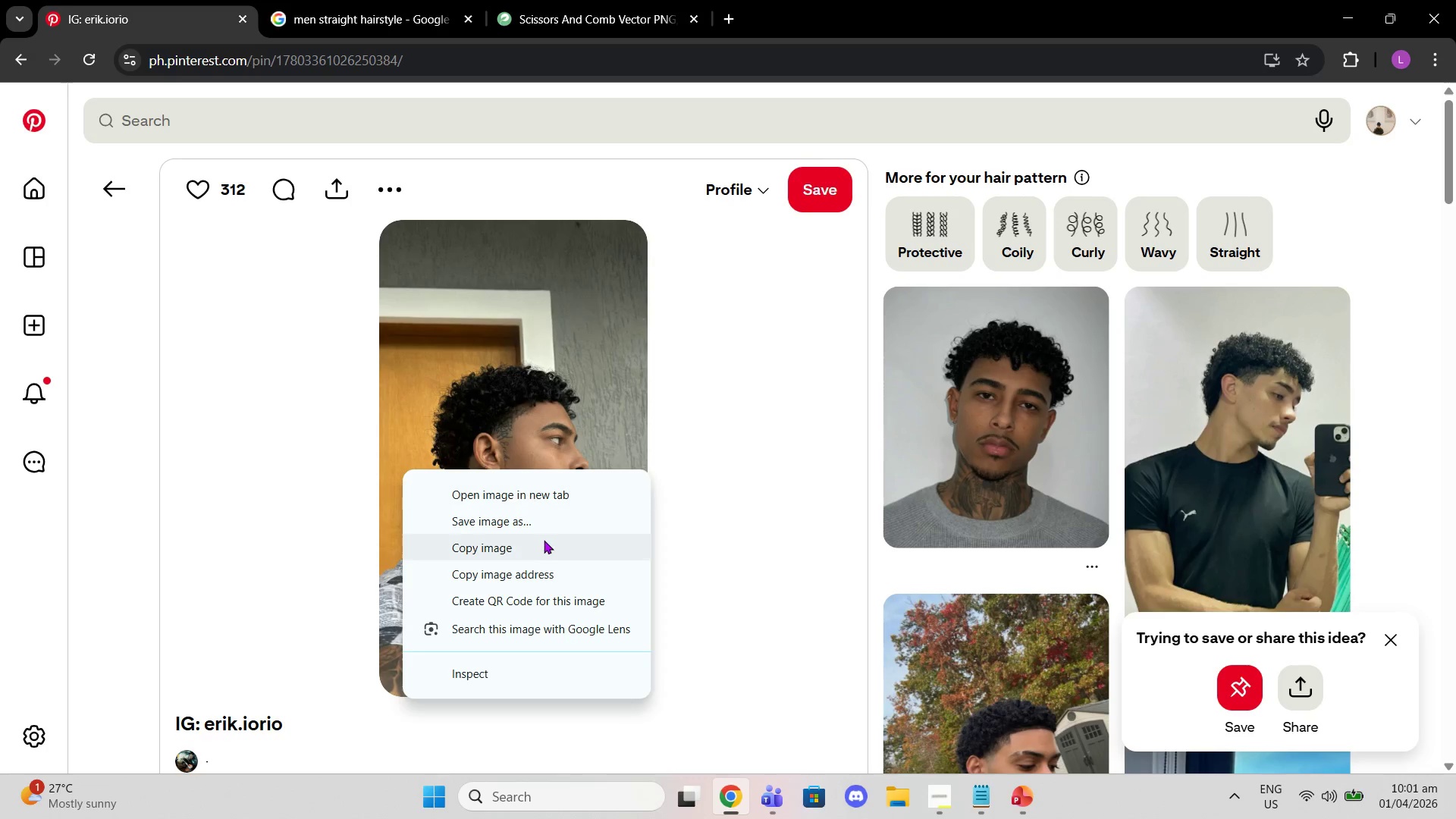 
left_click([550, 551])
 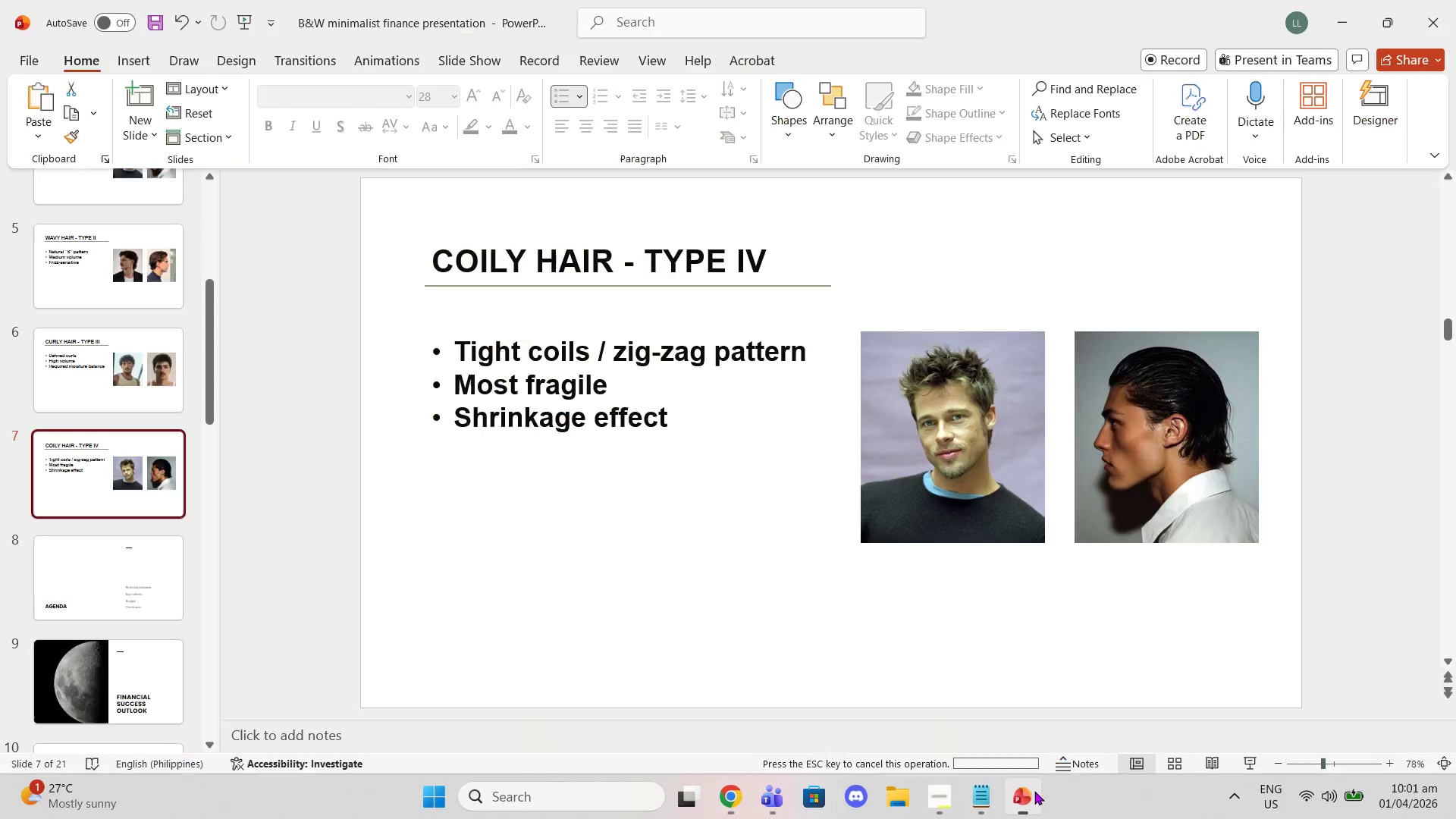 
left_click([936, 613])
 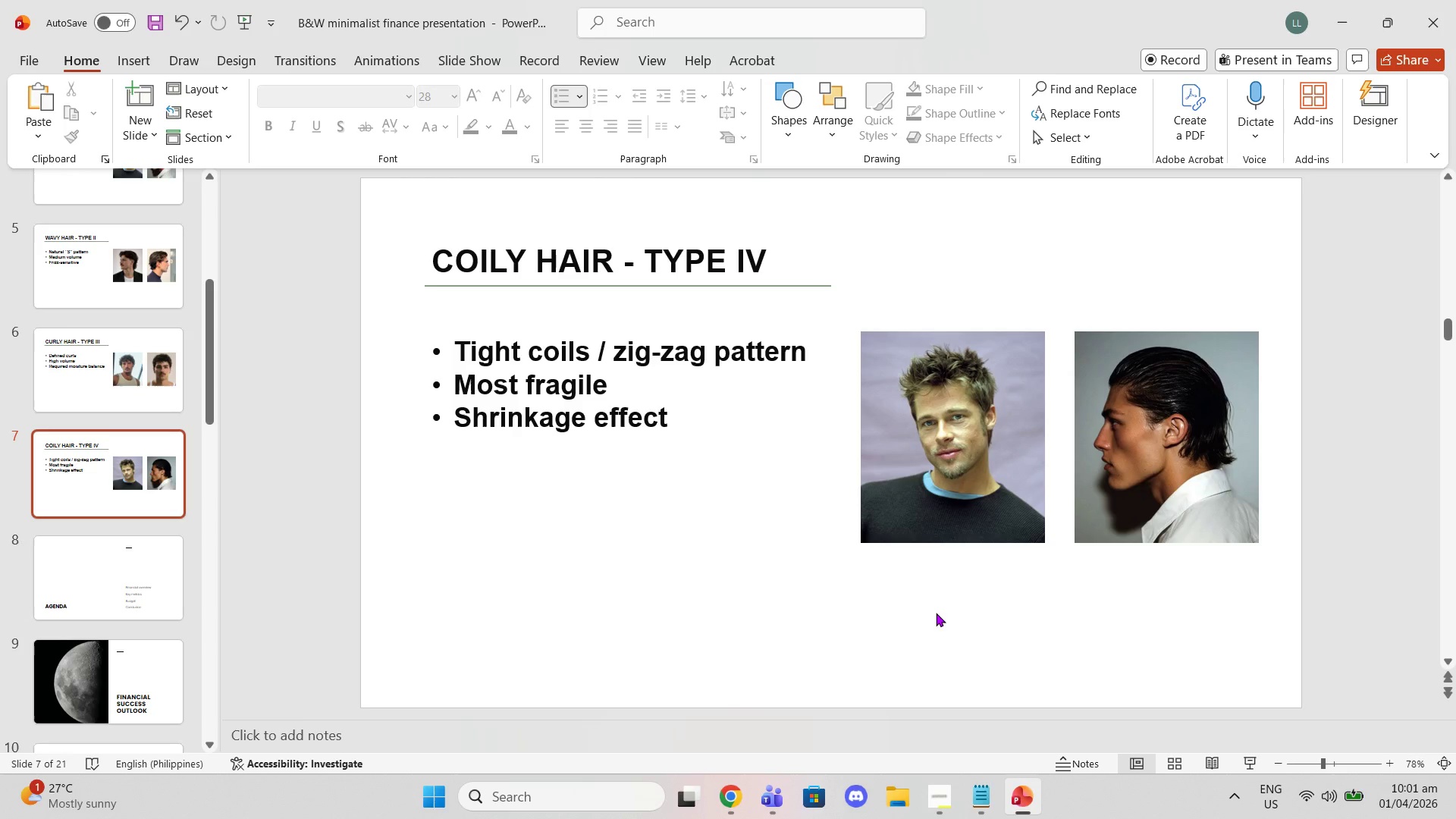 
key(Control+V)
 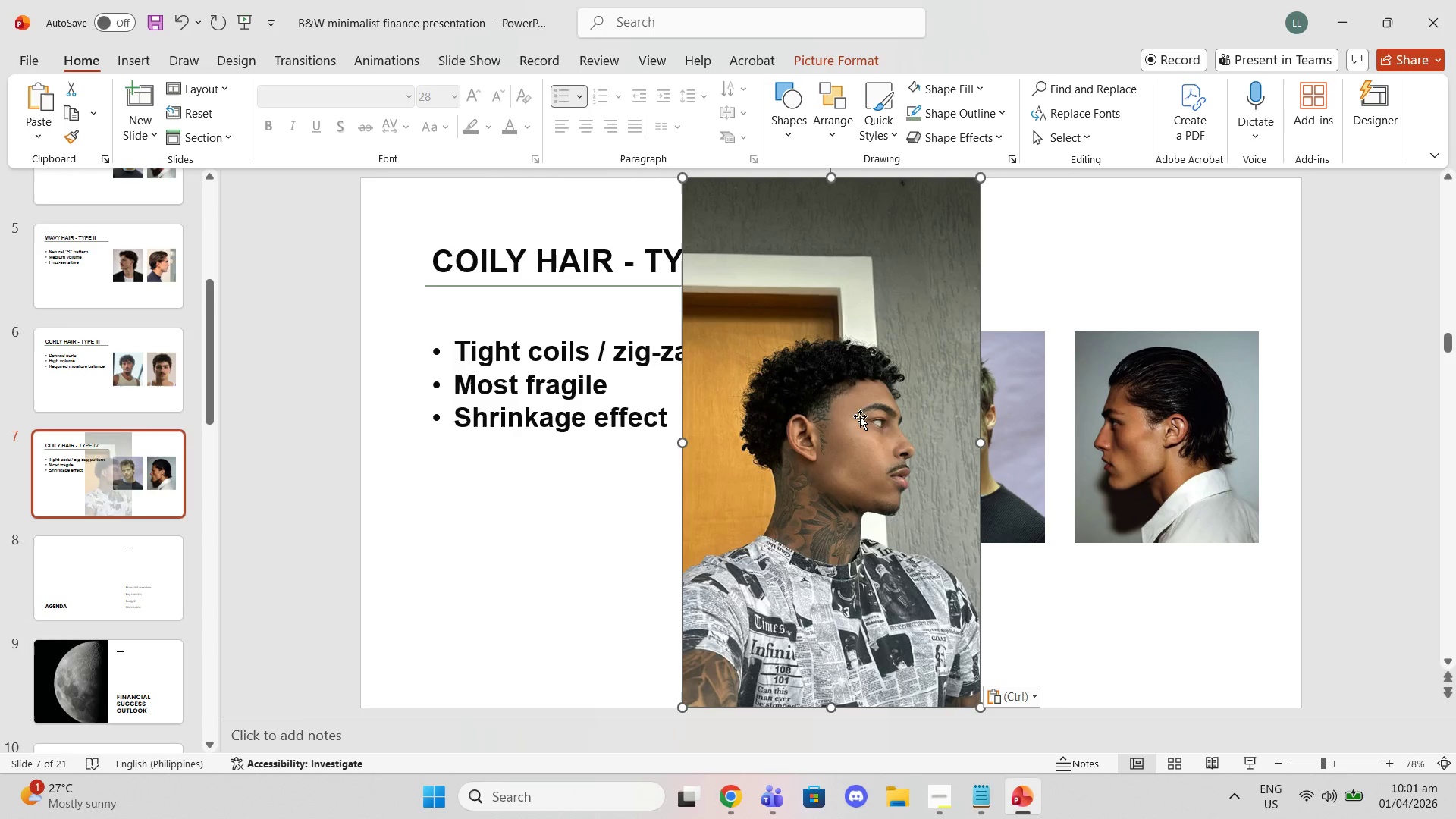 
left_click_drag(start_coordinate=[851, 414], to_coordinate=[1025, 563])
 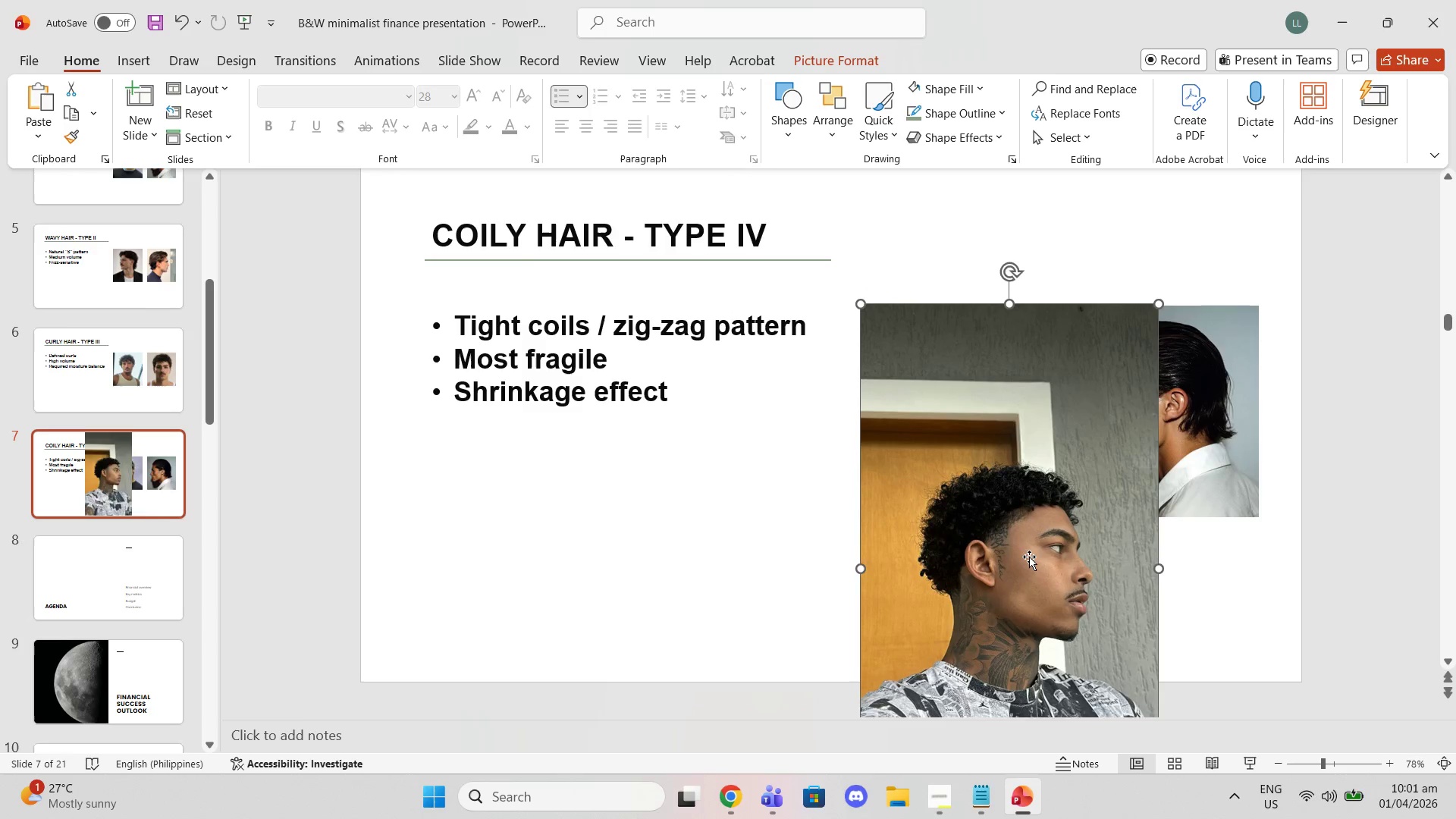 
scroll: coordinate [1150, 609], scroll_direction: down, amount: 10.0
 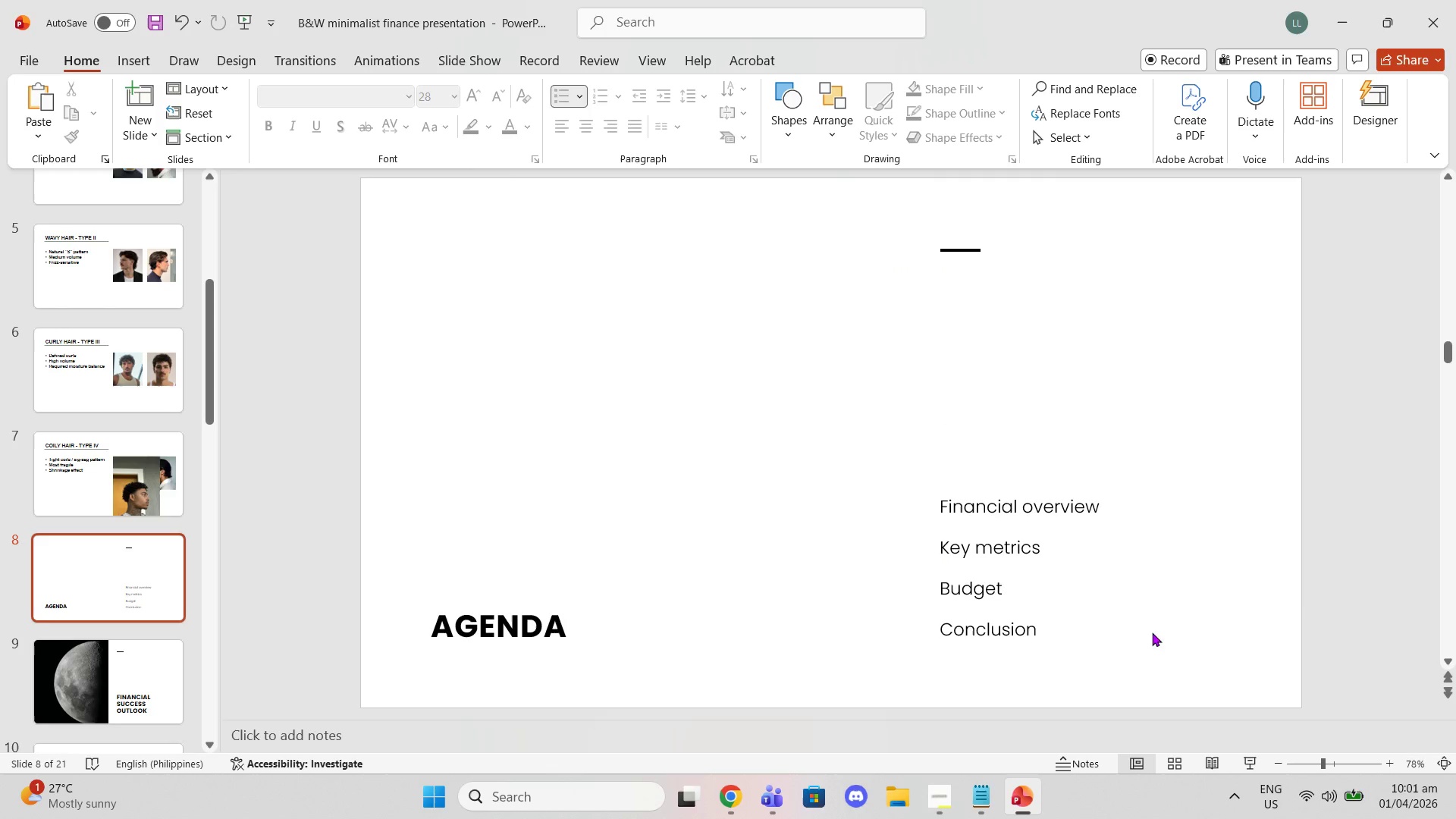 
scroll: coordinate [1151, 632], scroll_direction: up, amount: 1.0
 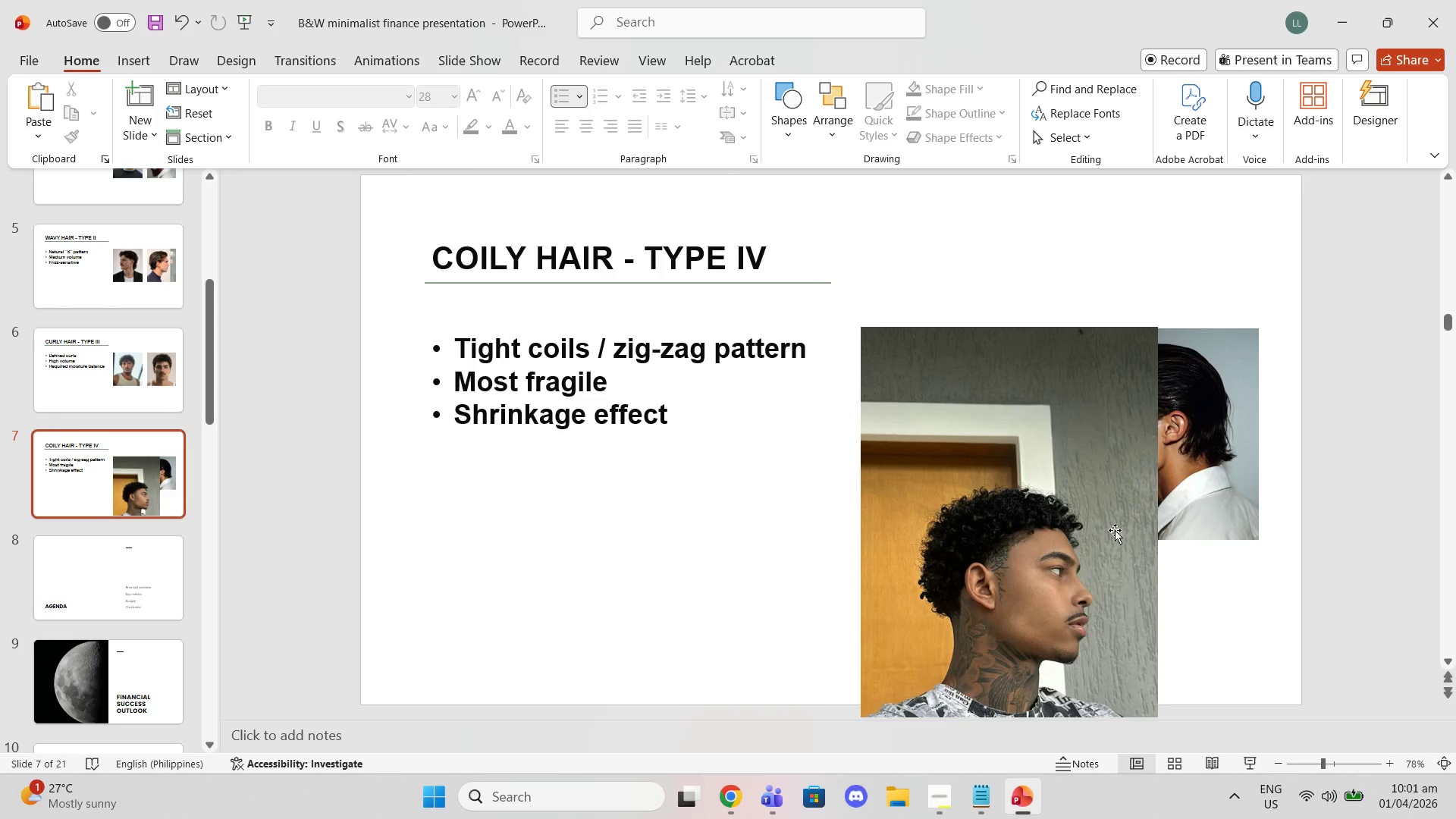 
left_click([1079, 483])
 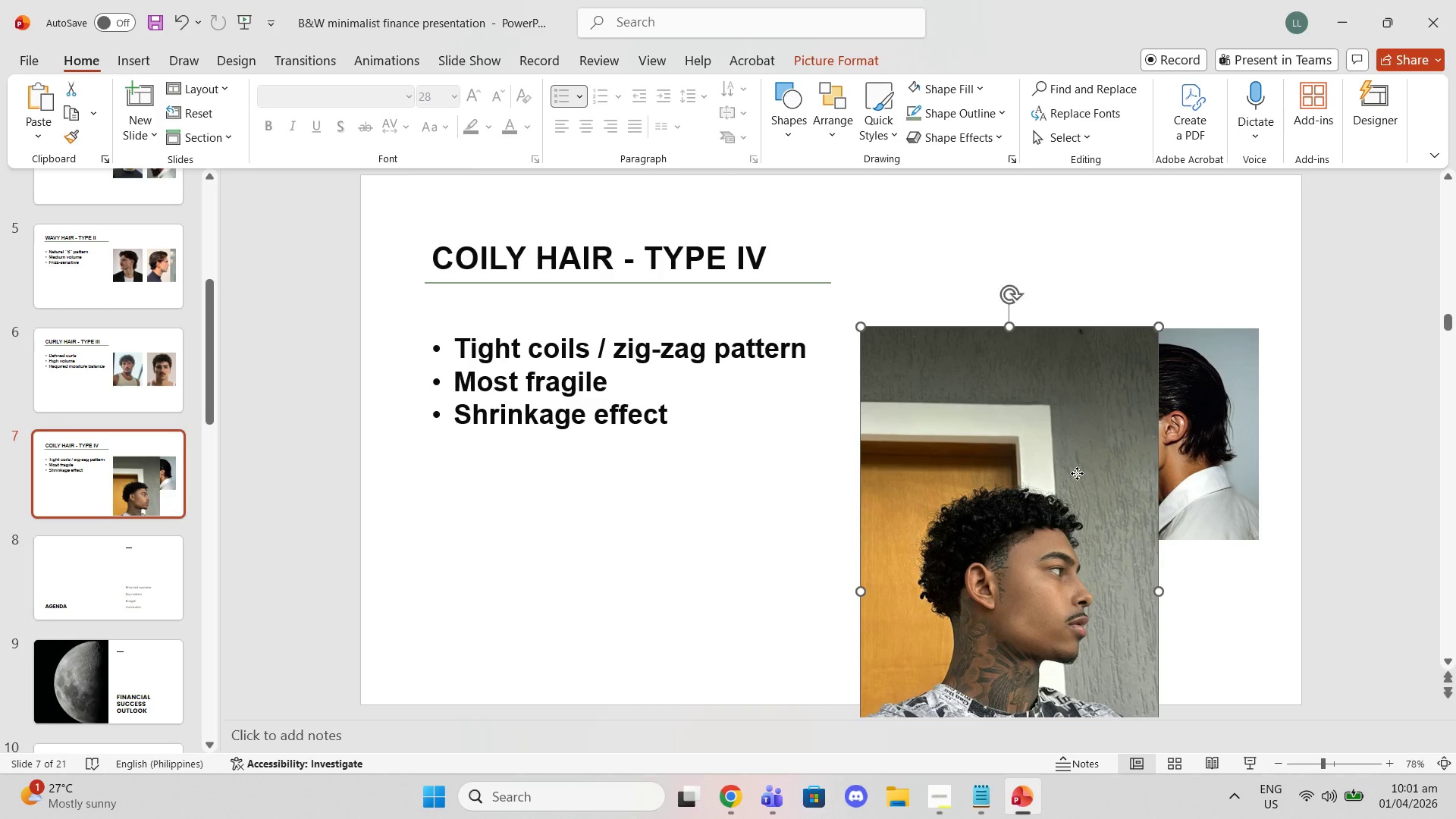 
left_click_drag(start_coordinate=[1077, 475], to_coordinate=[1080, 338])
 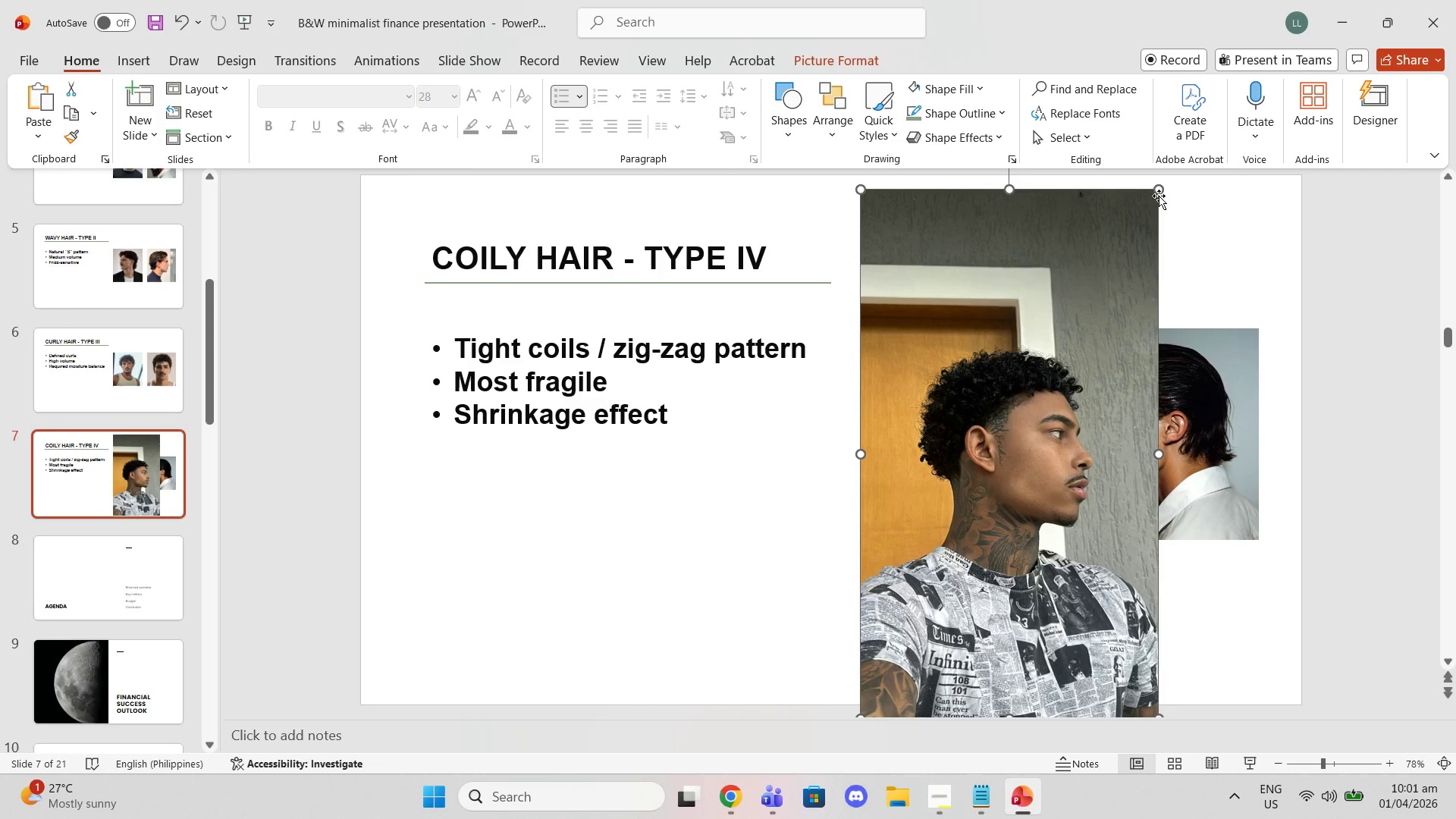 
left_click_drag(start_coordinate=[1159, 188], to_coordinate=[1074, 326])
 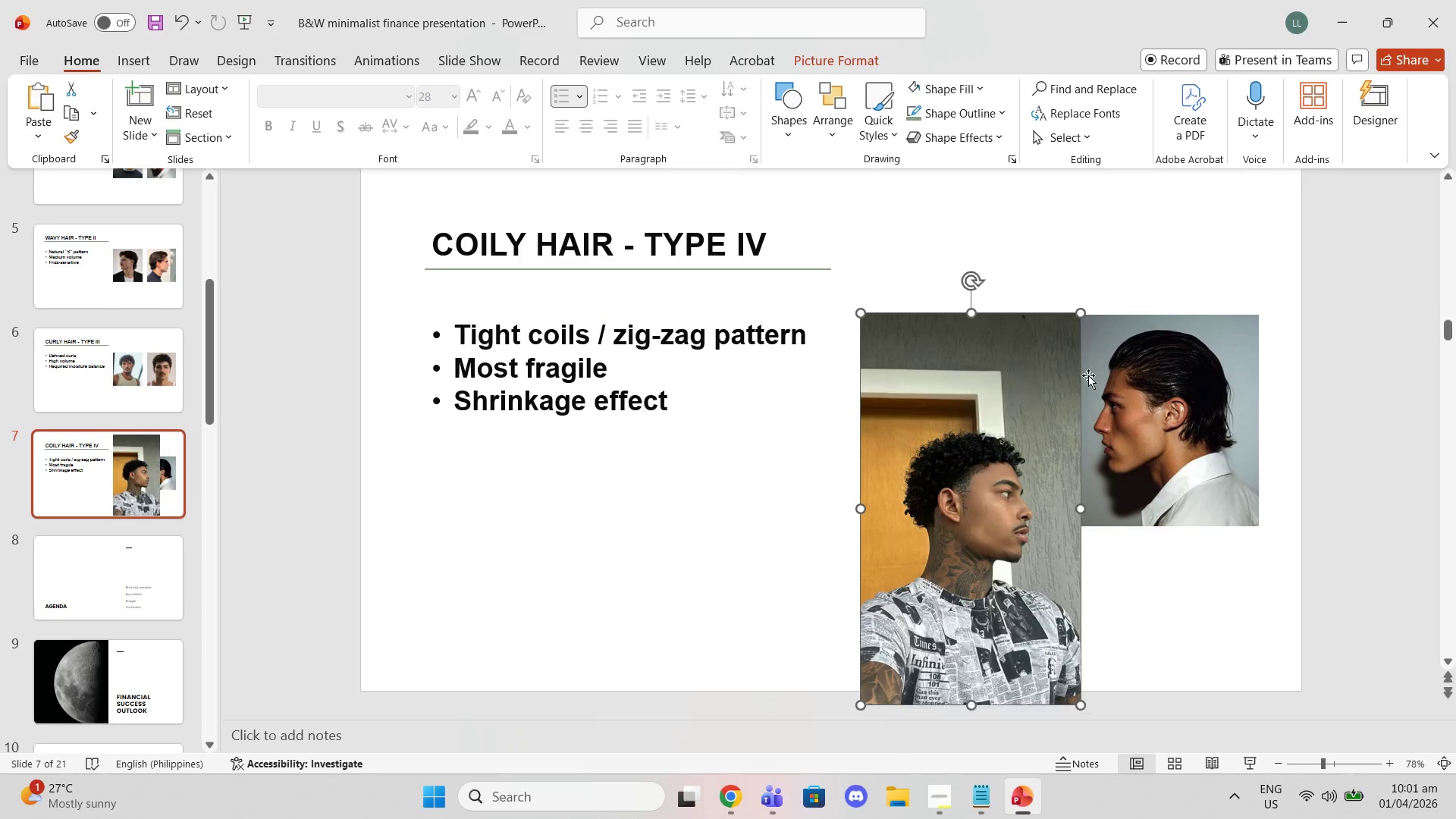 
scroll: coordinate [1088, 378], scroll_direction: down, amount: 3.0
 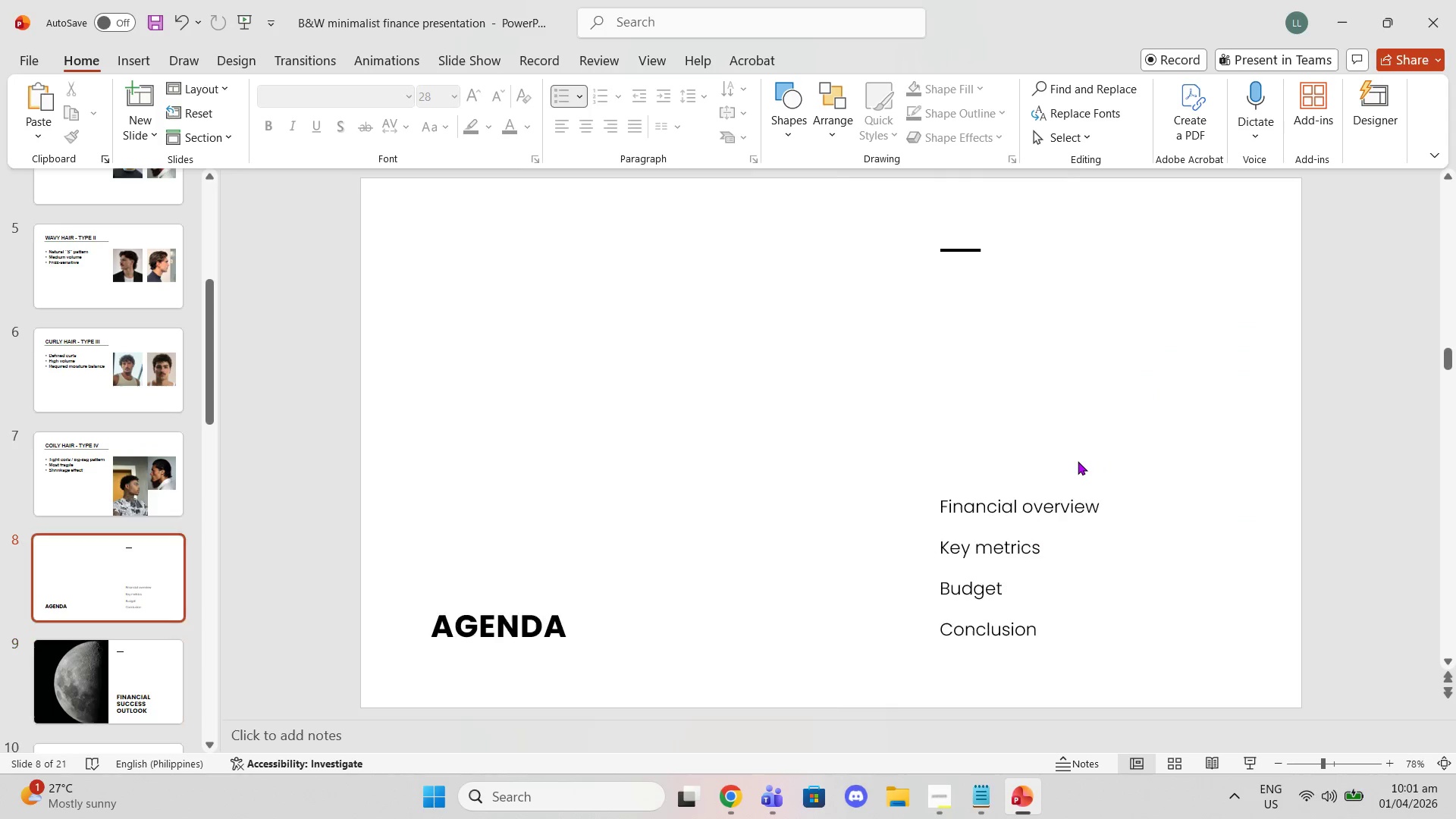 
scroll: coordinate [1074, 447], scroll_direction: up, amount: 2.0
 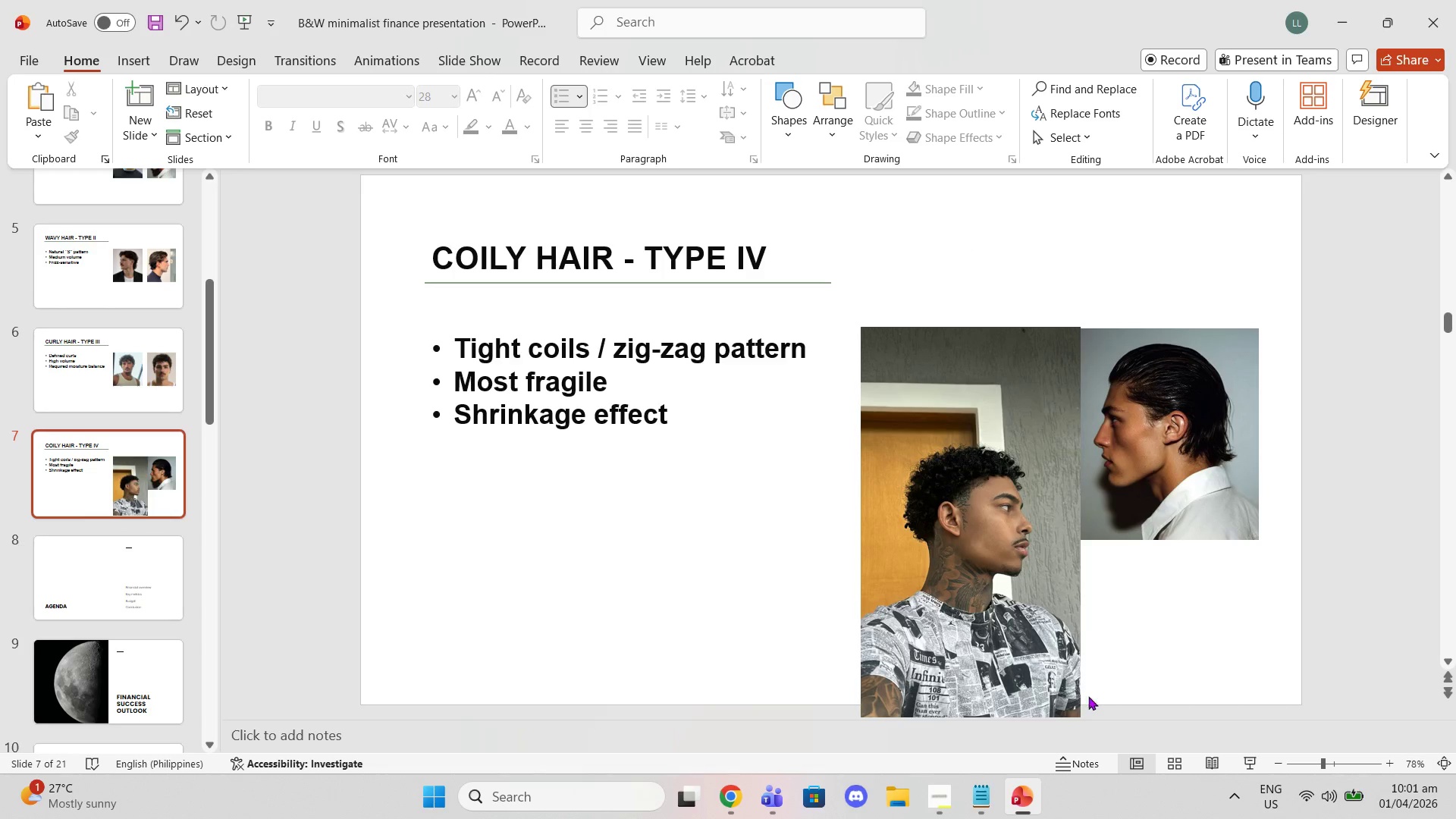 
left_click([1071, 682])
 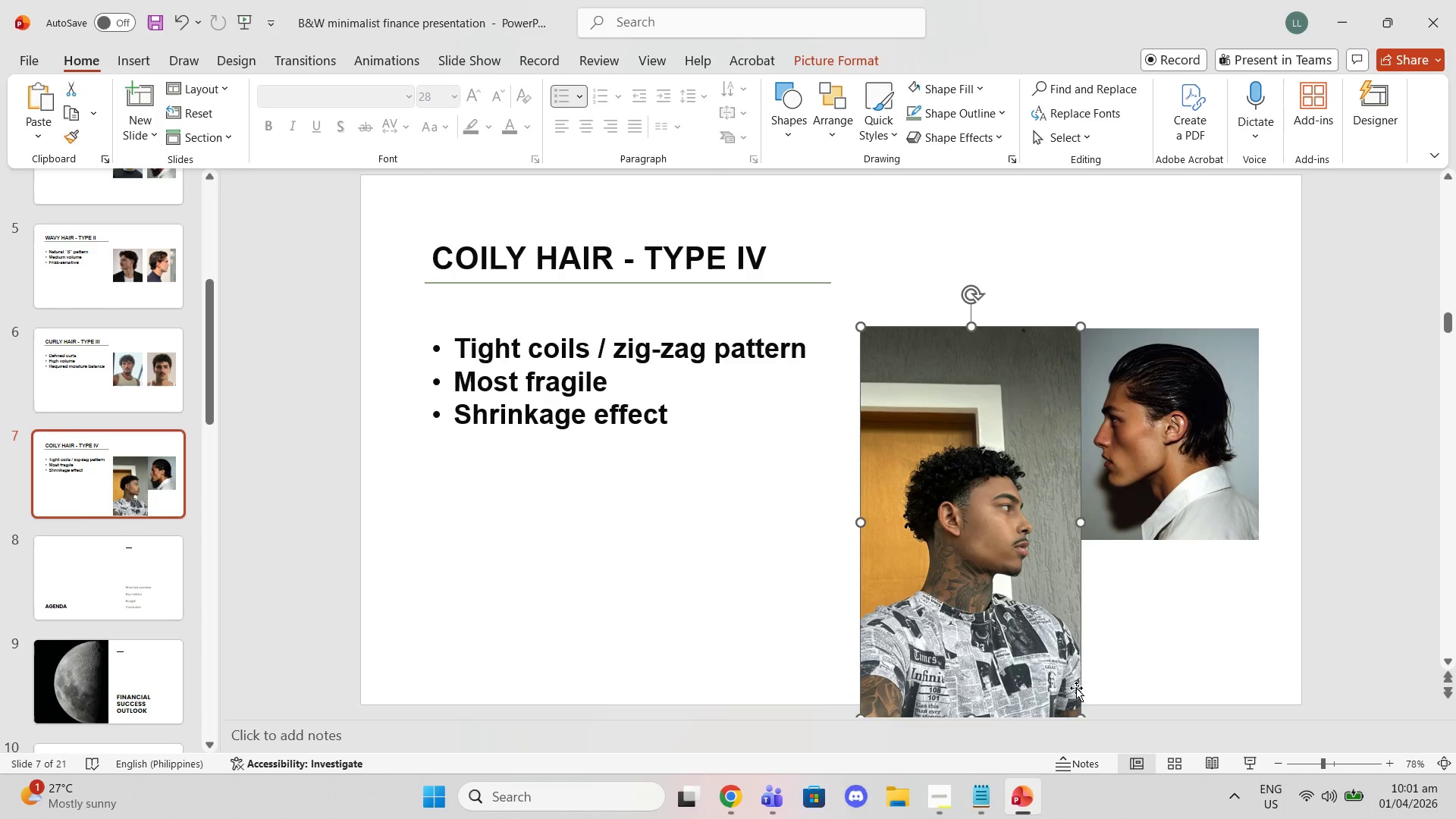 
scroll: coordinate [1076, 688], scroll_direction: down, amount: 1.0
 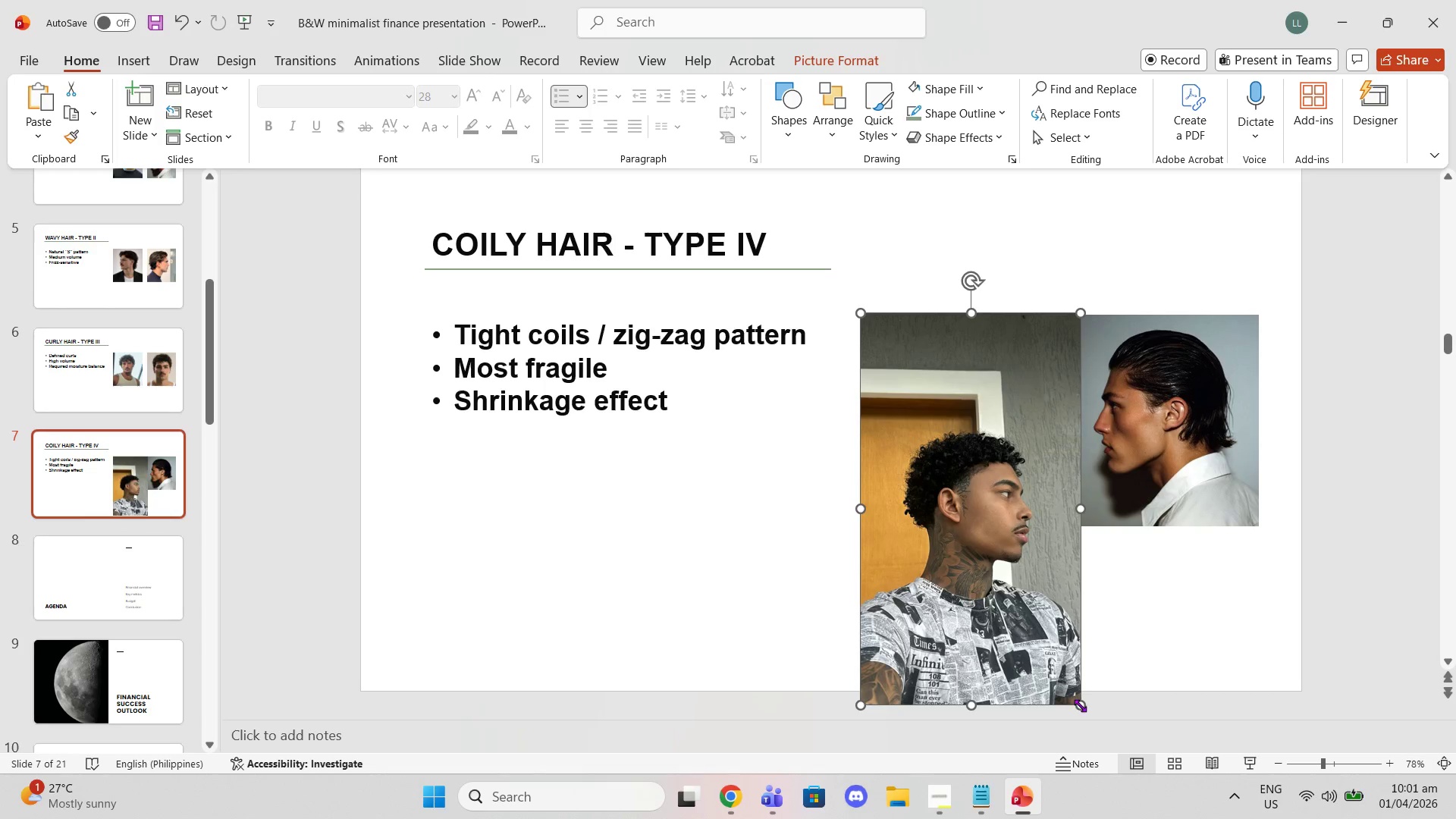 
left_click_drag(start_coordinate=[1082, 708], to_coordinate=[1048, 601])
 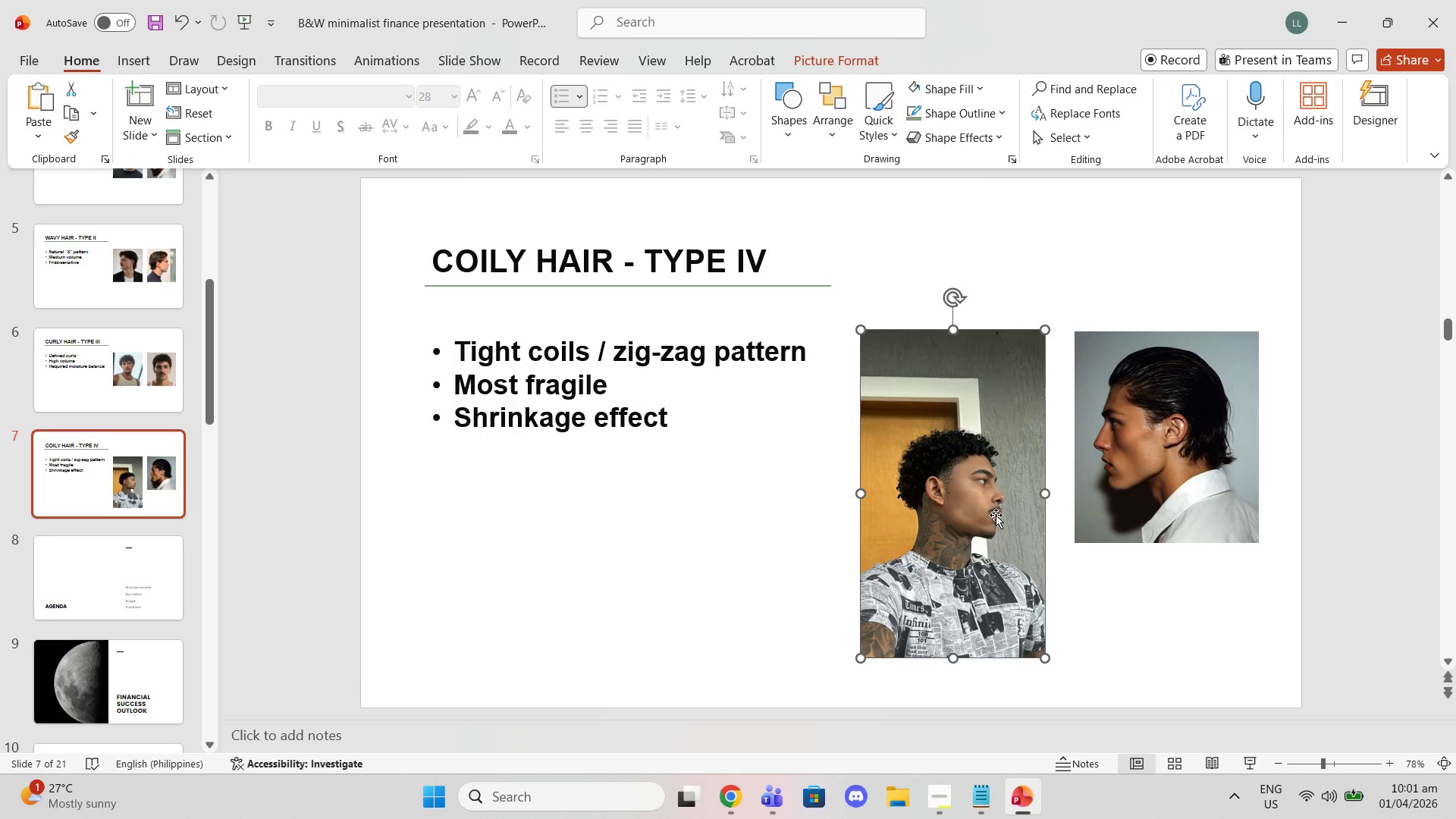 
key(Delete)
 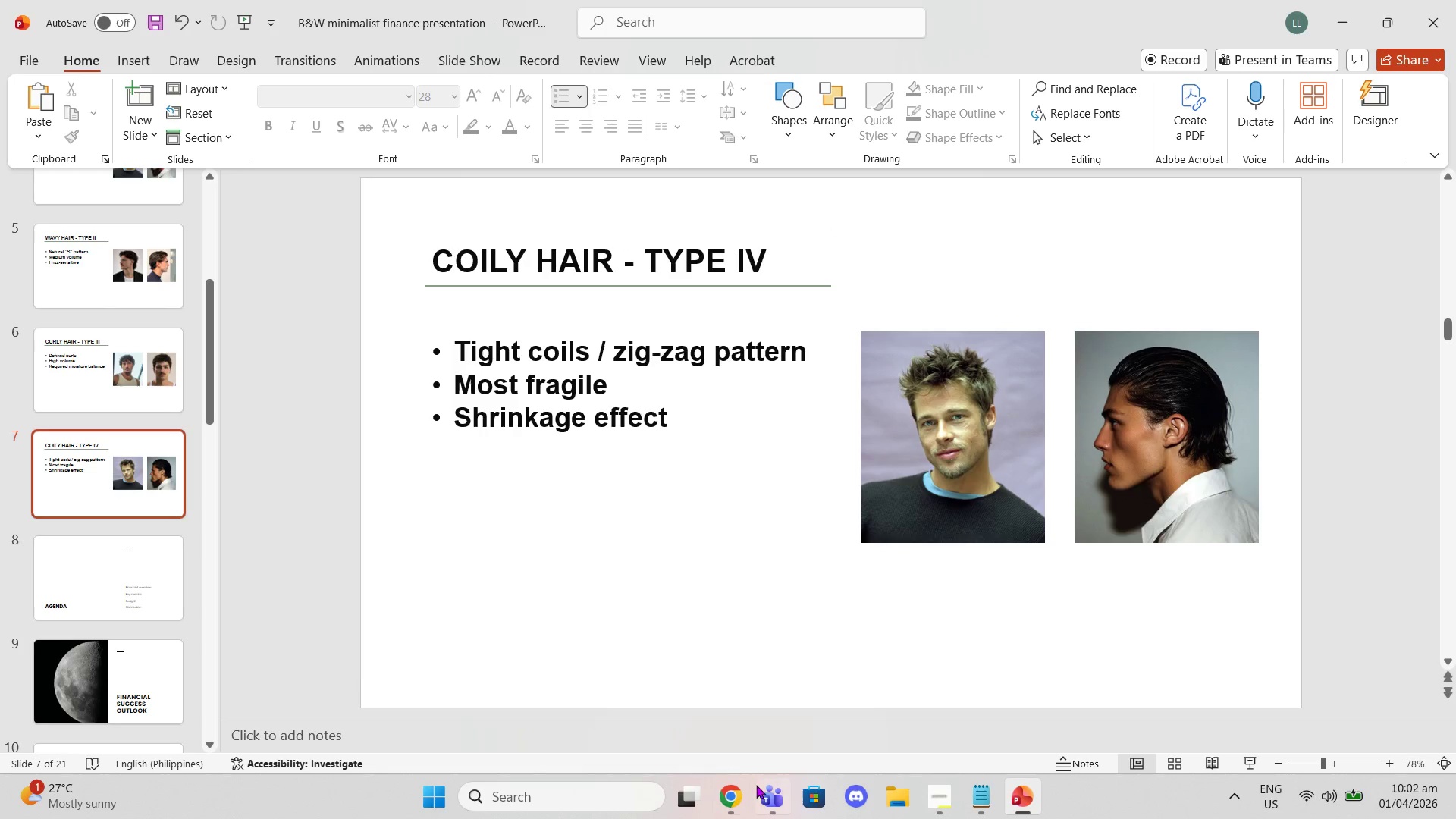 
left_click([735, 791])
 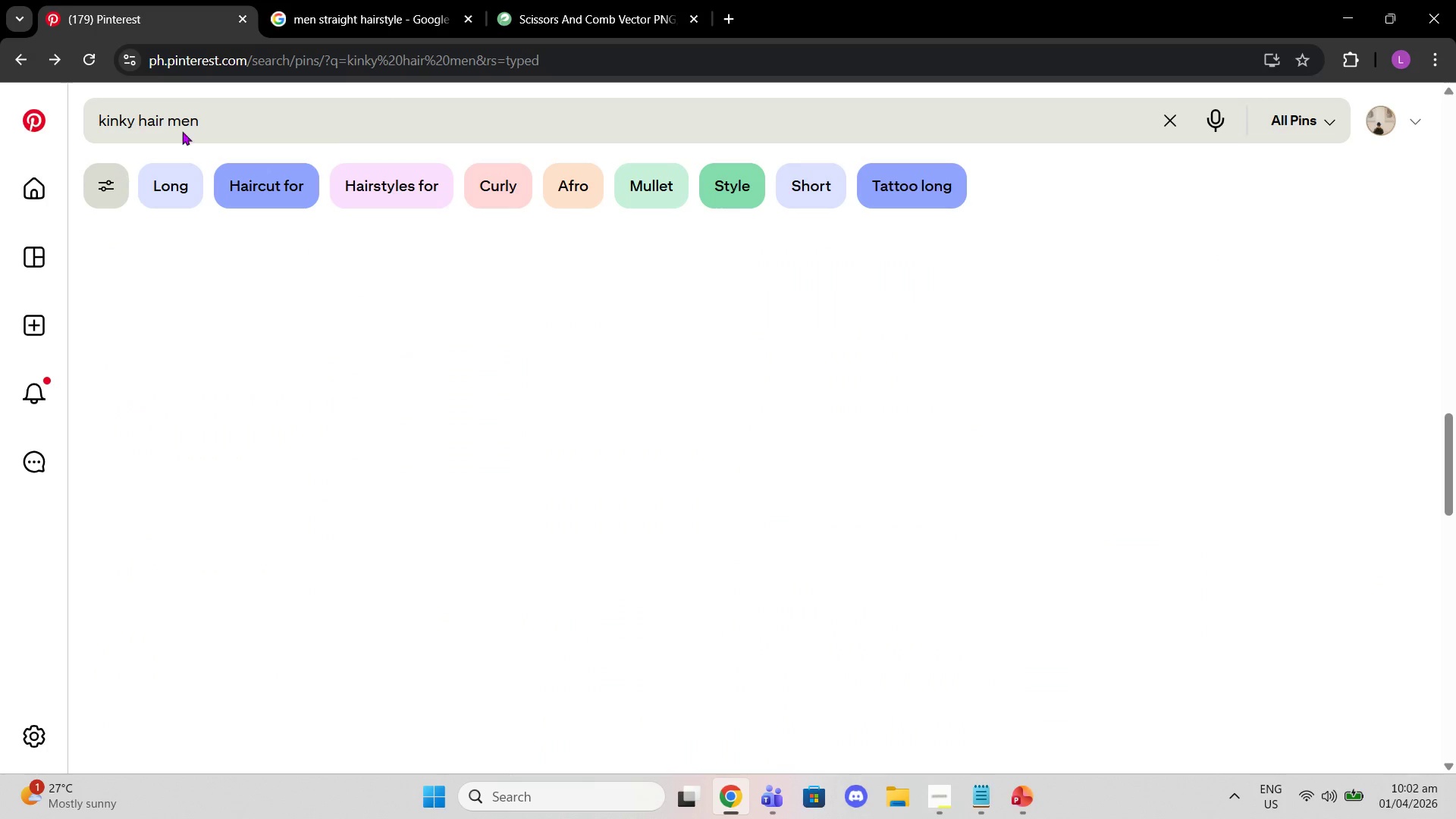 
double_click([184, 121])
 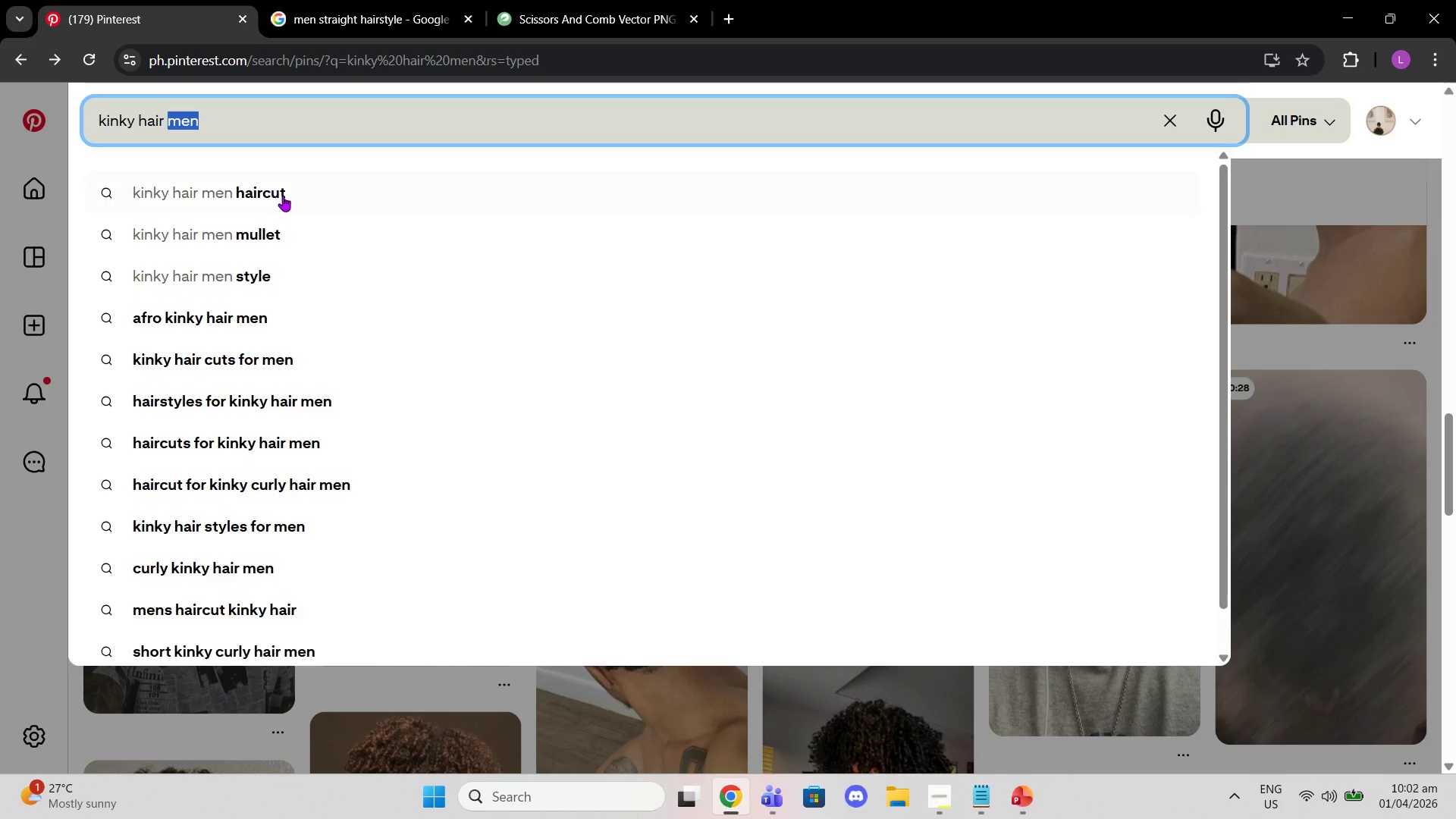 
left_click([288, 201])
 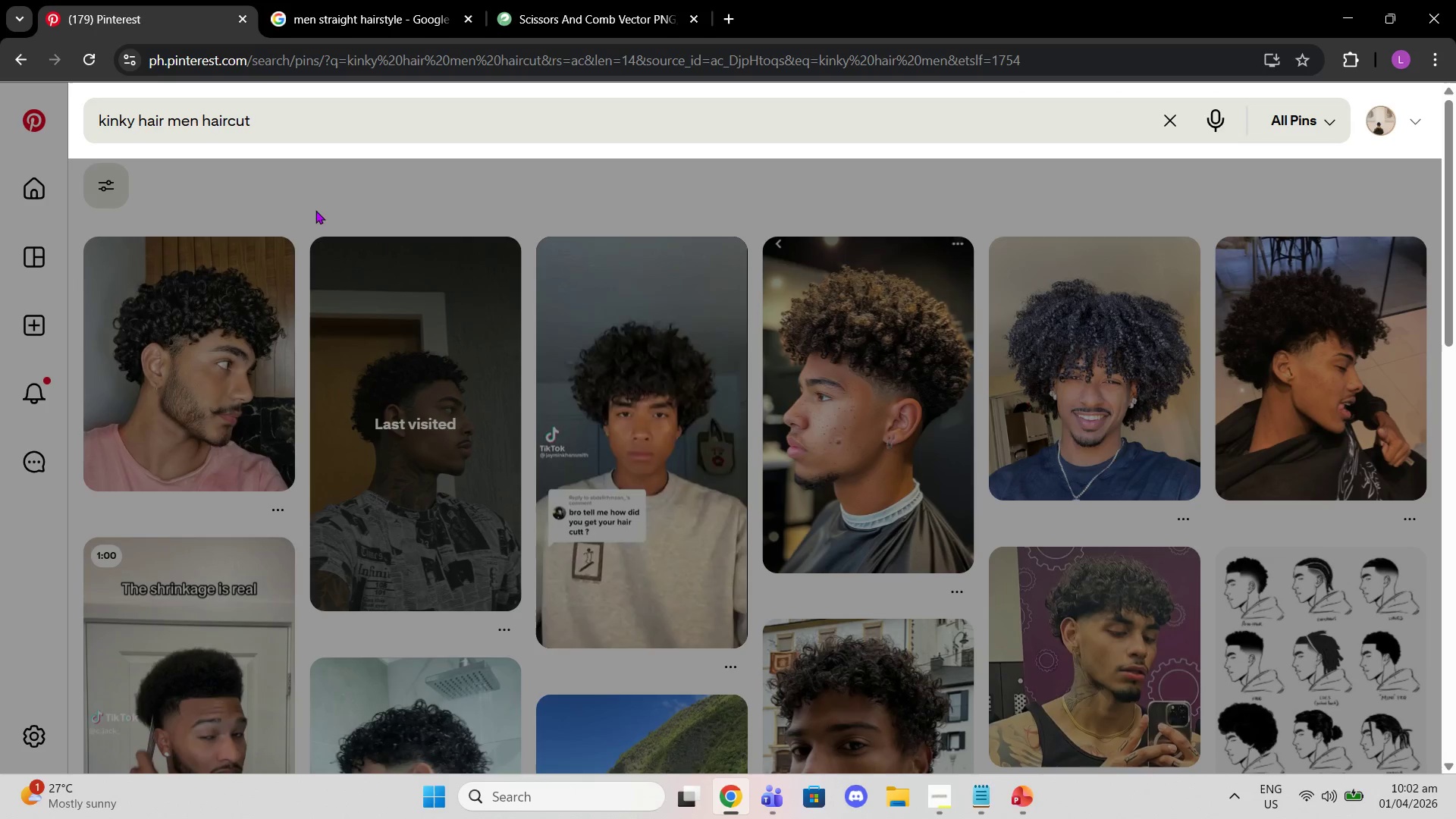 
scroll: coordinate [930, 435], scroll_direction: down, amount: 13.0
 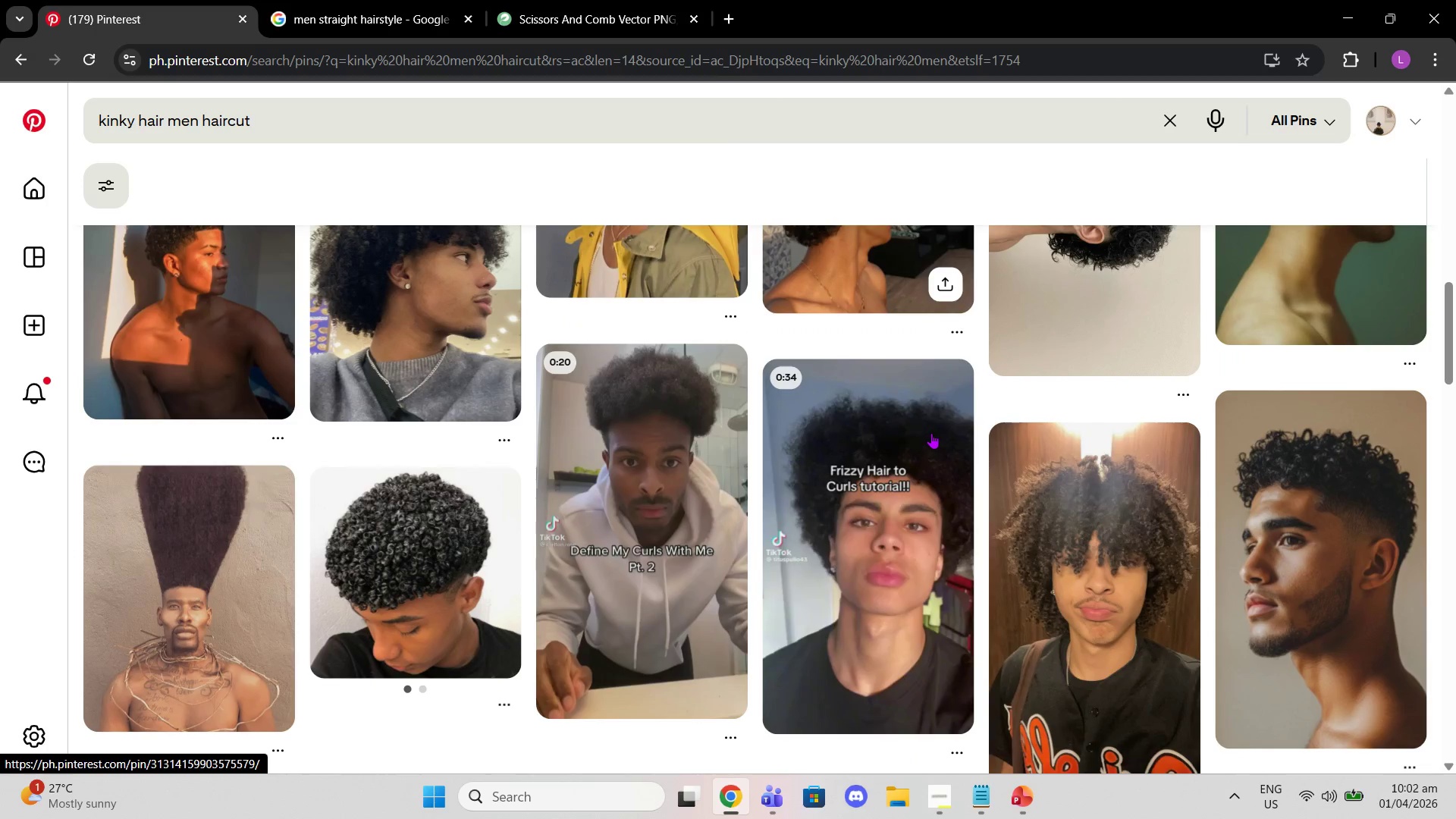 
scroll: coordinate [931, 432], scroll_direction: up, amount: 1.0
 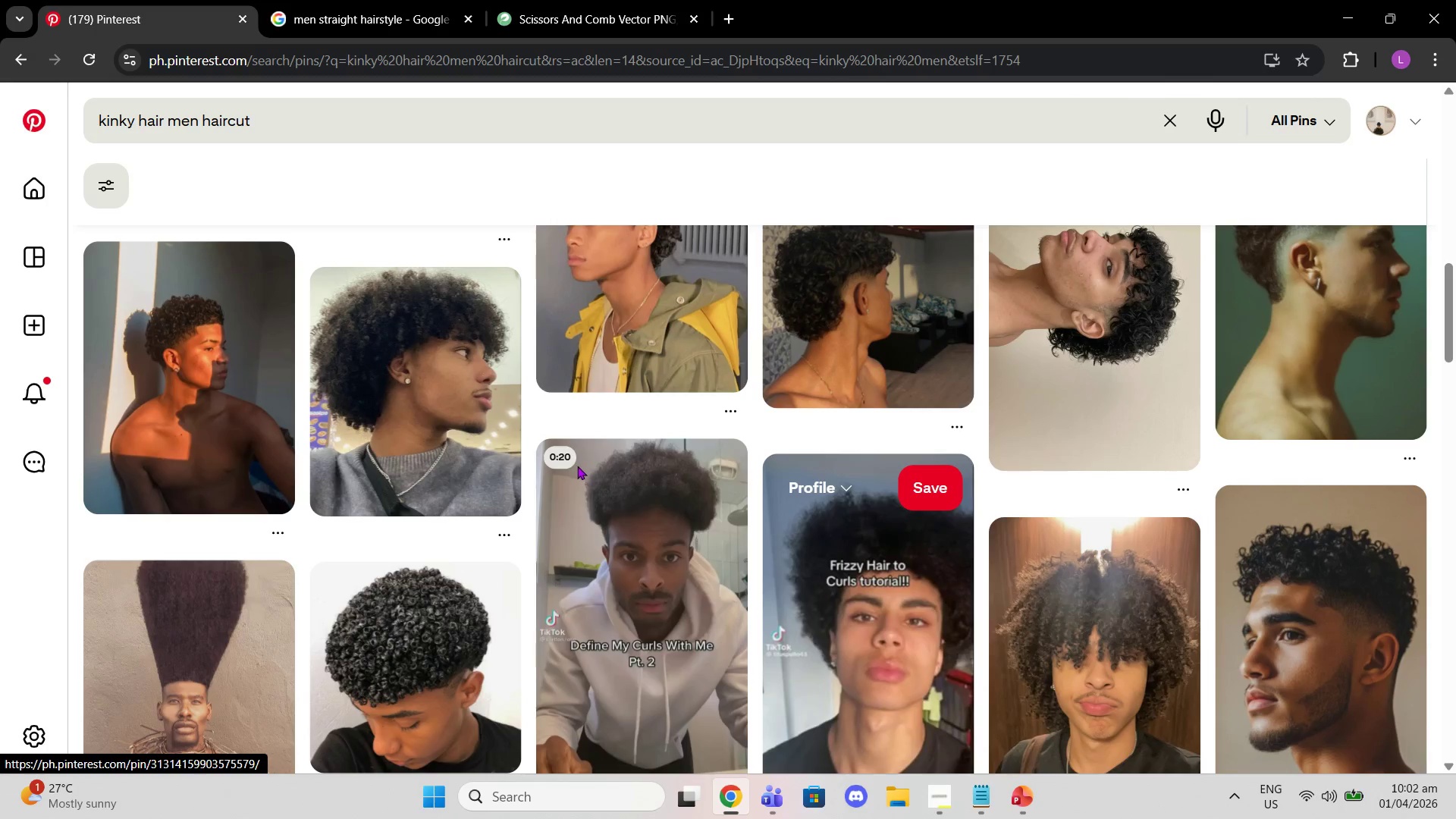 
scroll: coordinate [1189, 375], scroll_direction: down, amount: 4.0
 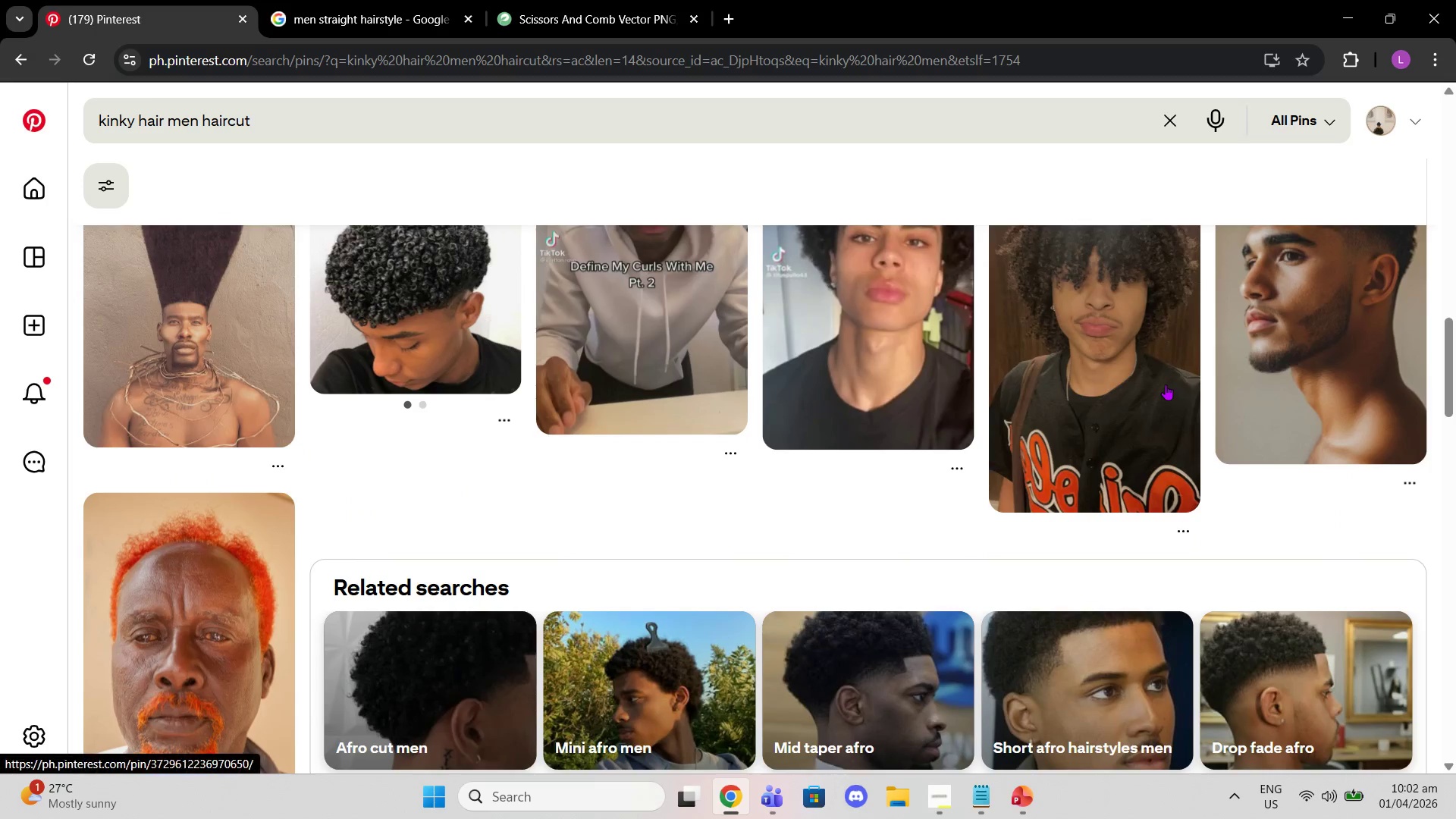 
scroll: coordinate [1166, 384], scroll_direction: up, amount: 2.0
 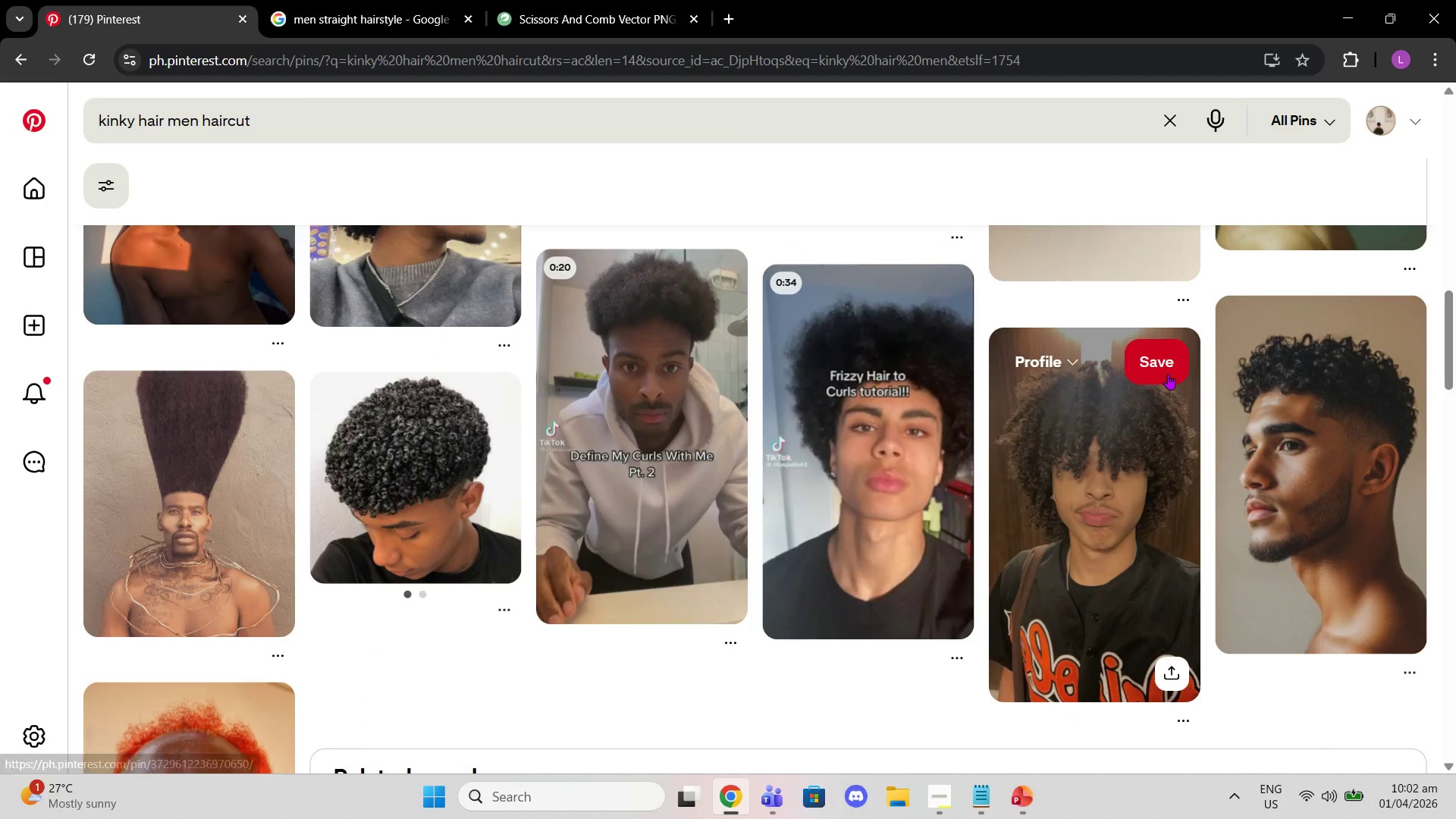 
scroll: coordinate [981, 355], scroll_direction: down, amount: 11.0
 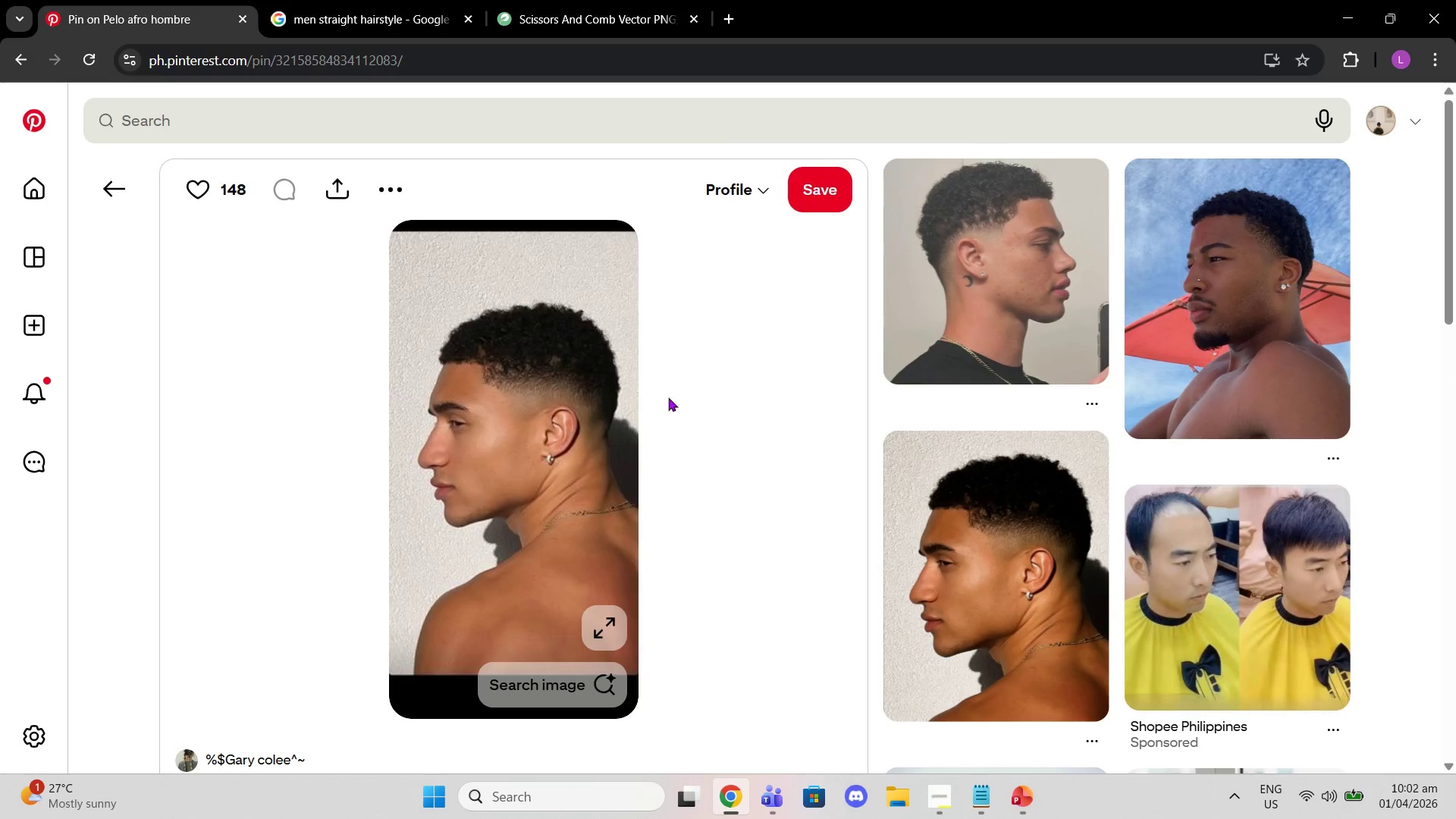 
wait(5.4)
 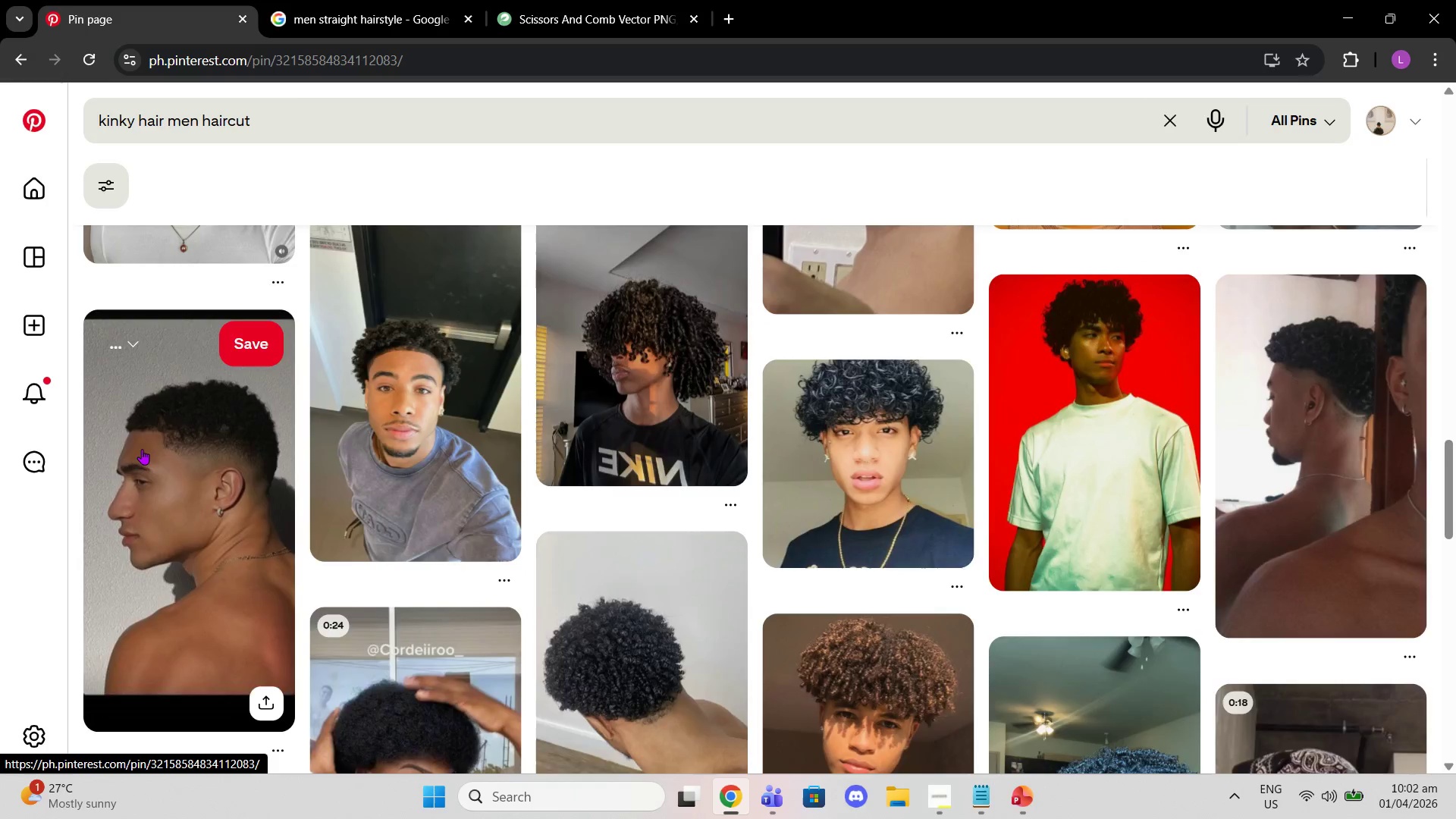 
scroll: coordinate [966, 504], scroll_direction: down, amount: 12.0
 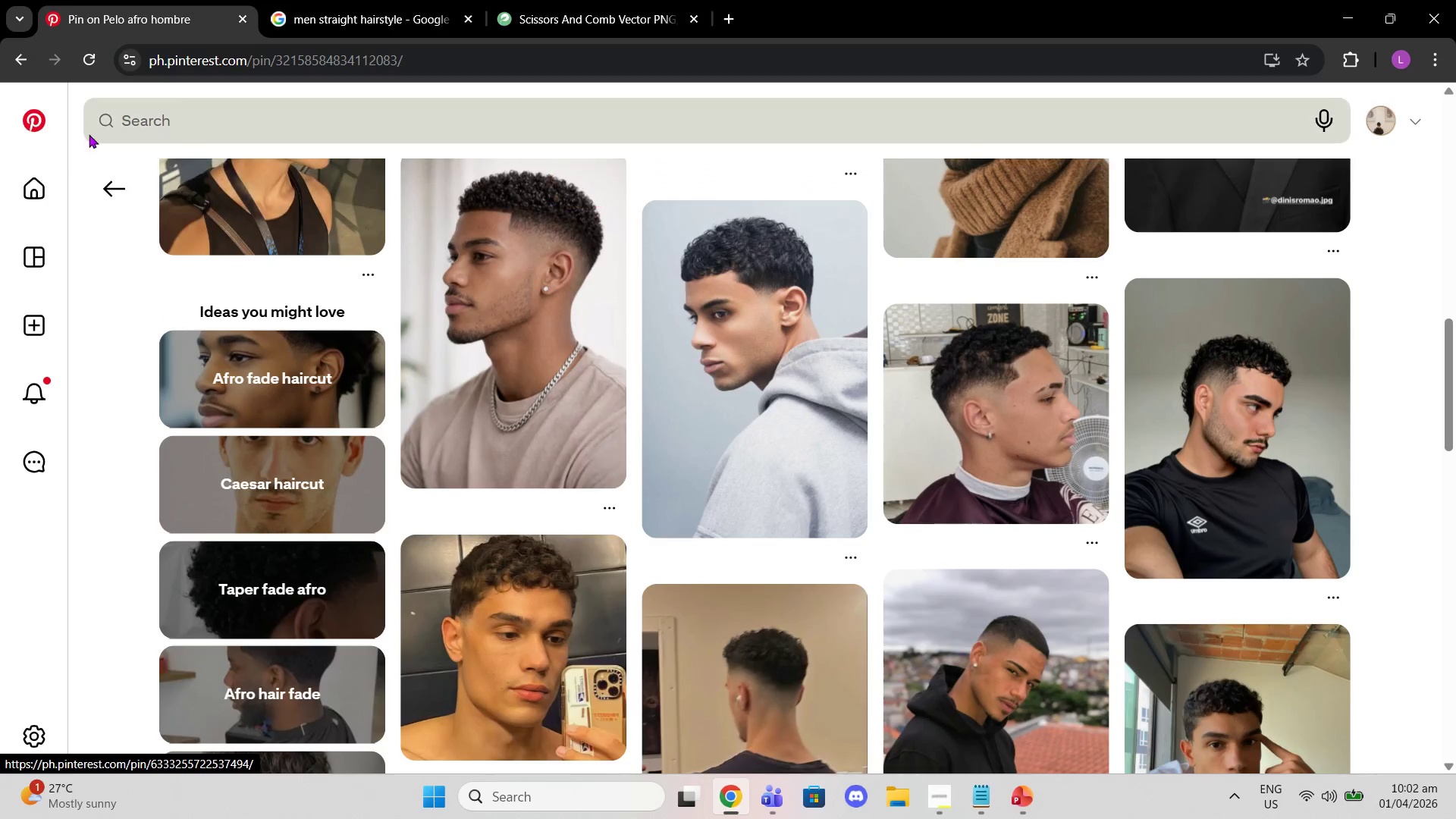 
left_click([97, 190])
 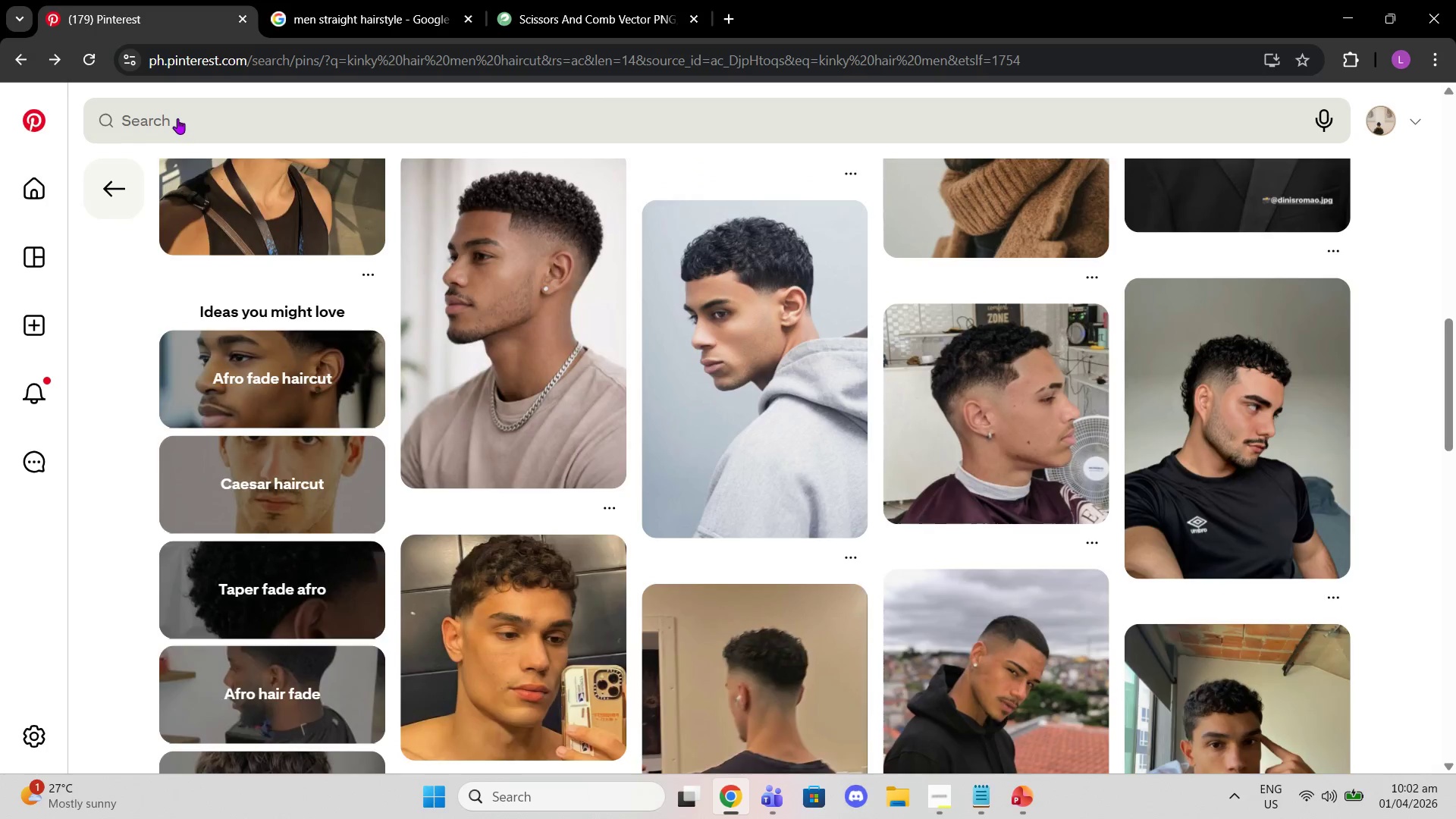 
left_click([177, 118])
 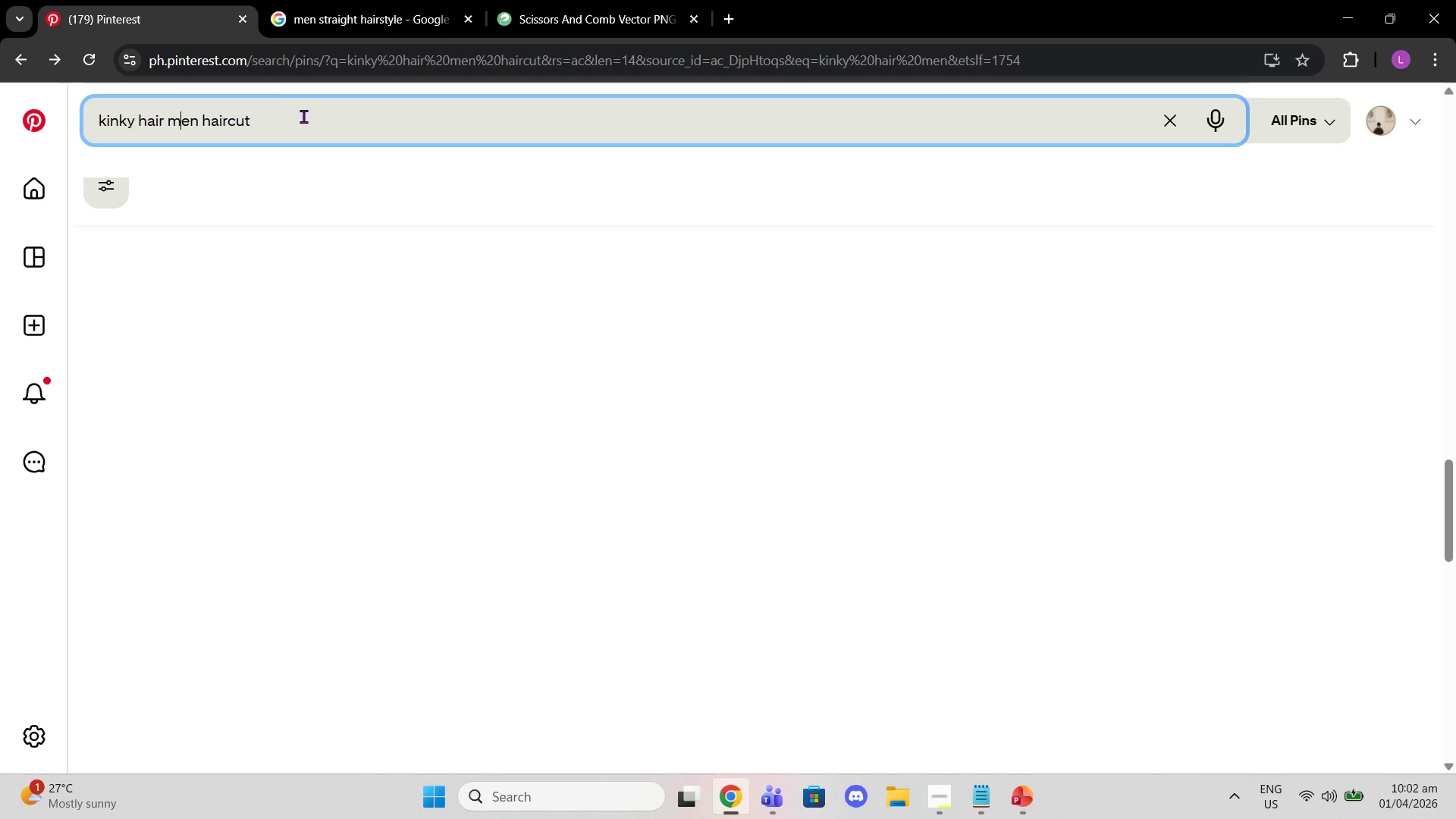 
left_click_drag(start_coordinate=[303, 116], to_coordinate=[0, 104])
 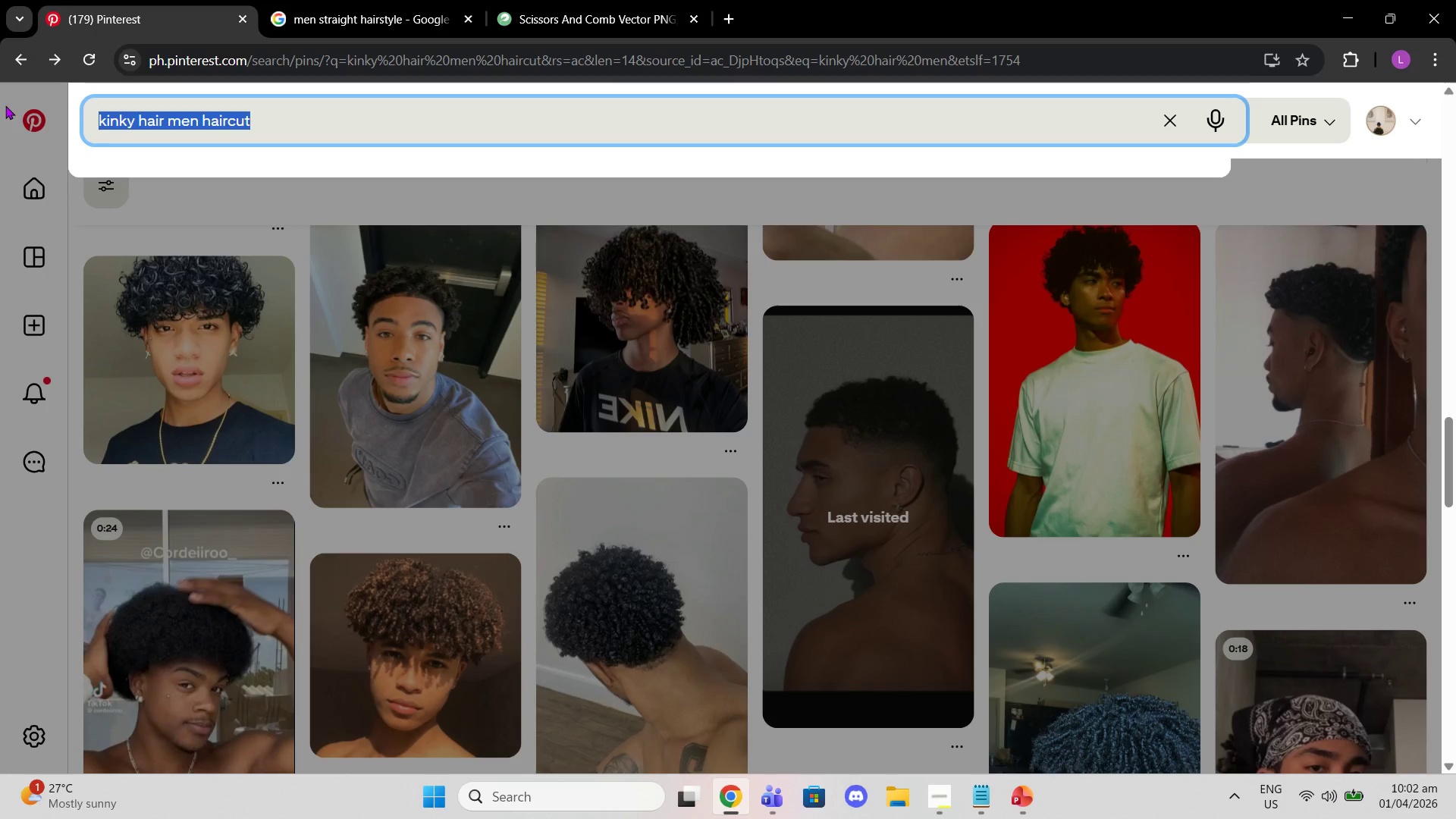 
type(jayson tatum hairstyle)
 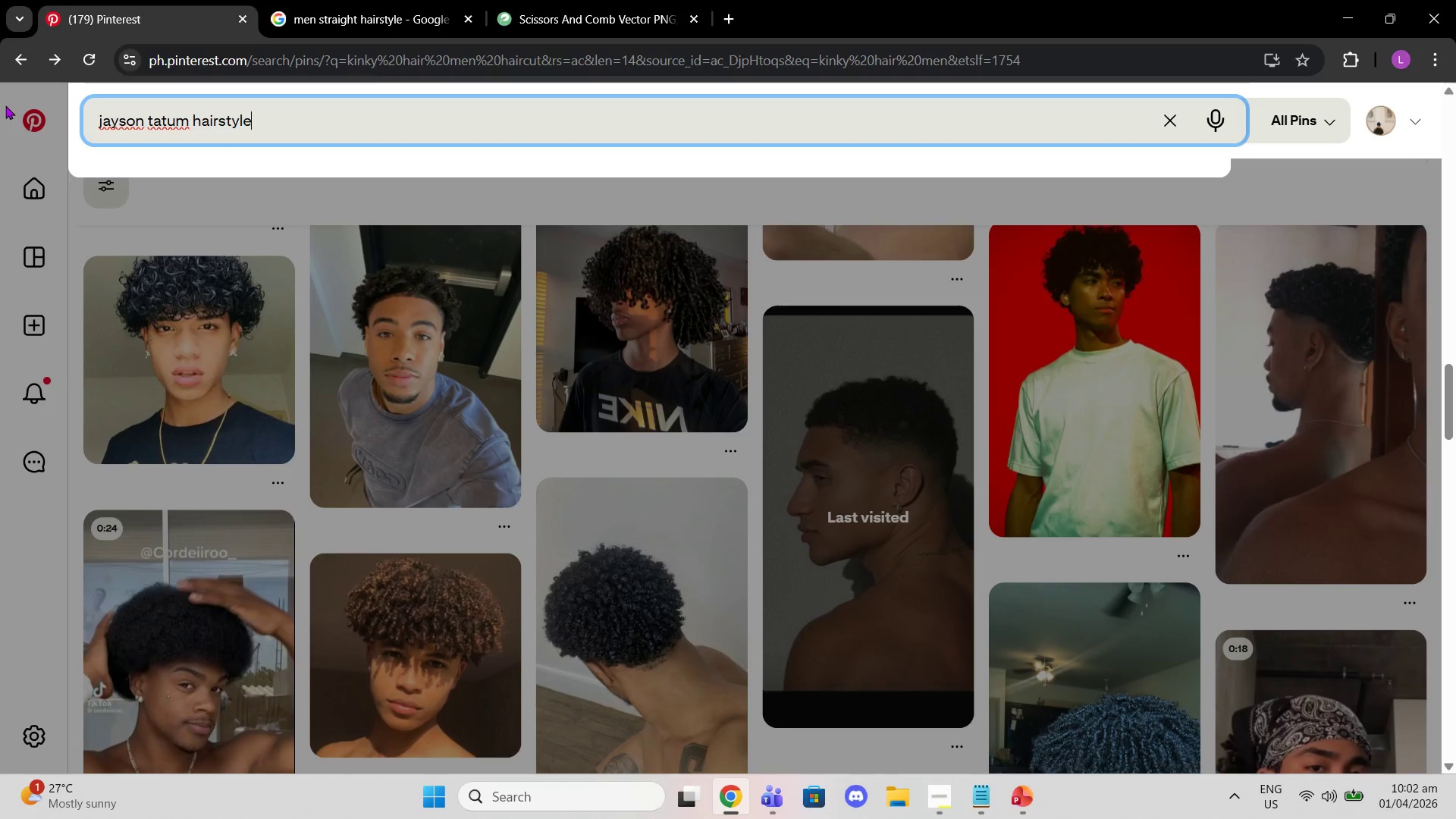 
key(Enter)
 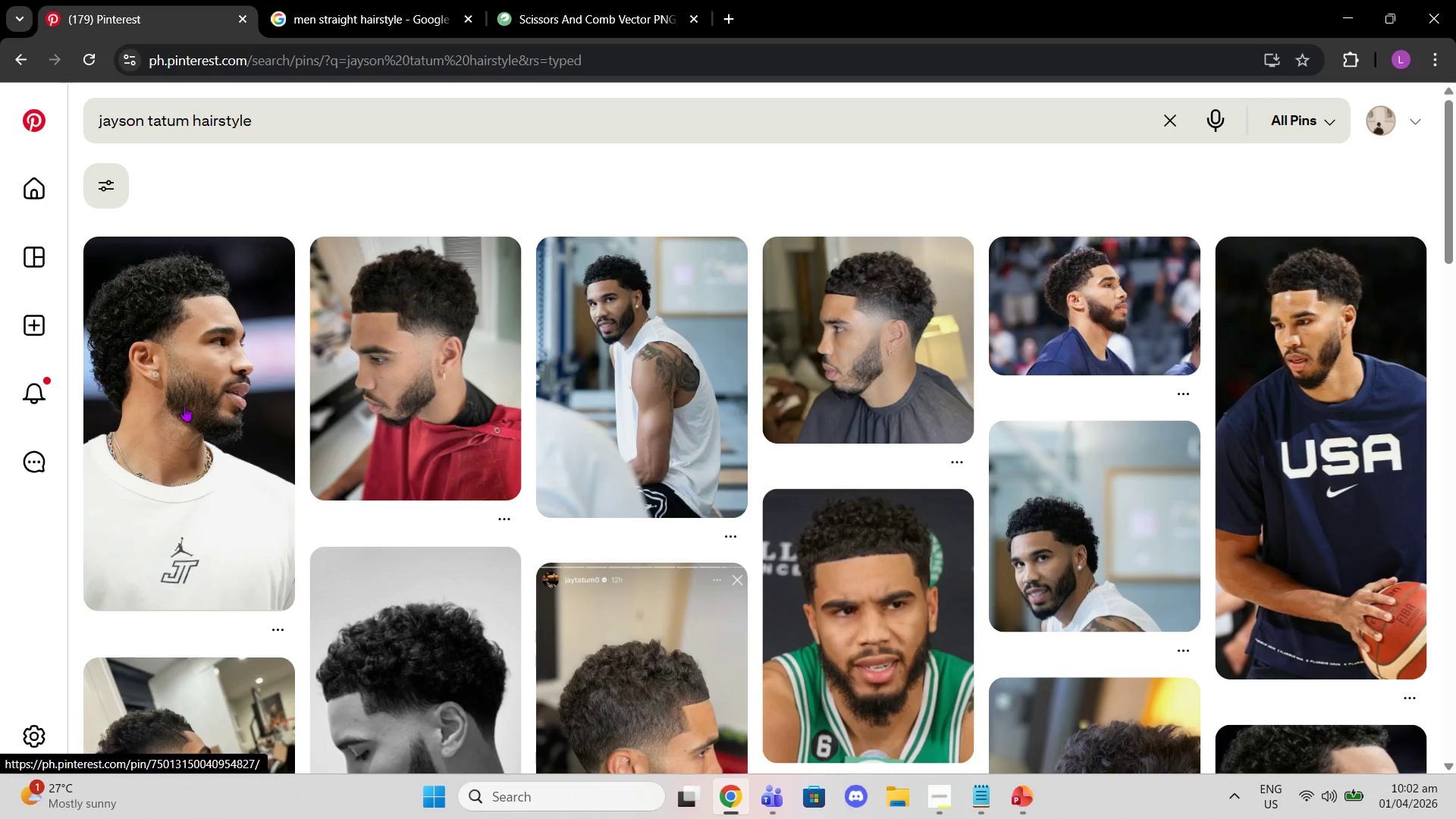 
wait(6.22)
 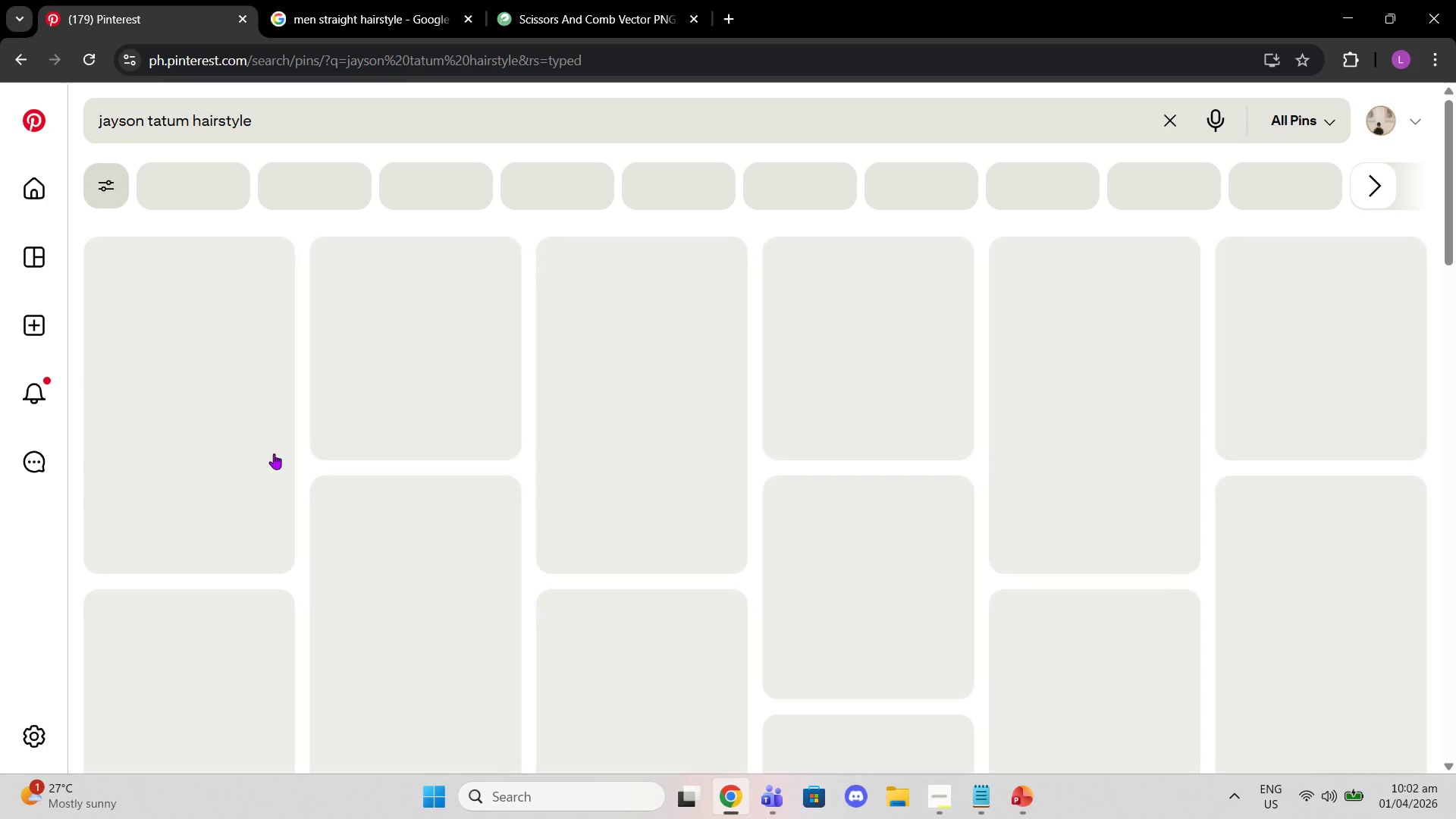 
scroll: coordinate [159, 381], scroll_direction: down, amount: 2.0
 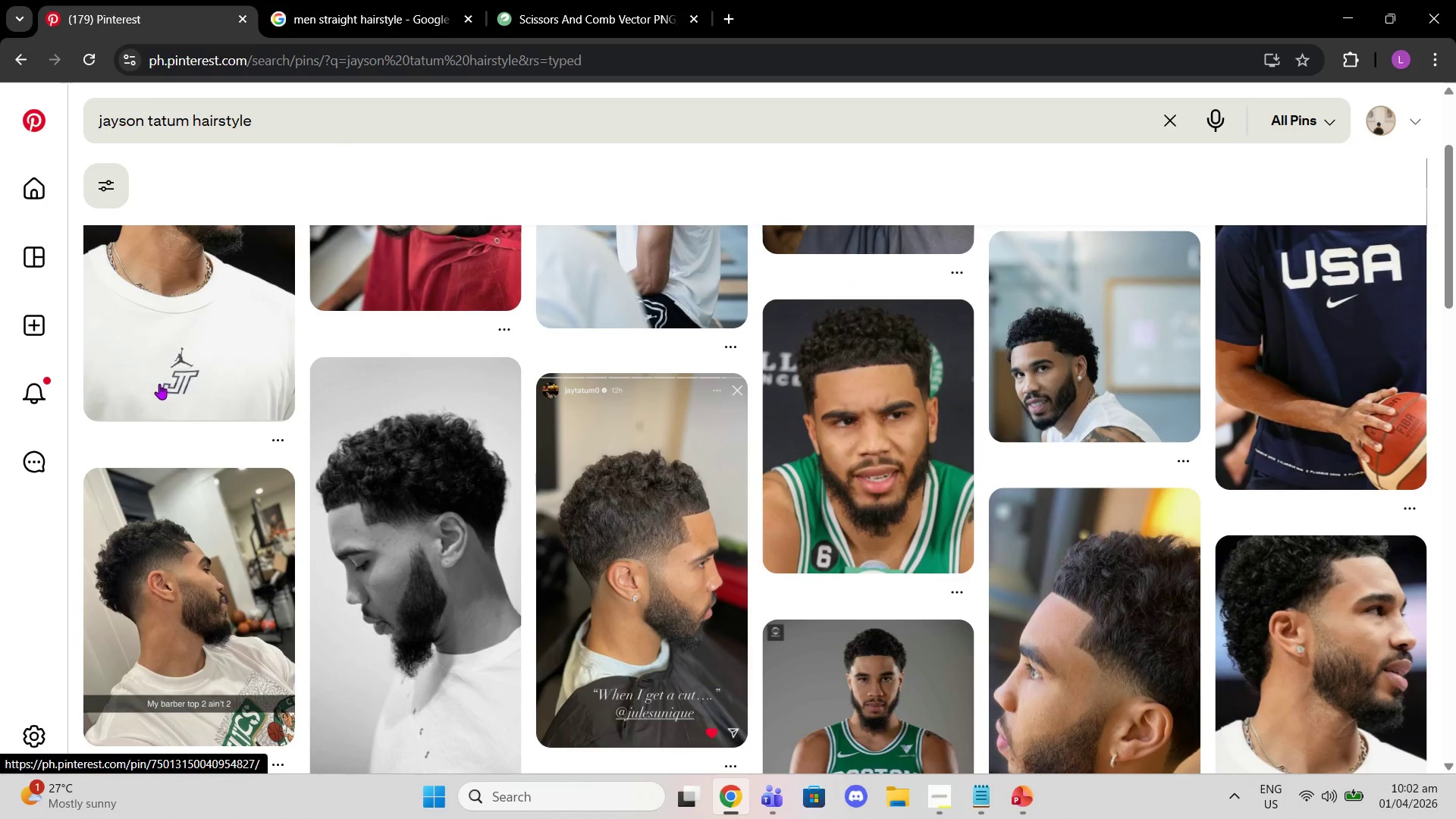 
left_click([159, 384])
 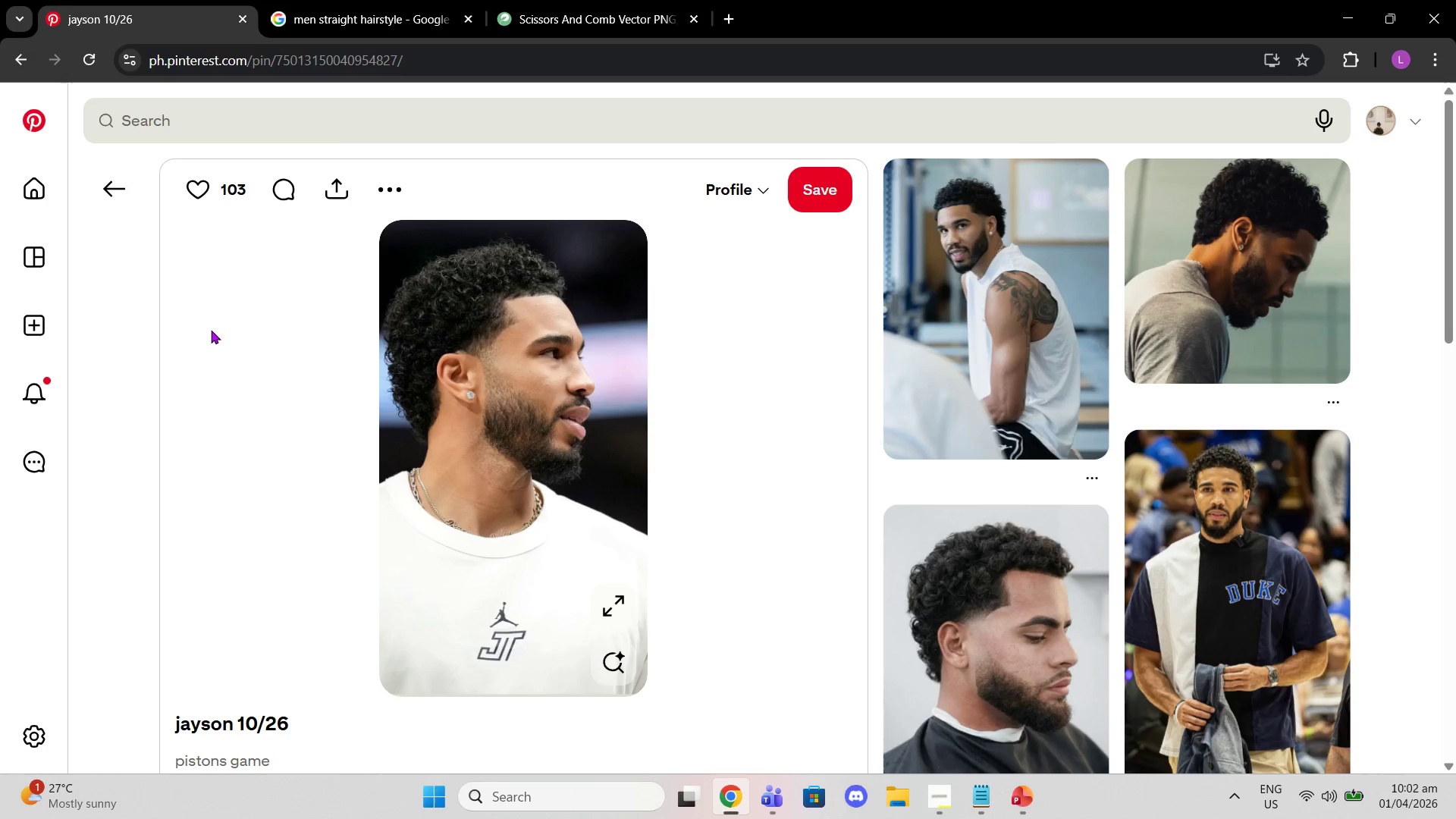 
scroll: coordinate [159, 384], scroll_direction: up, amount: 2.0
 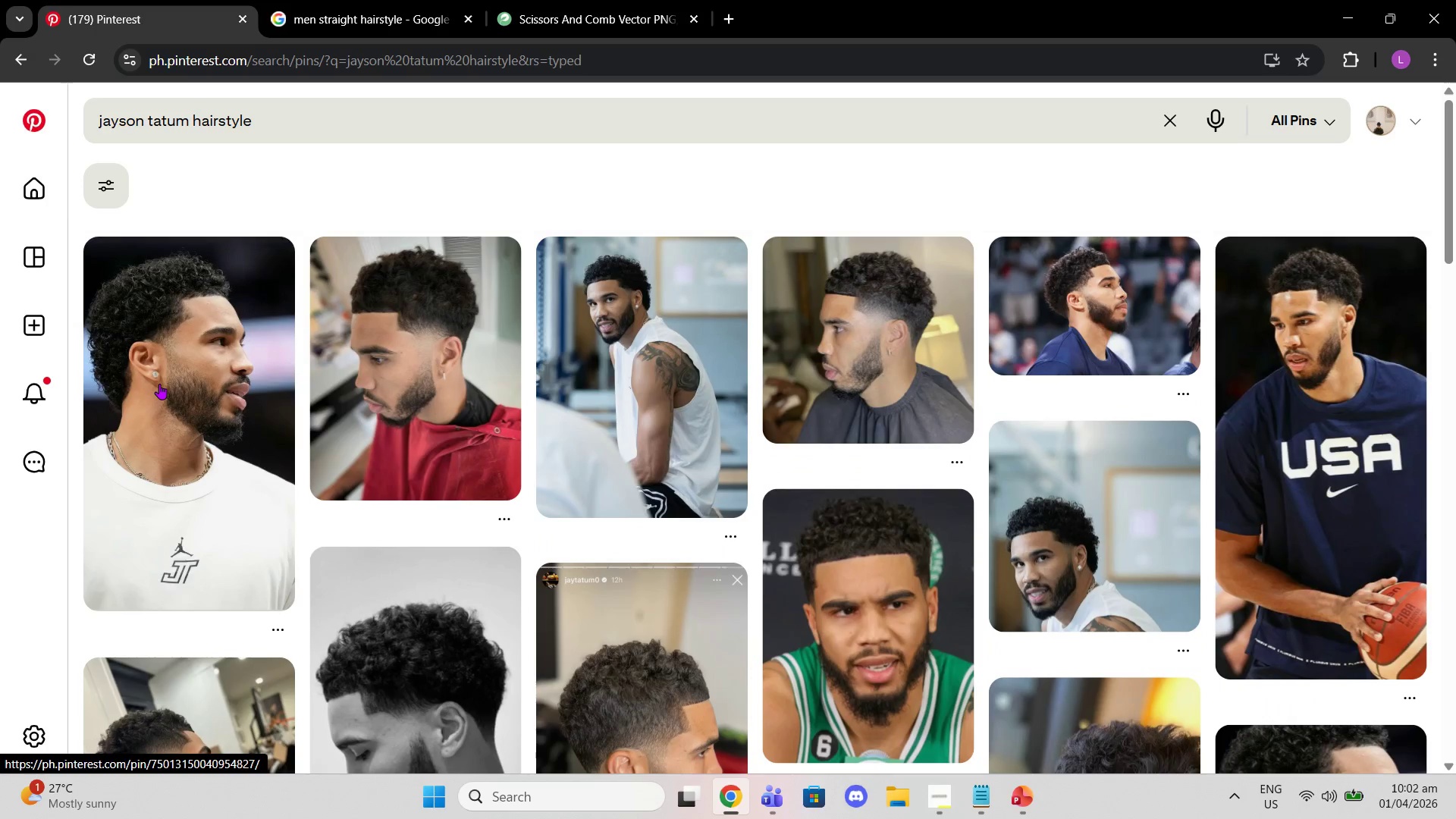 
right_click([427, 395])
 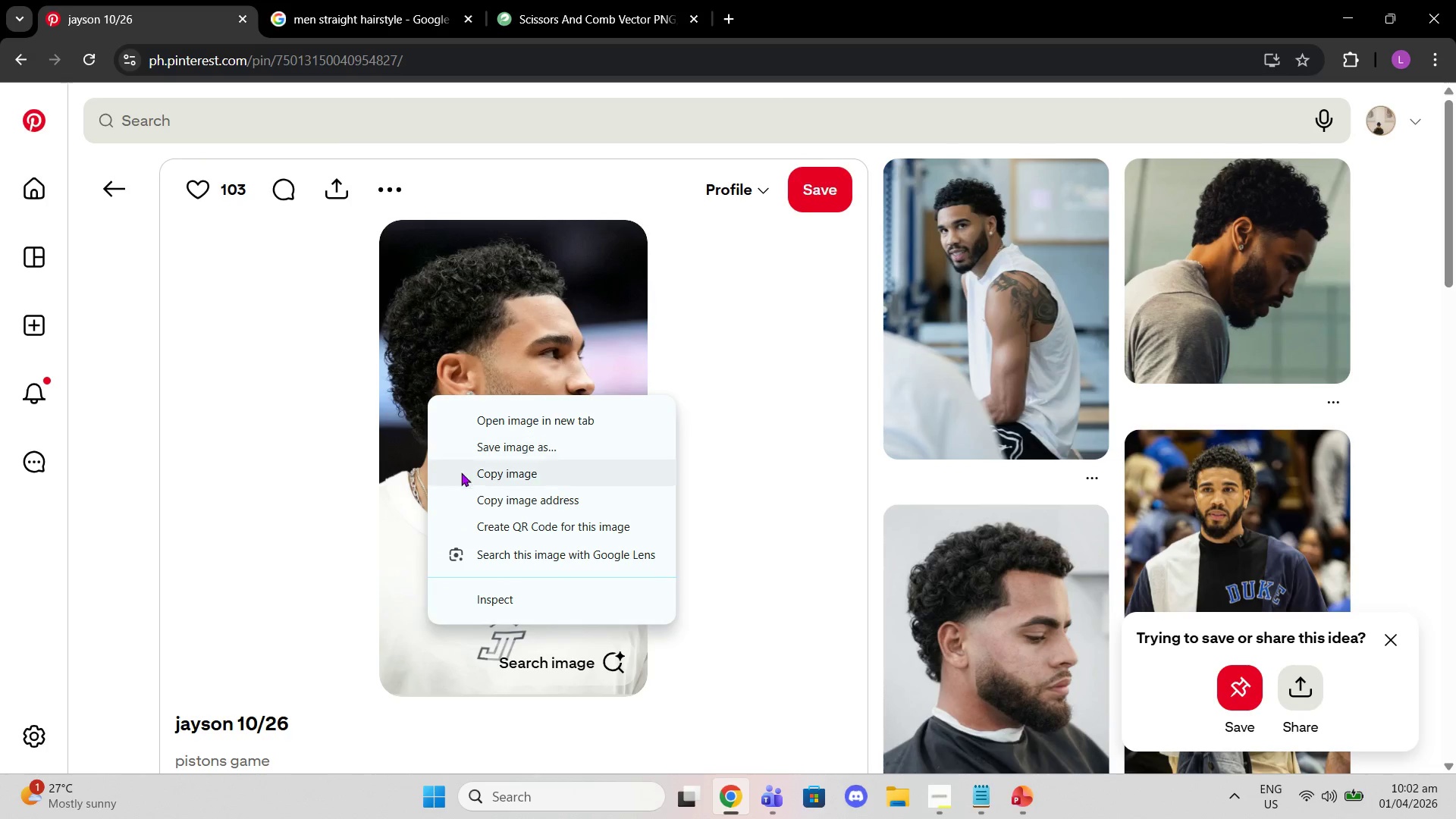 
left_click([474, 482])
 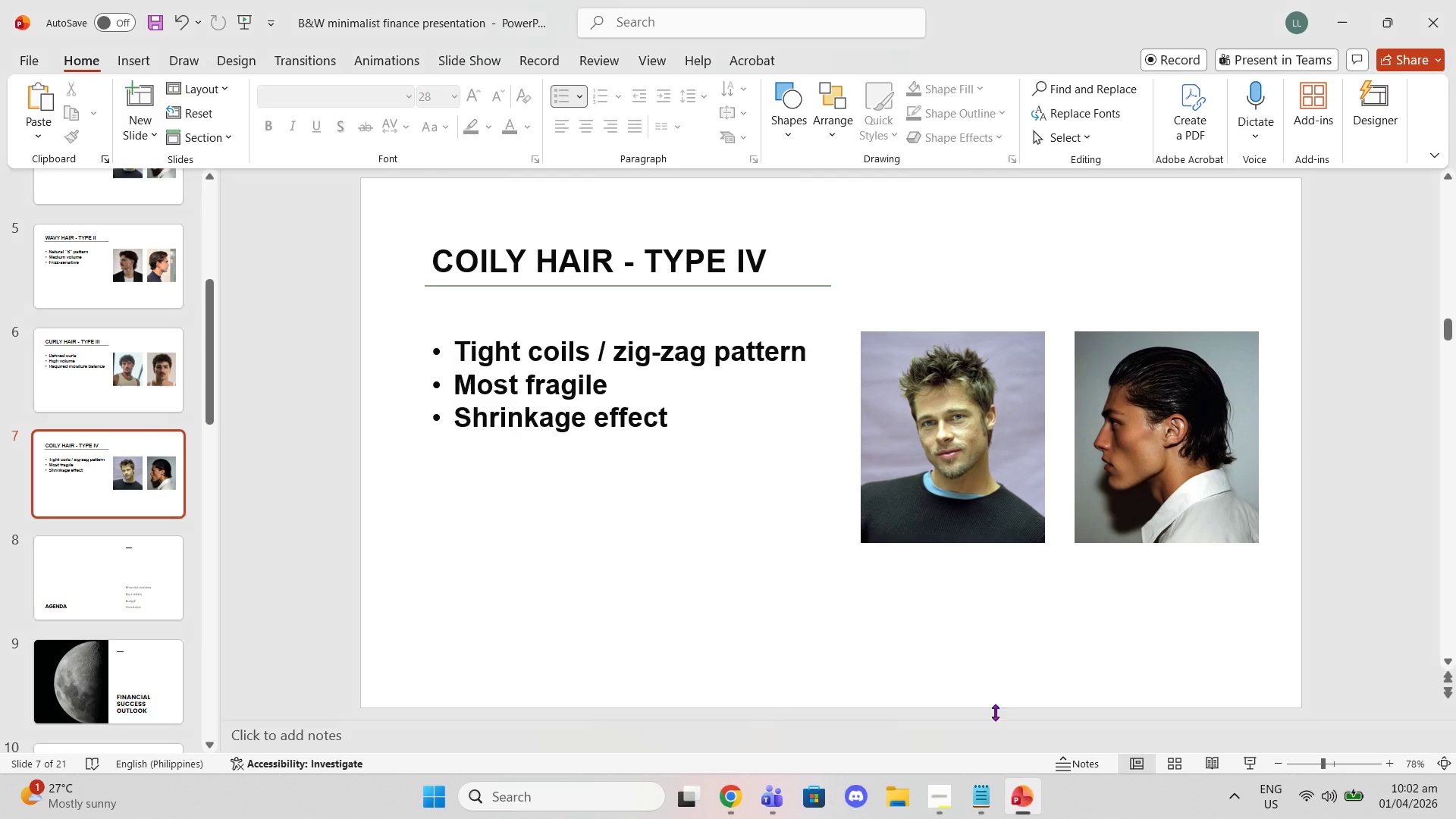 
key(Control+V)
 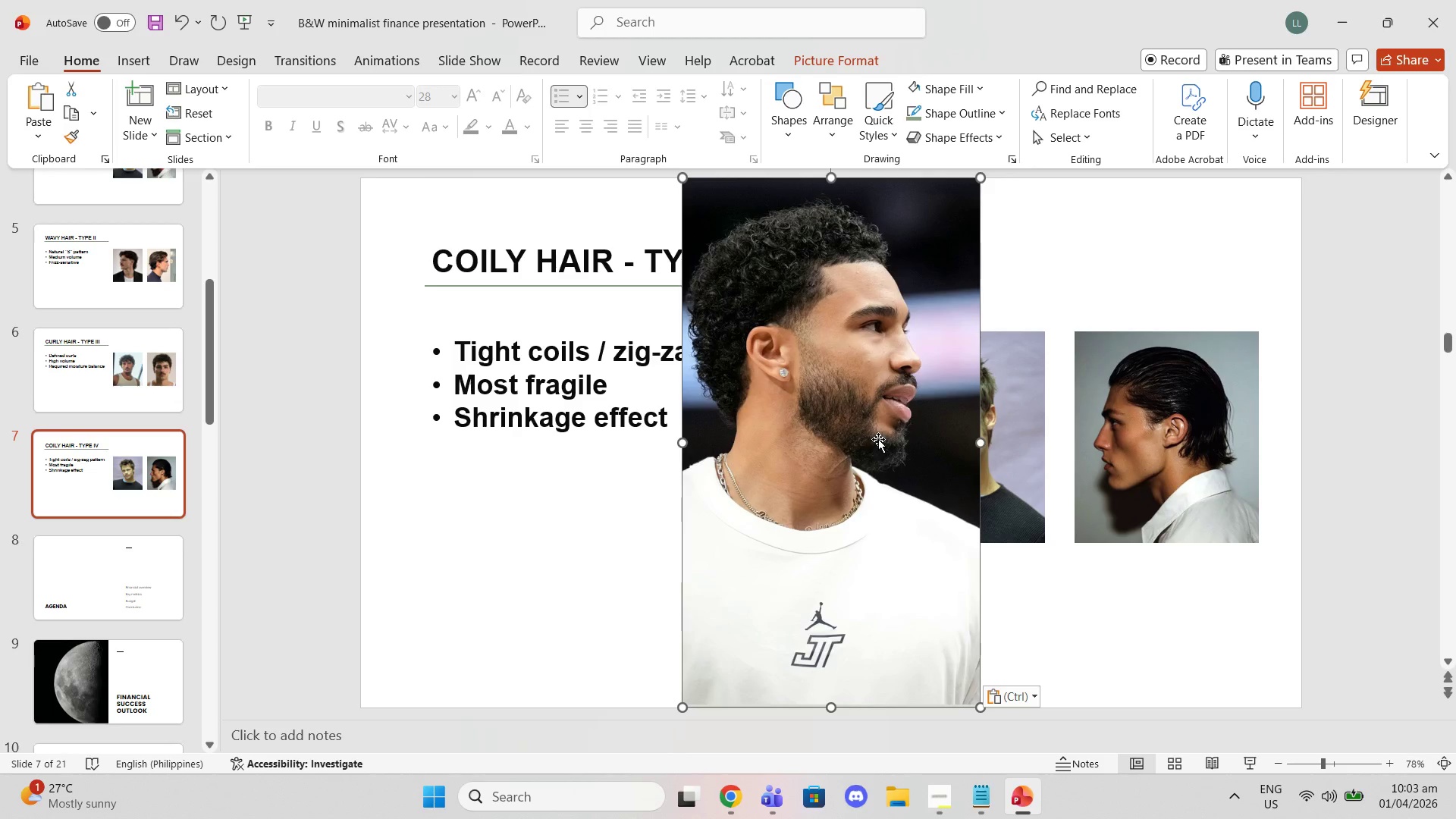 
left_click_drag(start_coordinate=[875, 434], to_coordinate=[1056, 431])
 